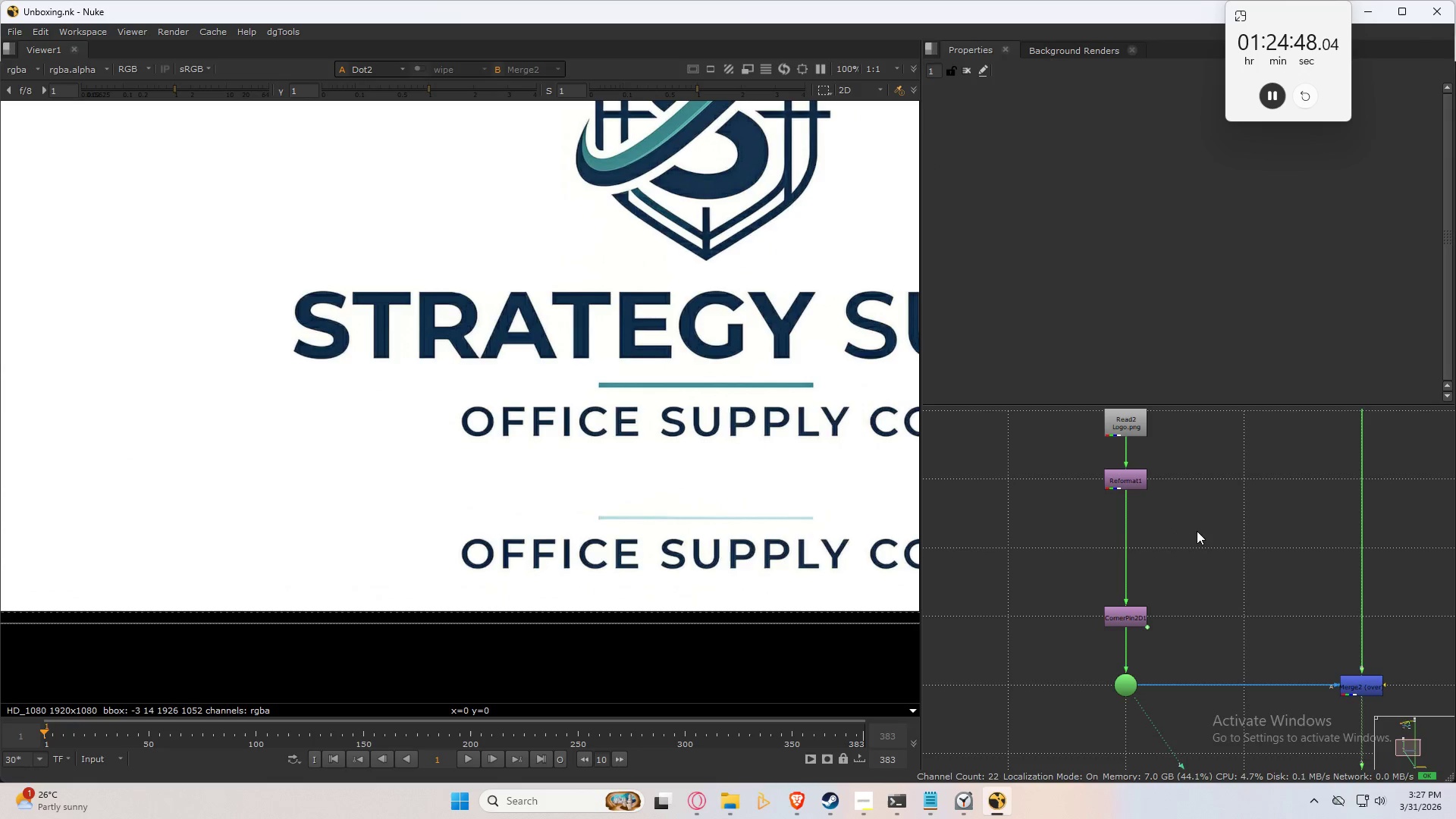 
double_click([1197, 531])
 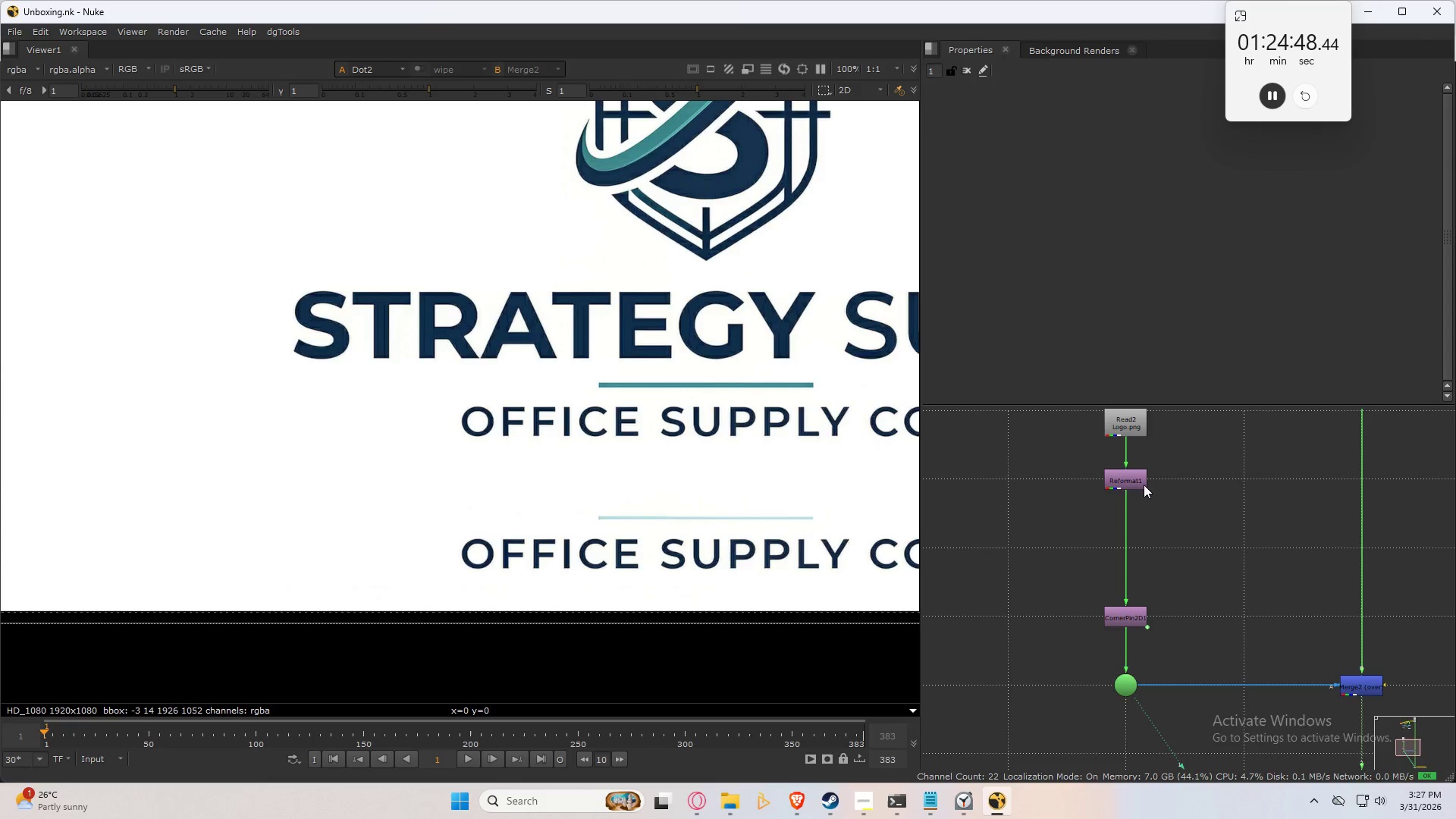 
triple_click([1131, 479])
 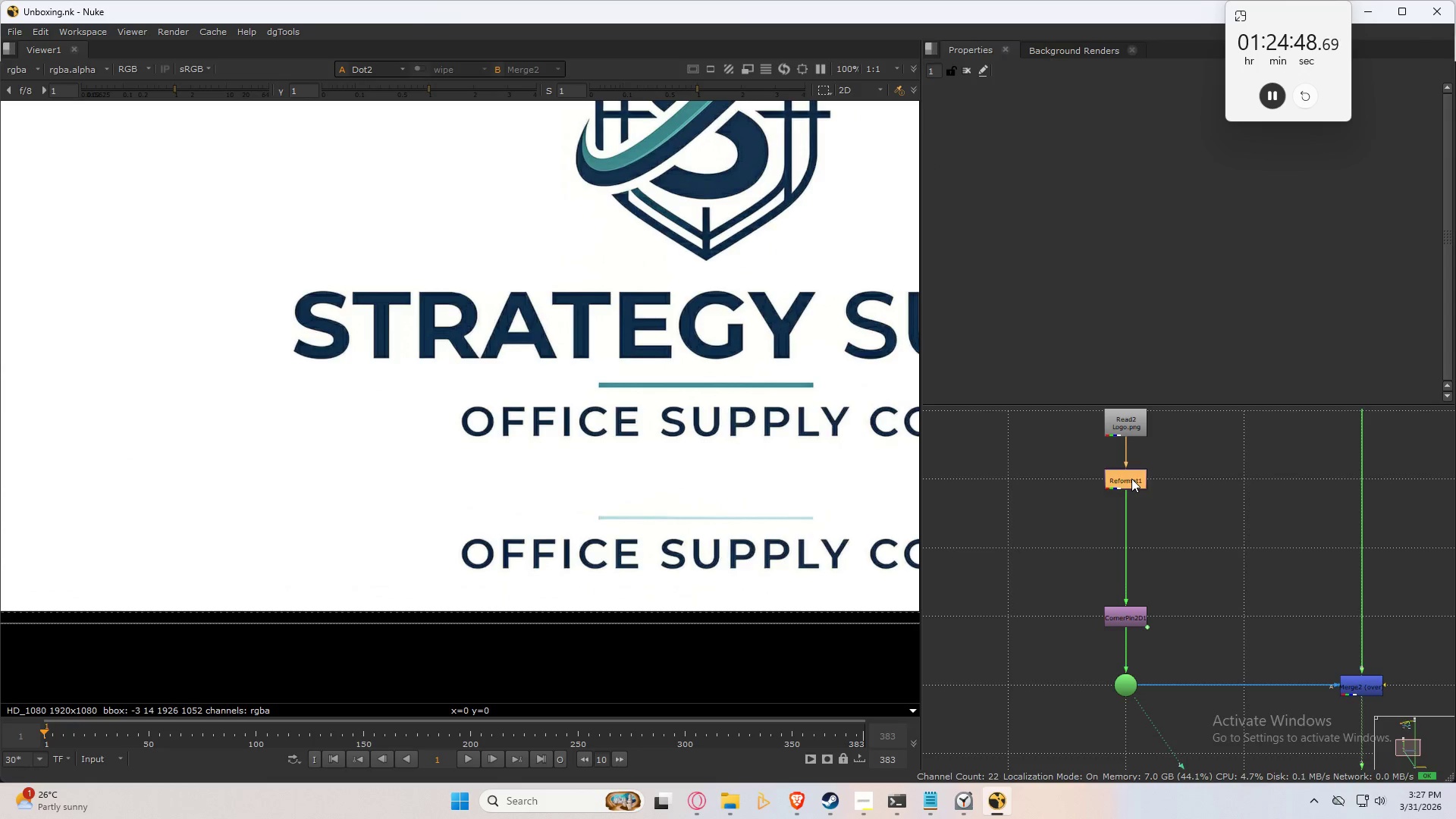 
key(Tab)
type(corner)
 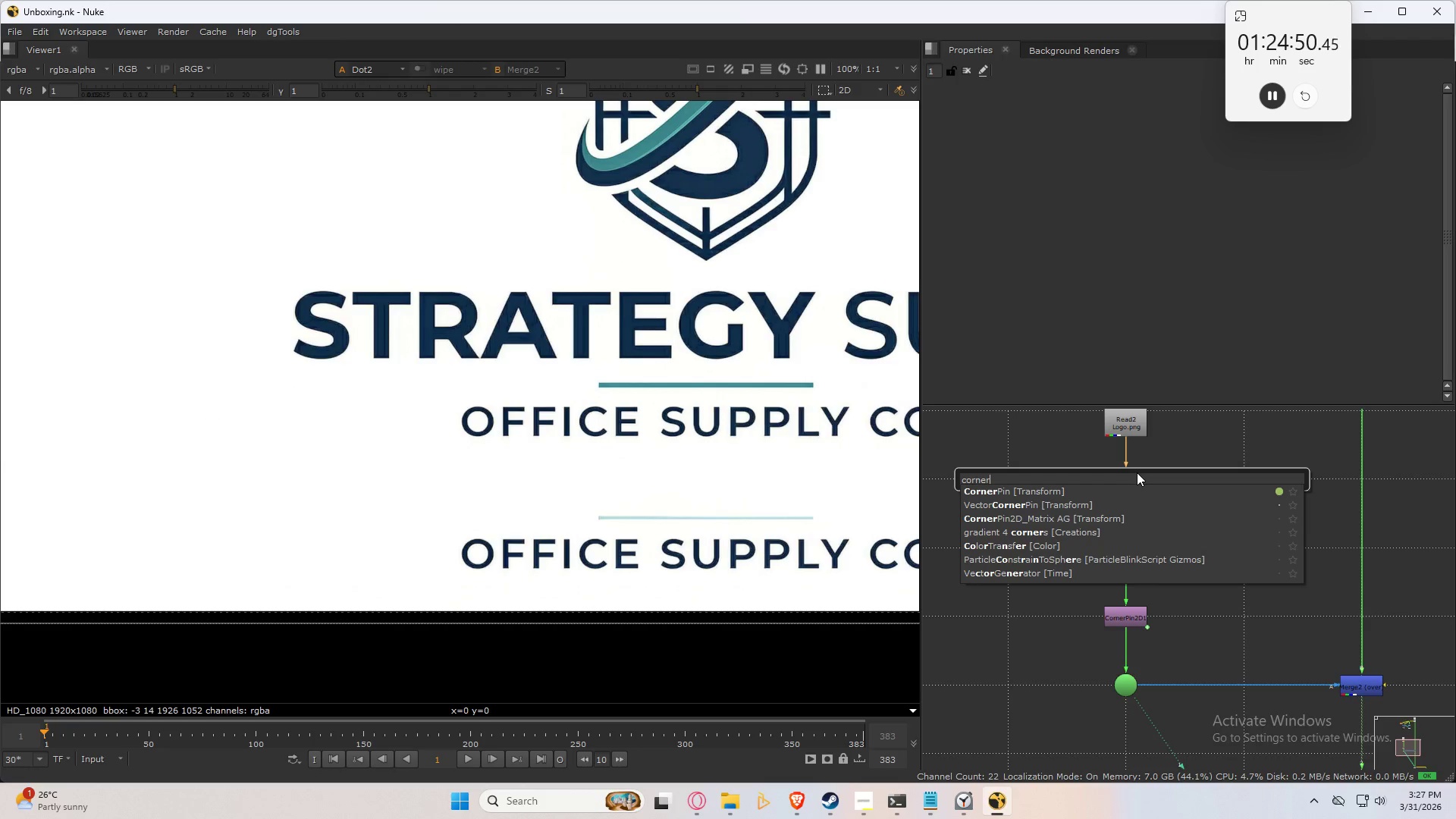 
key(ArrowDown)
 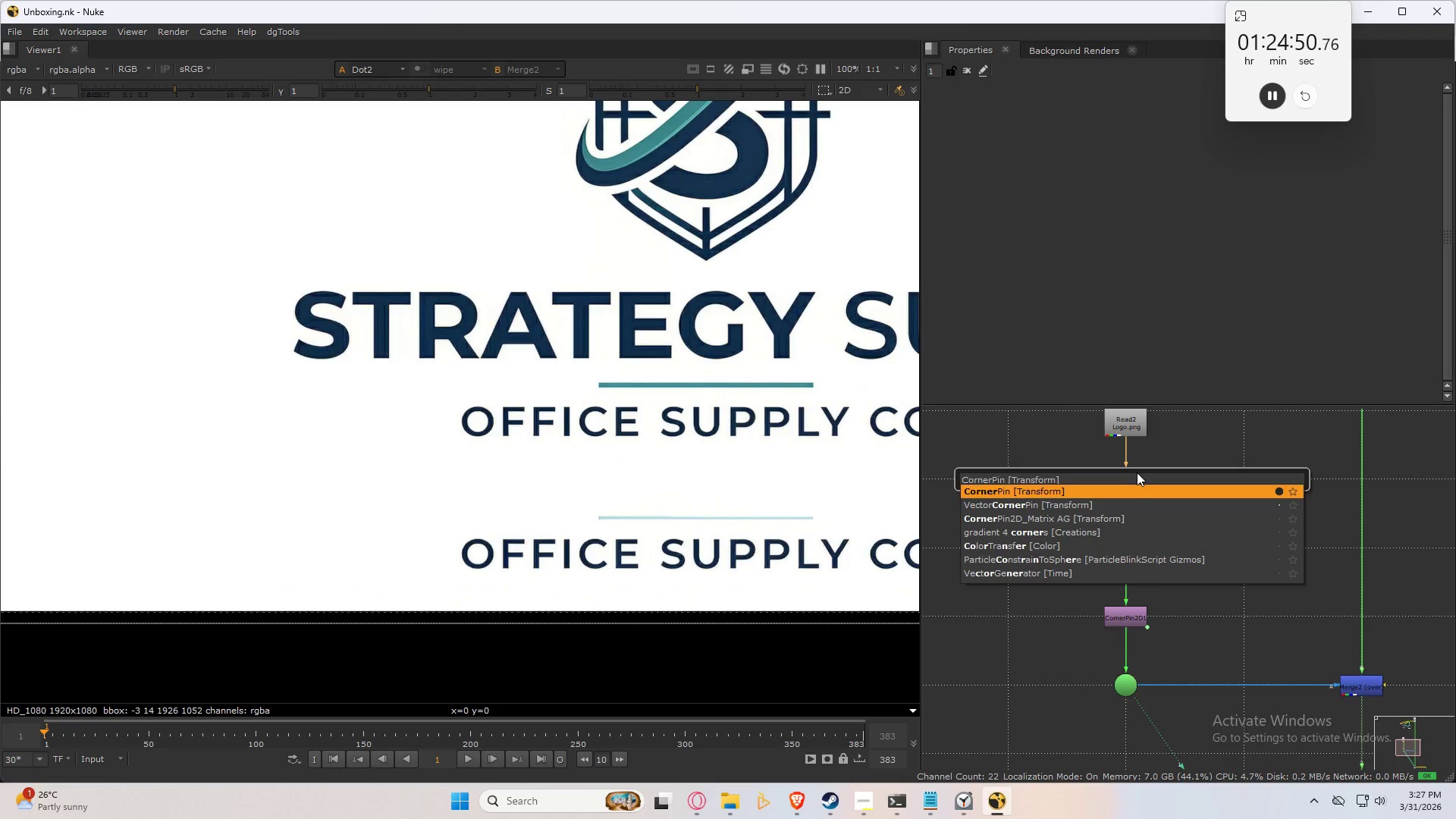 
key(Enter)
 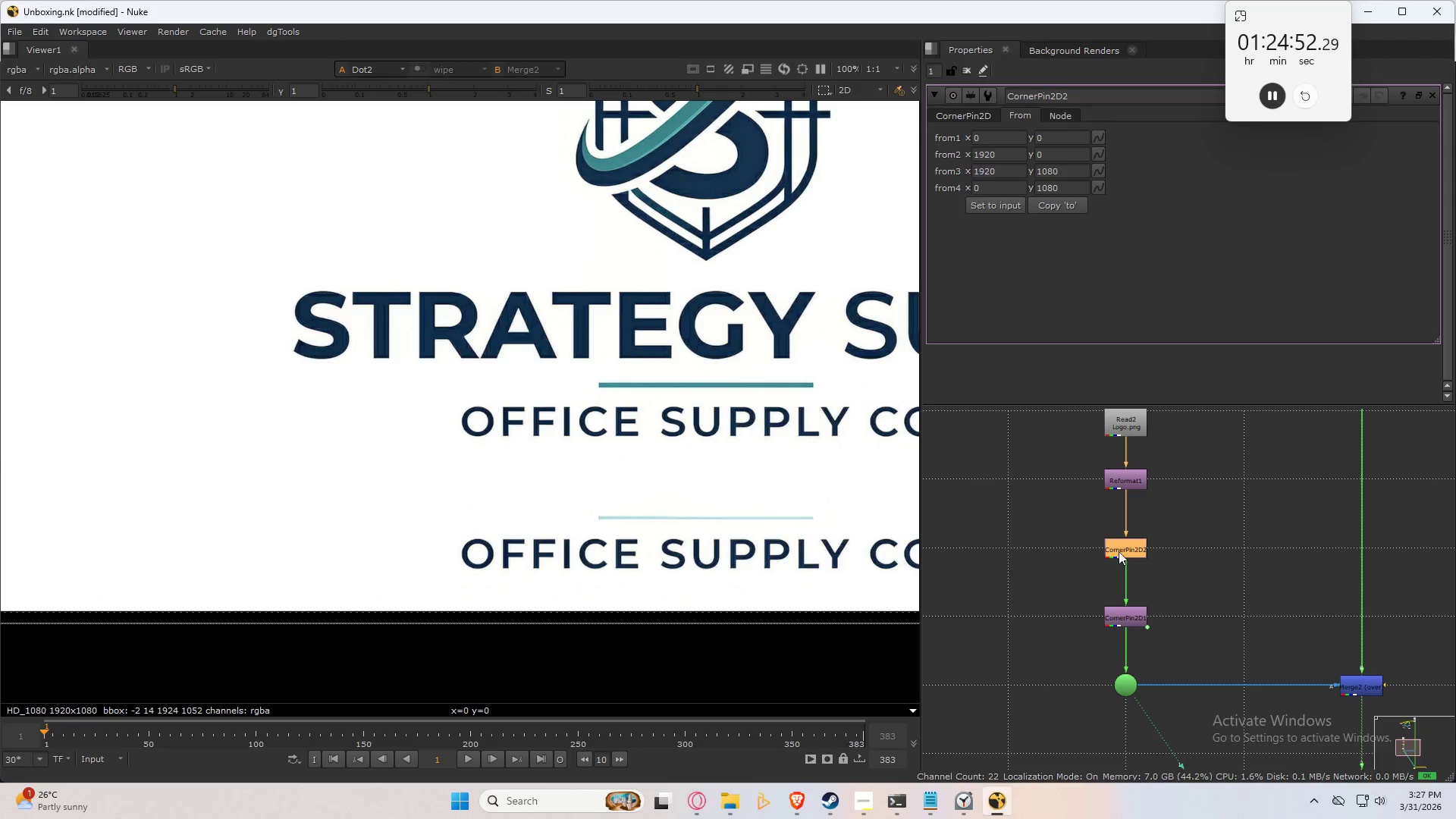 
left_click([1143, 552])
 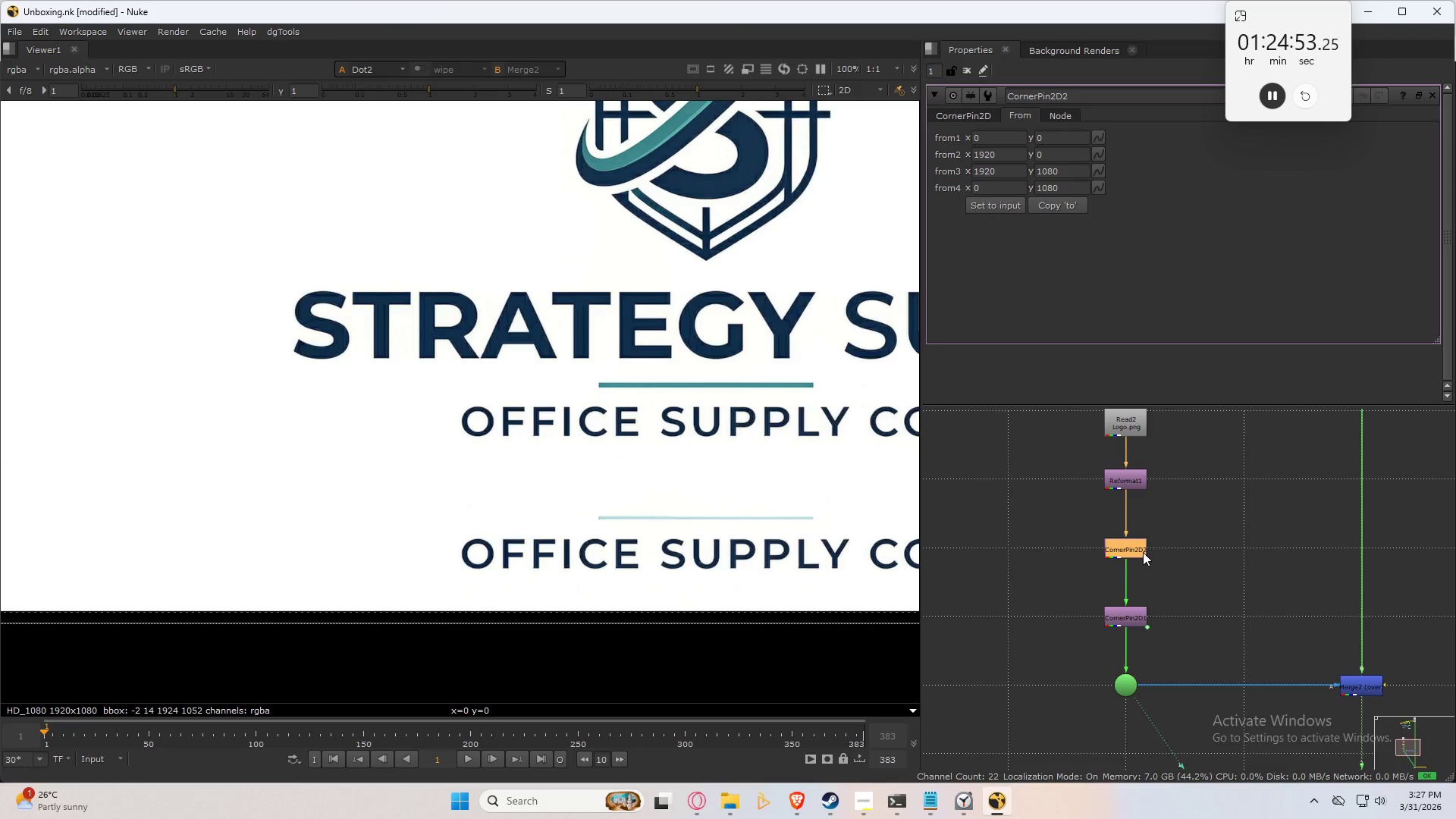 
left_click([1143, 552])
 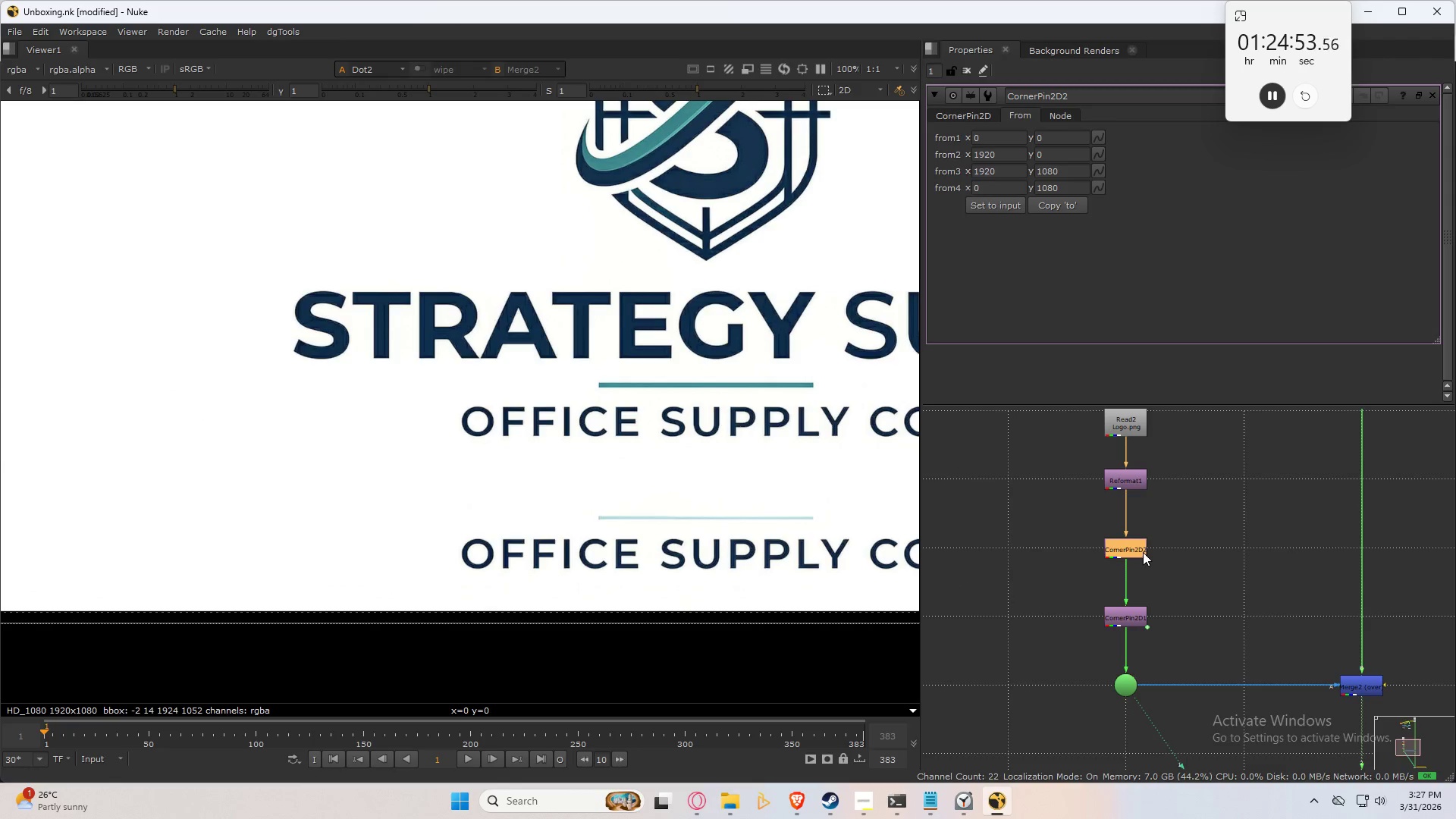 
key(D)
 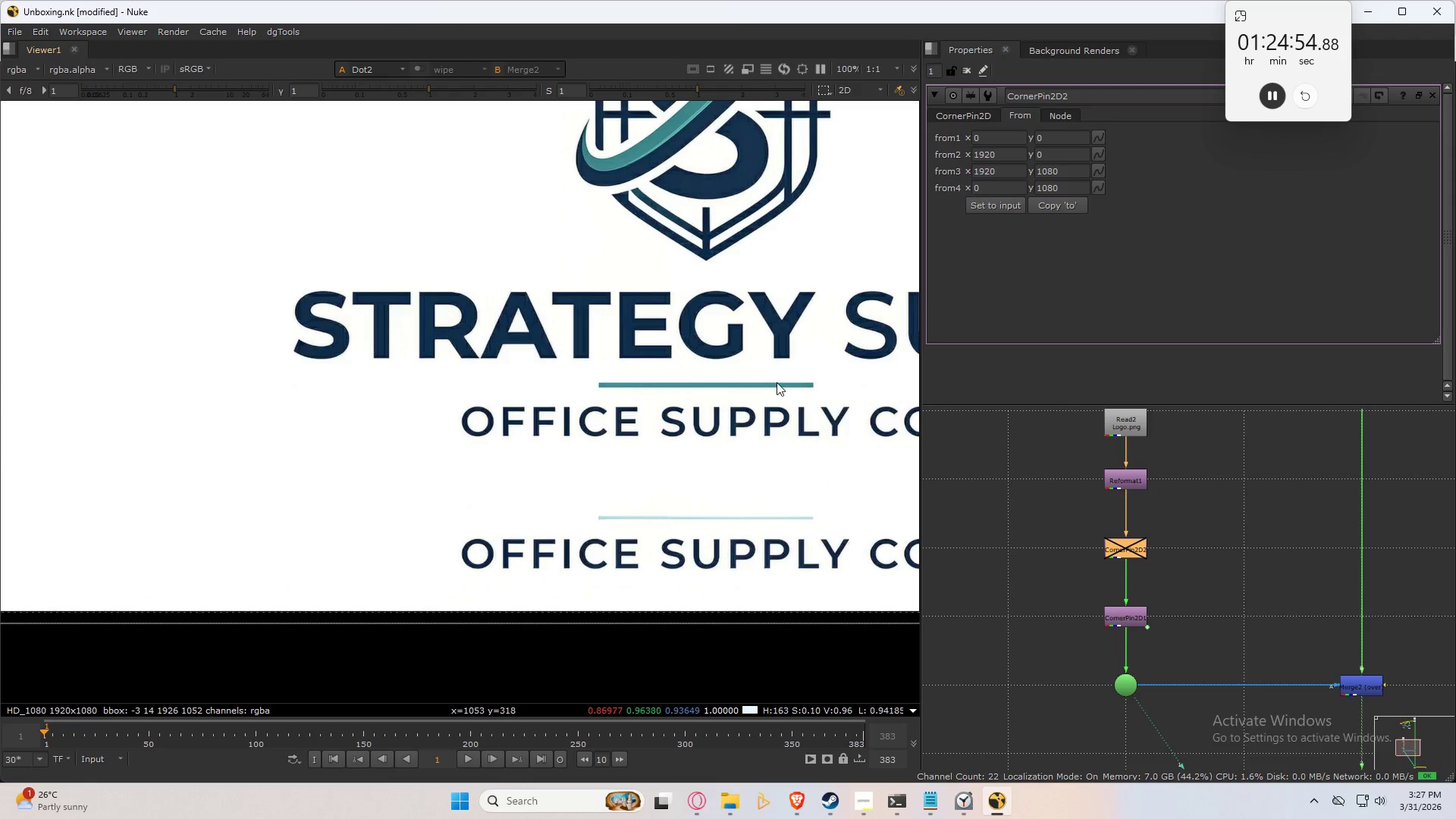 
scroll: coordinate [774, 366], scroll_direction: down, amount: 4.0
 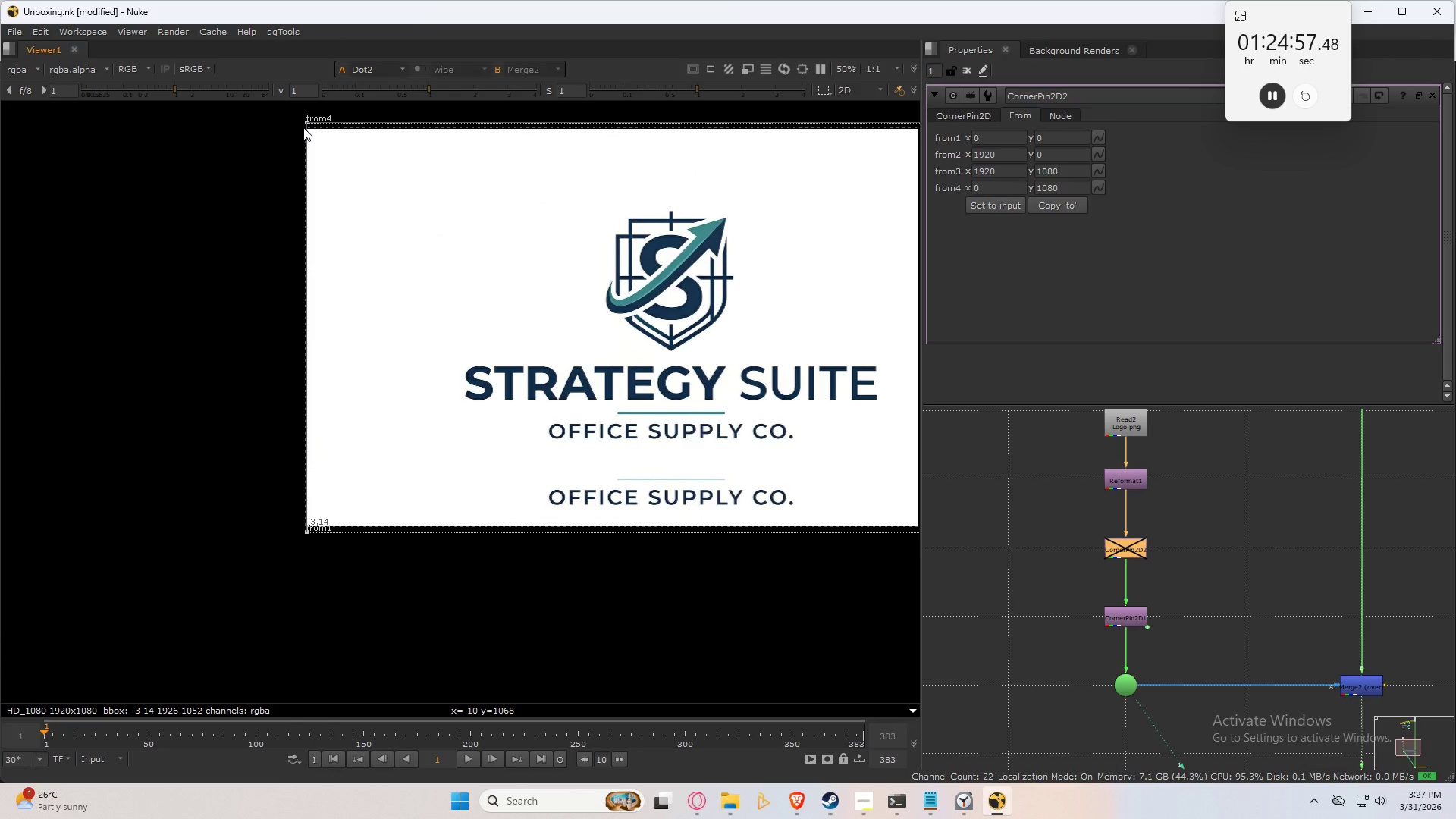 
left_click_drag(start_coordinate=[309, 123], to_coordinate=[446, 303])
 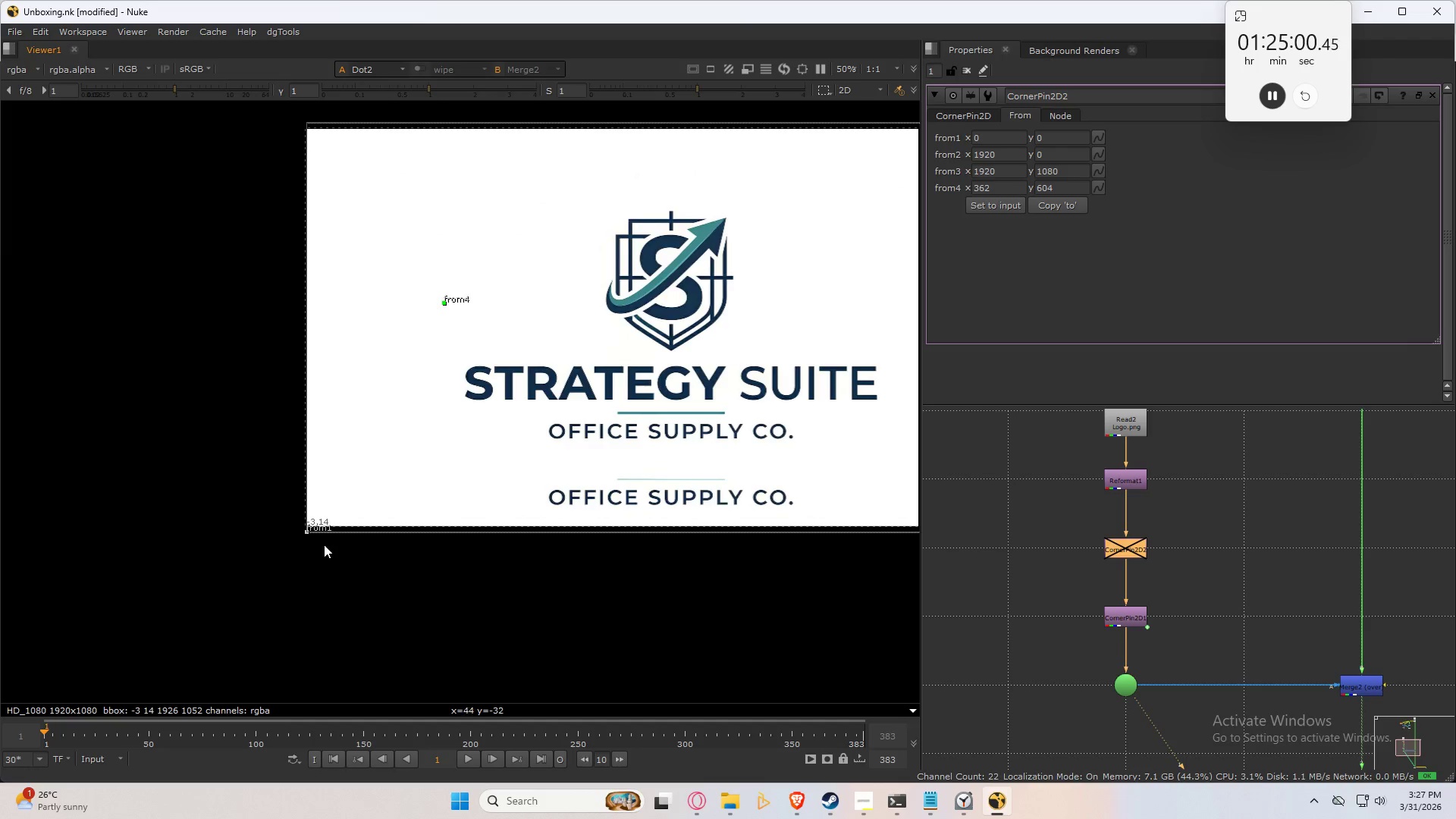 
left_click_drag(start_coordinate=[308, 530], to_coordinate=[622, 475])
 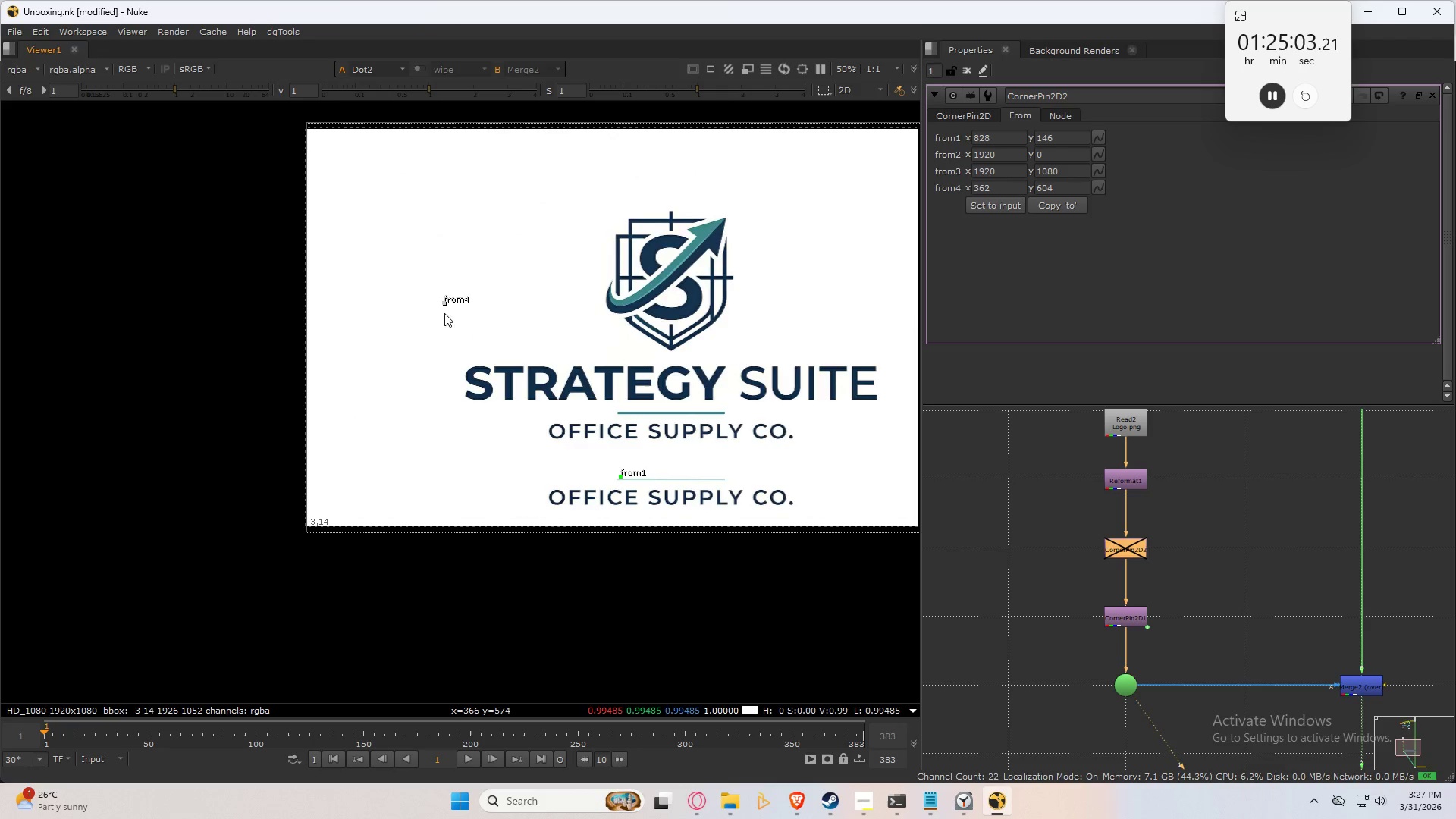 
left_click_drag(start_coordinate=[444, 303], to_coordinate=[624, 415])
 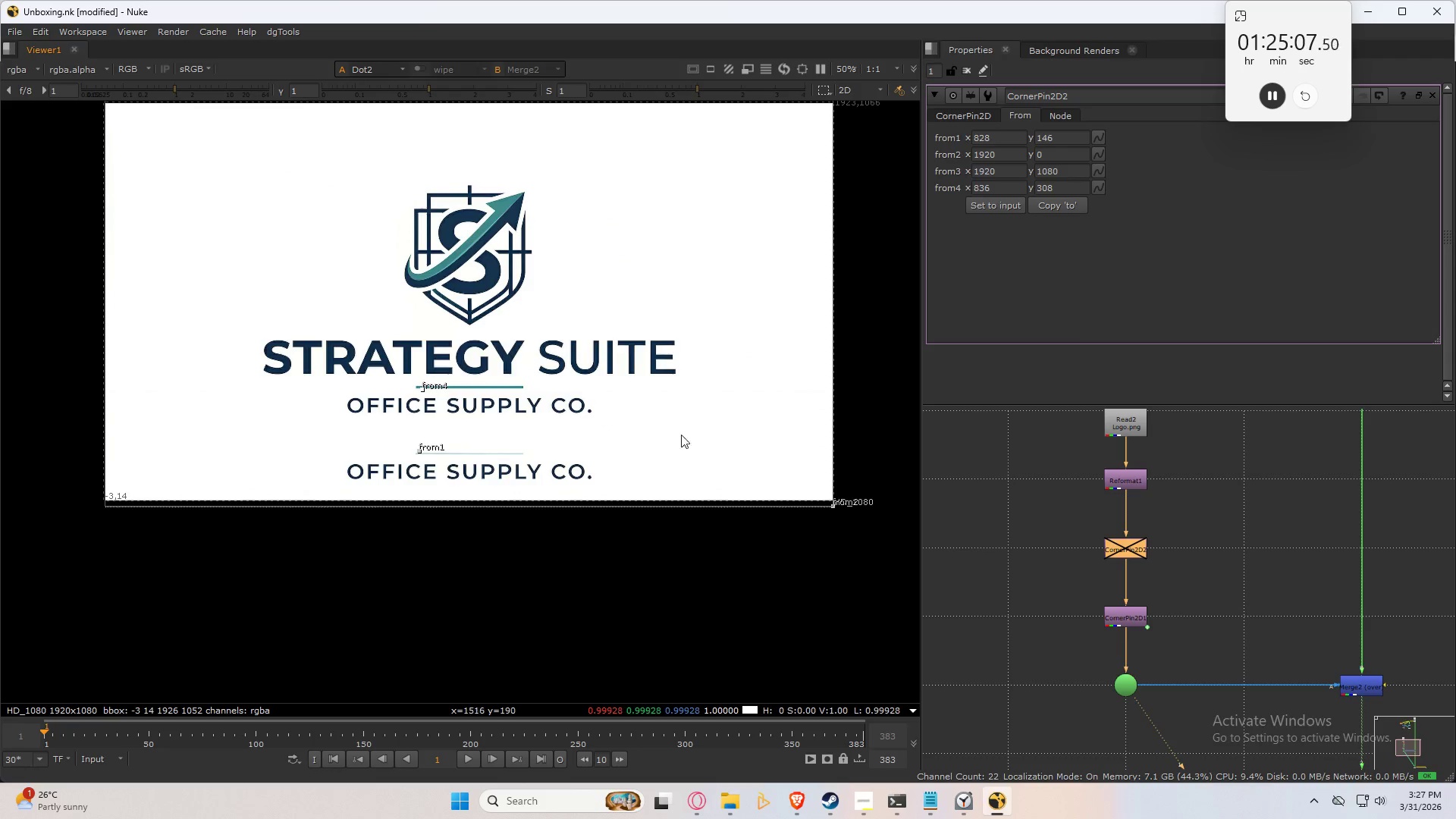 
left_click_drag(start_coordinate=[828, 508], to_coordinate=[529, 452])
 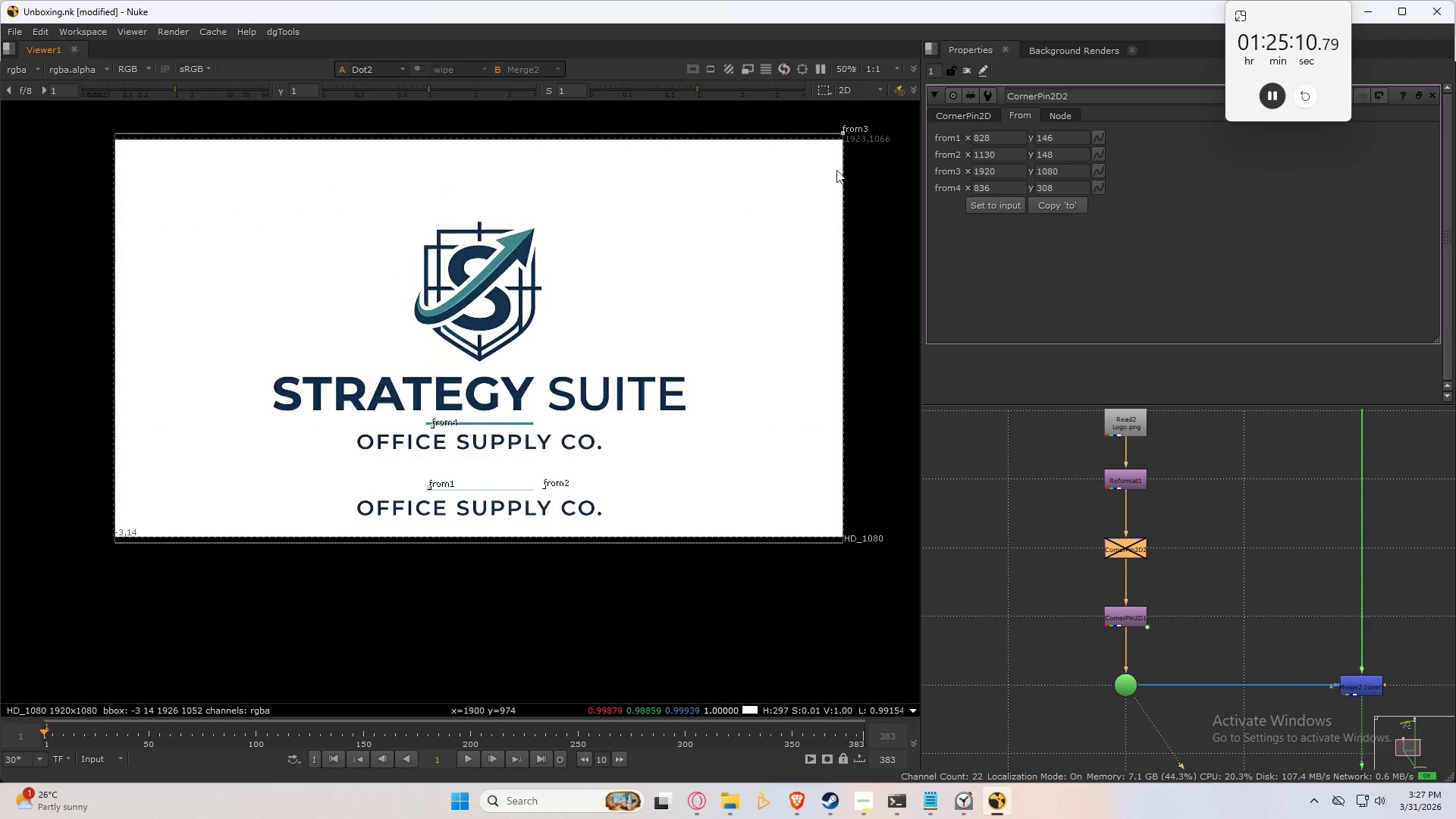 
left_click_drag(start_coordinate=[844, 133], to_coordinate=[548, 430])
 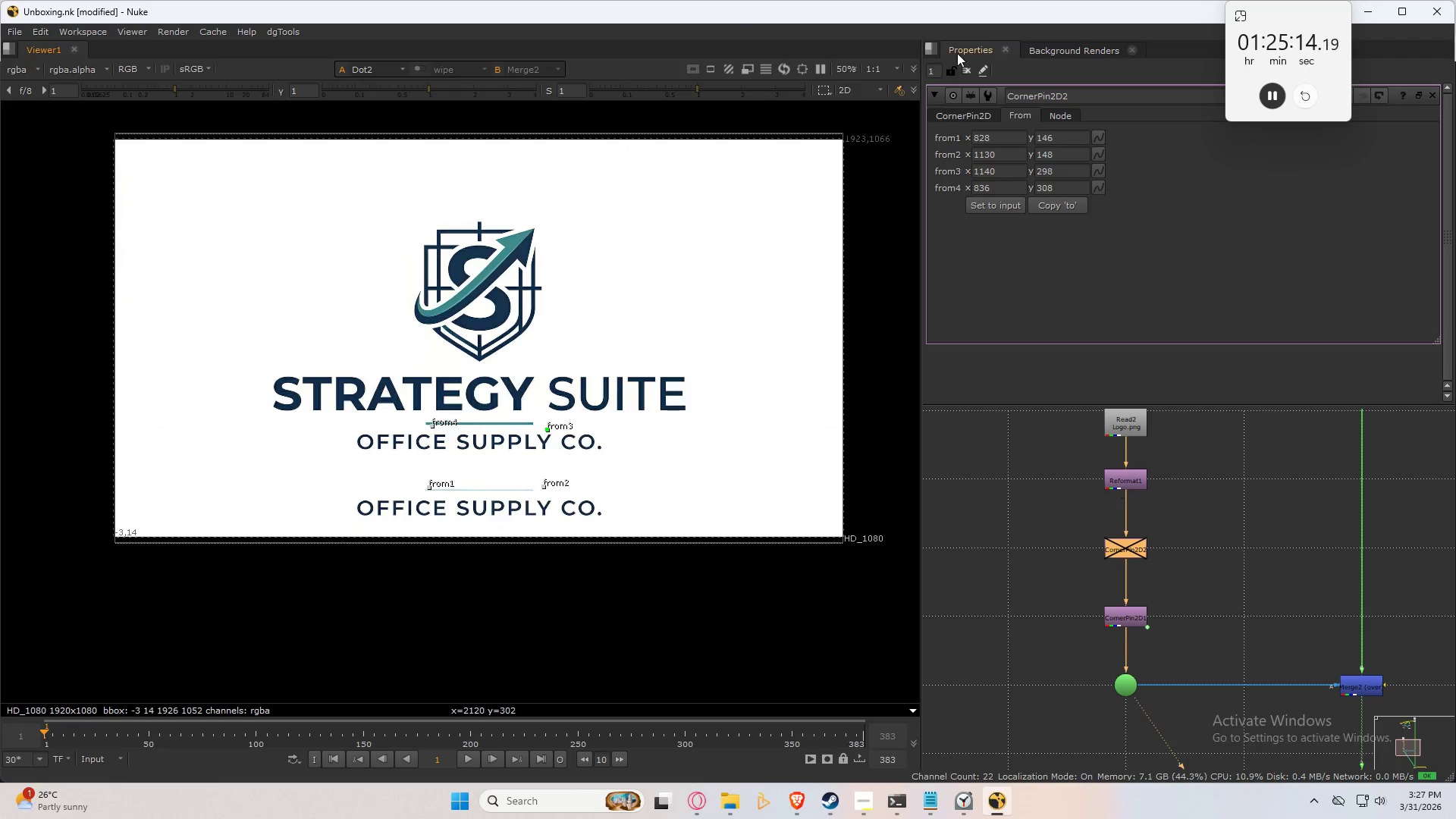 
left_click([971, 110])
 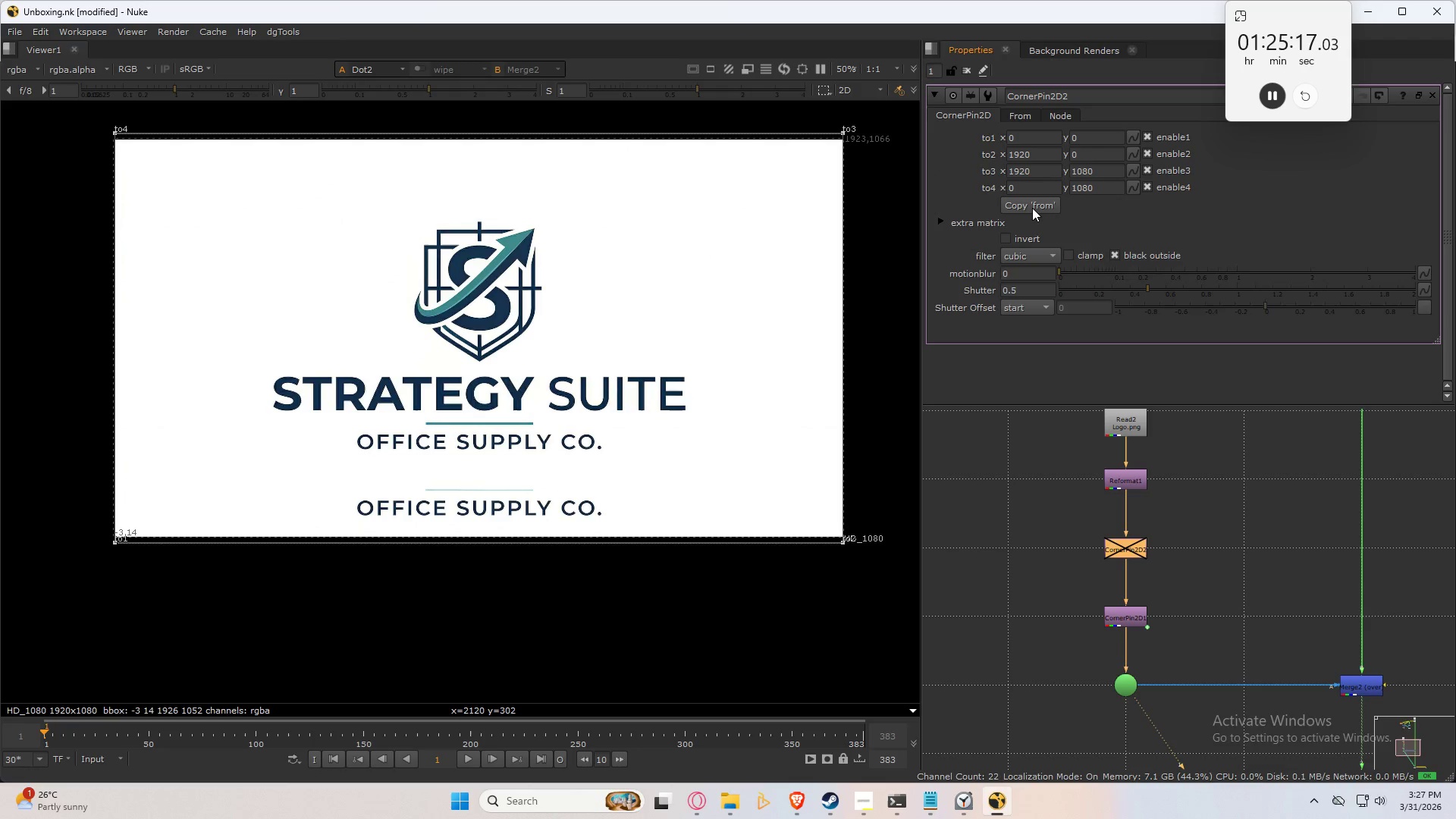 
left_click([1032, 208])
 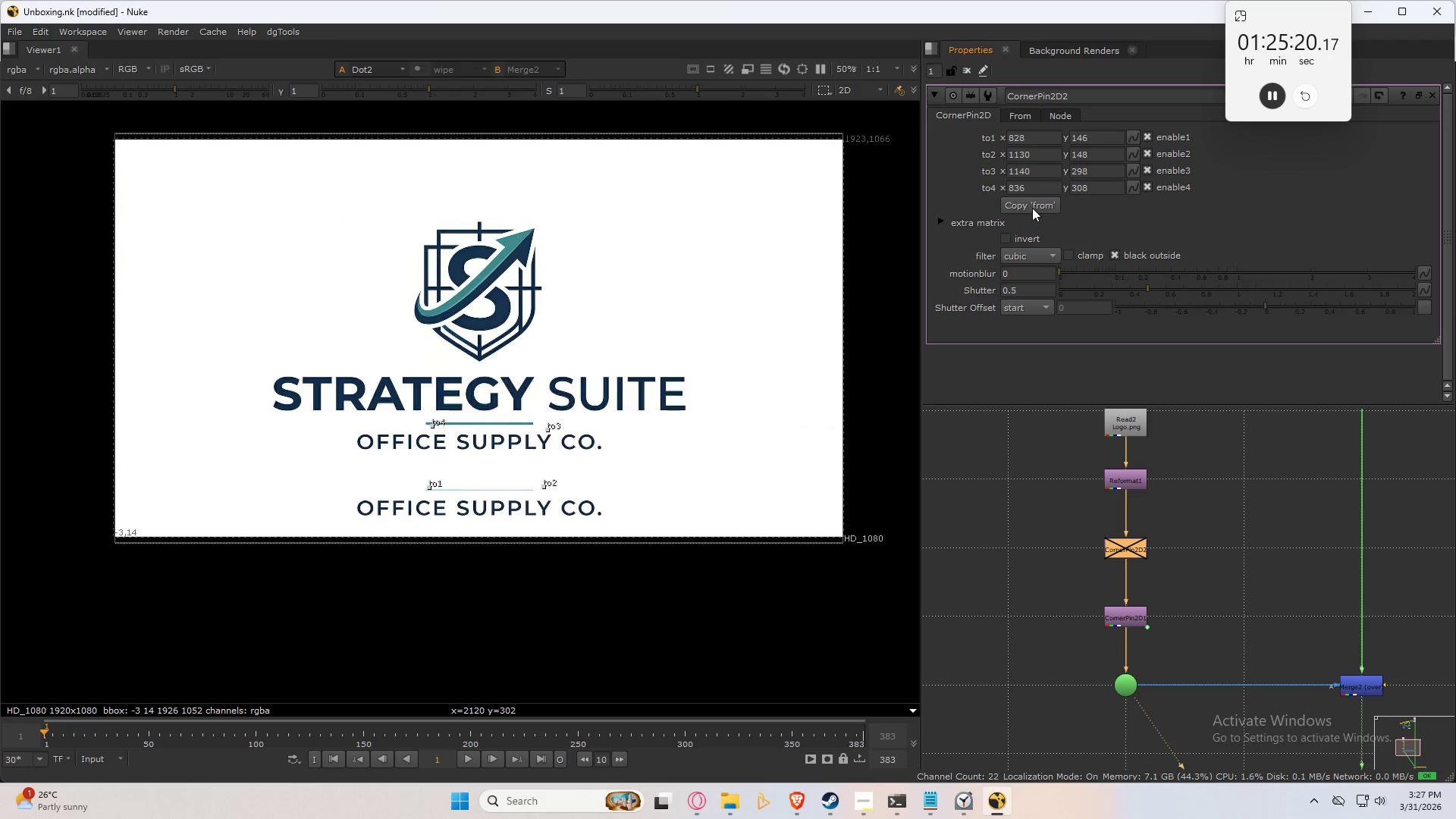 
scroll: coordinate [1160, 497], scroll_direction: up, amount: 6.0
 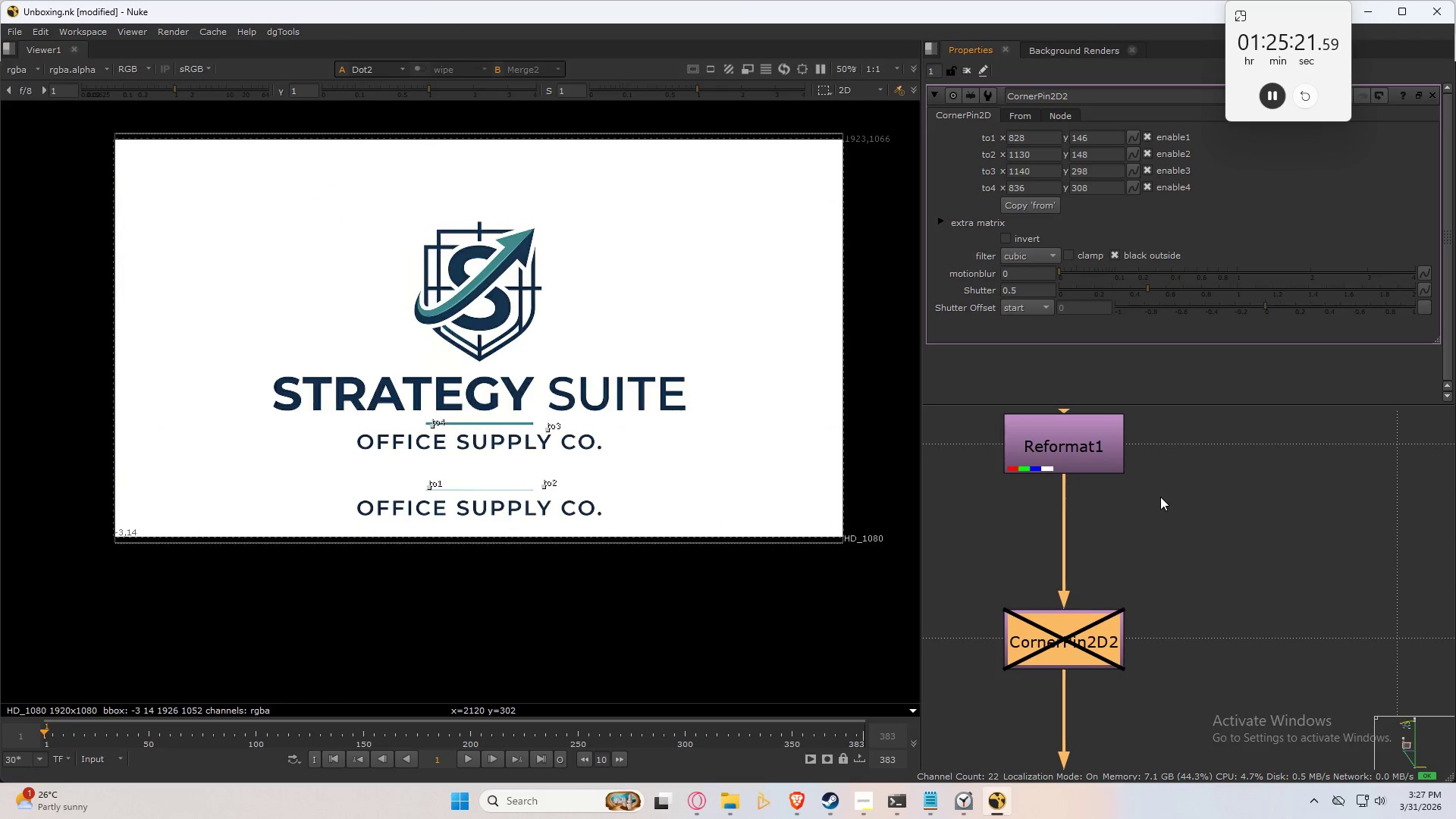 
scroll: coordinate [1160, 497], scroll_direction: down, amount: 4.0
 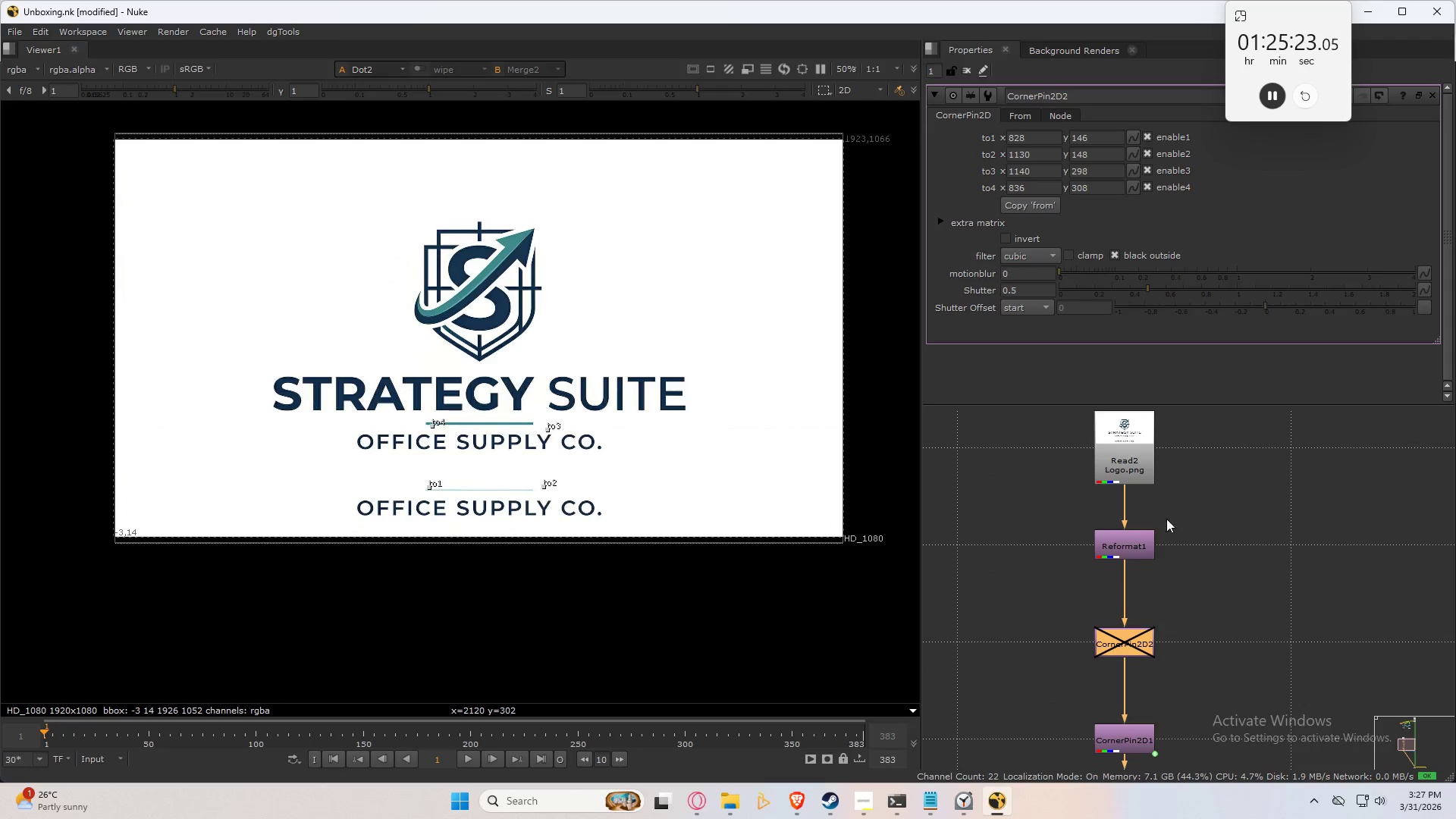 
double_click([1128, 453])
 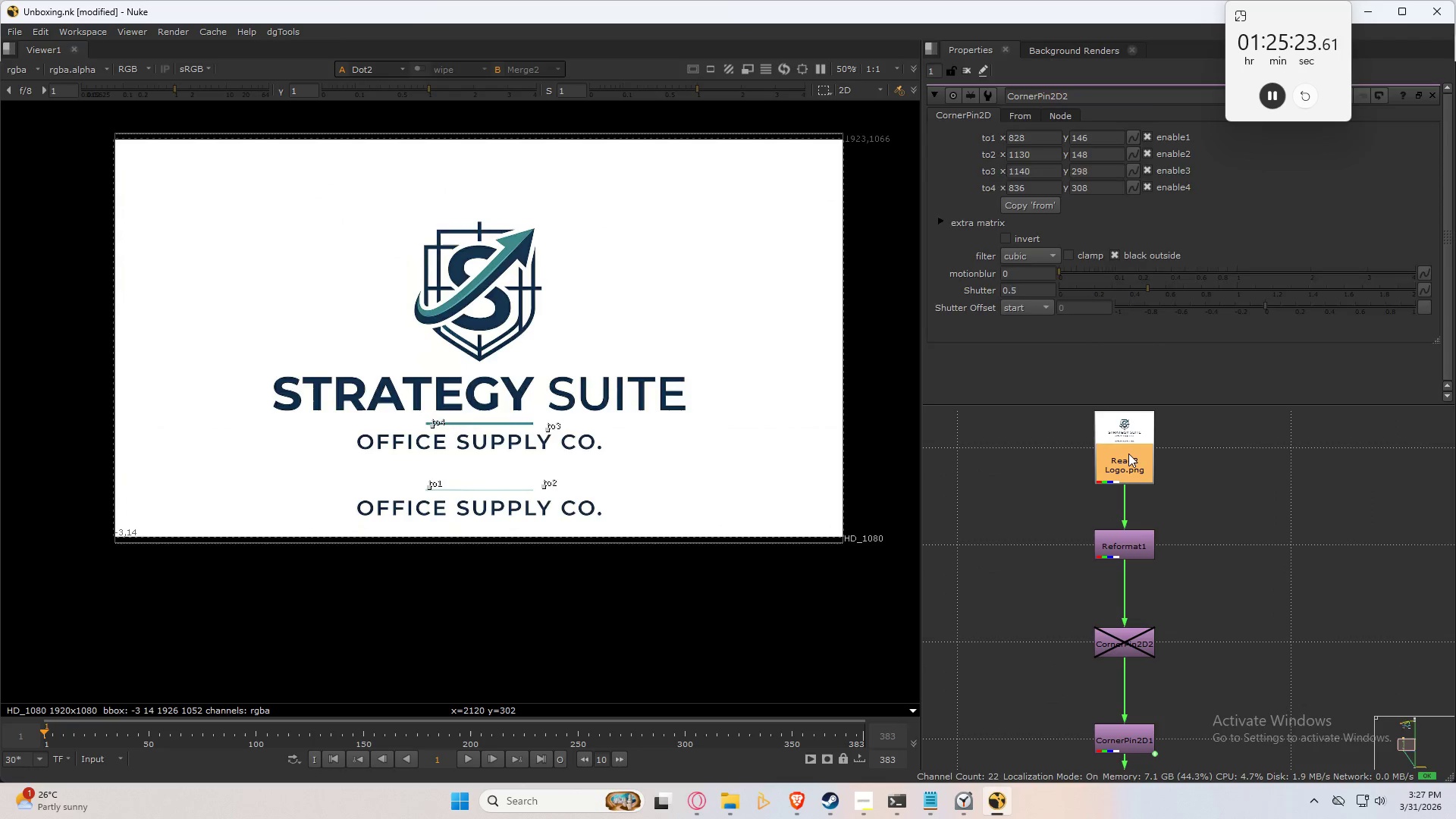 
triple_click([1128, 453])
 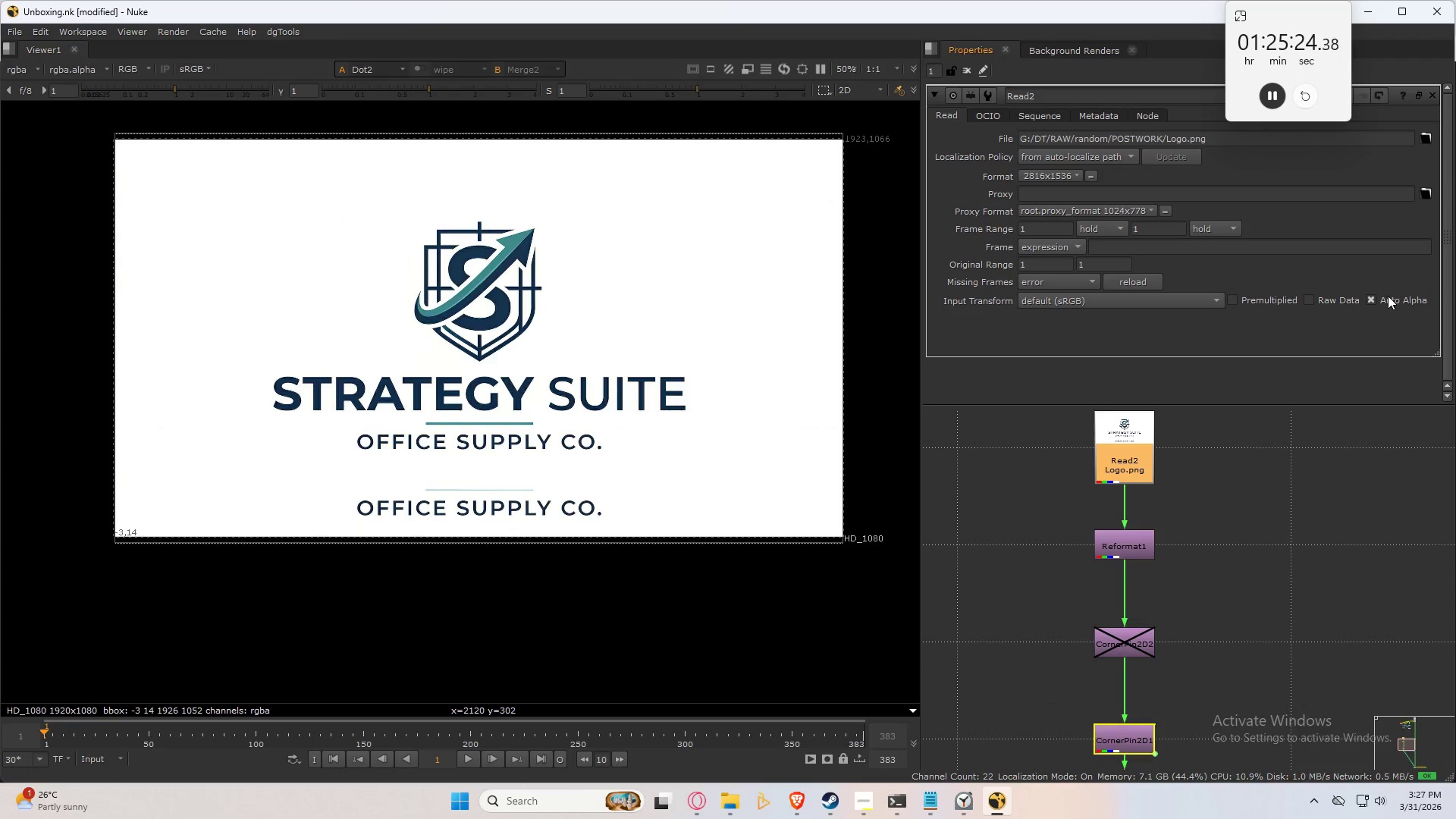 
double_click([1320, 596])
 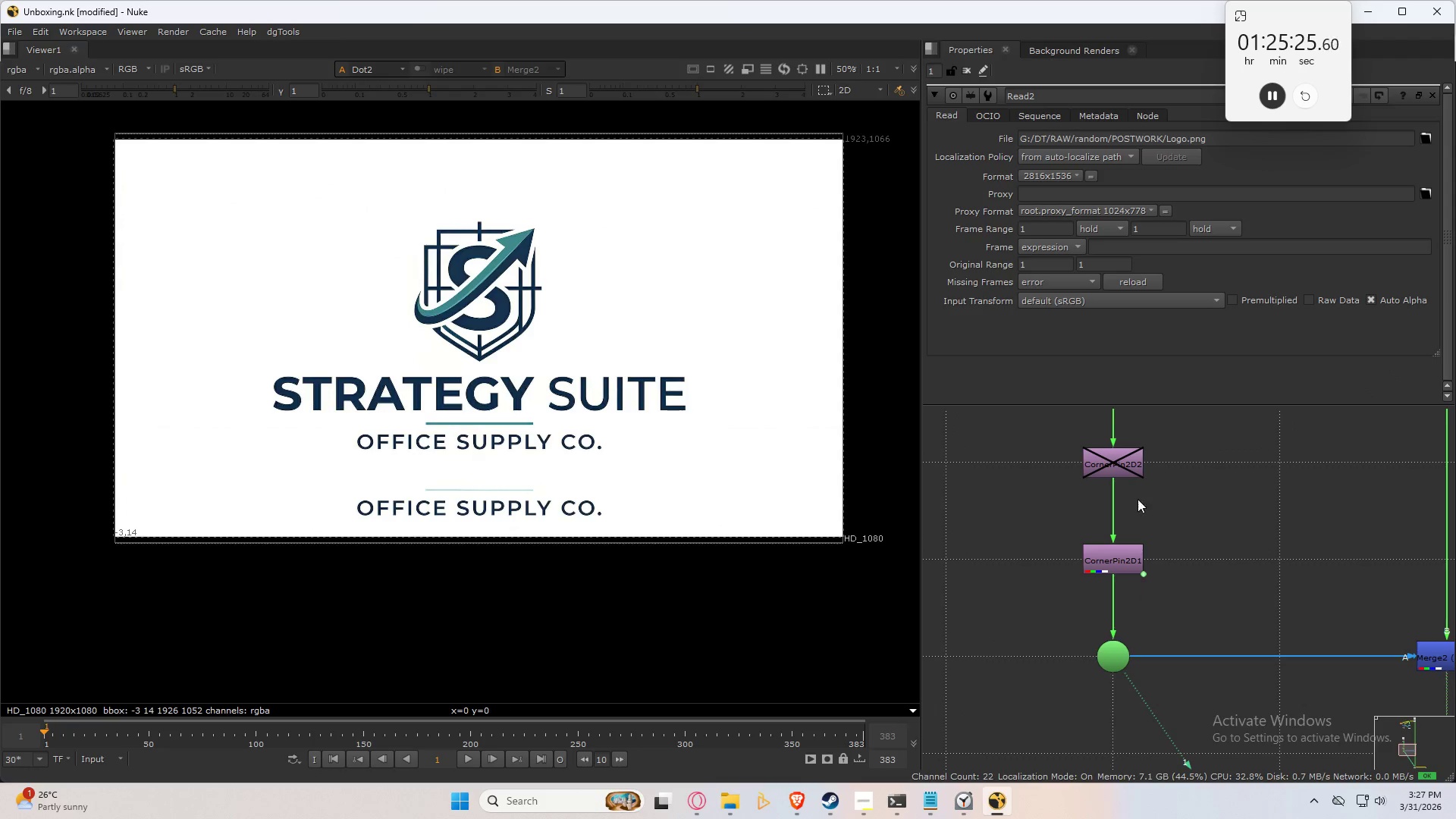 
left_click([1119, 470])
 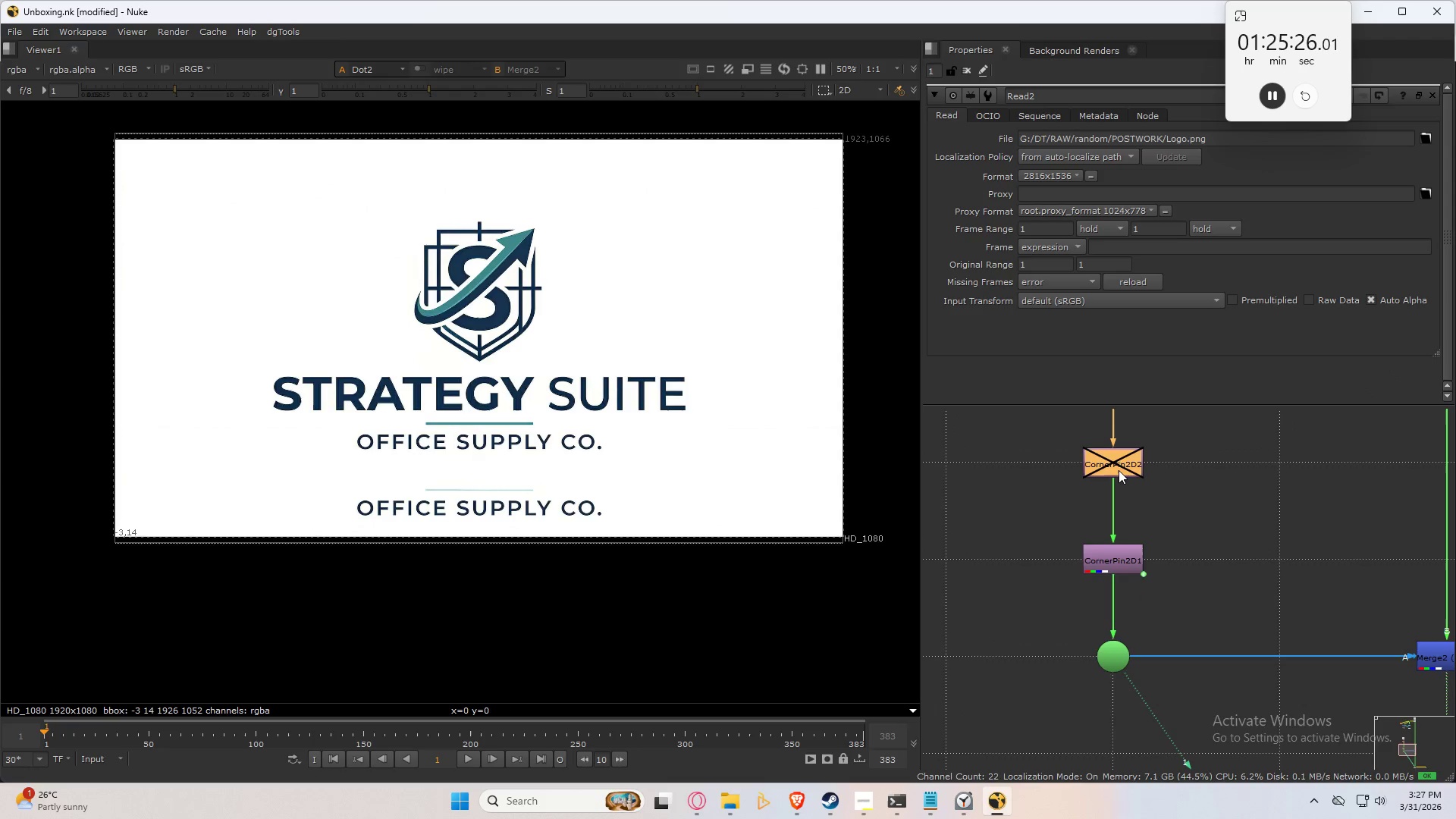 
key(D)
 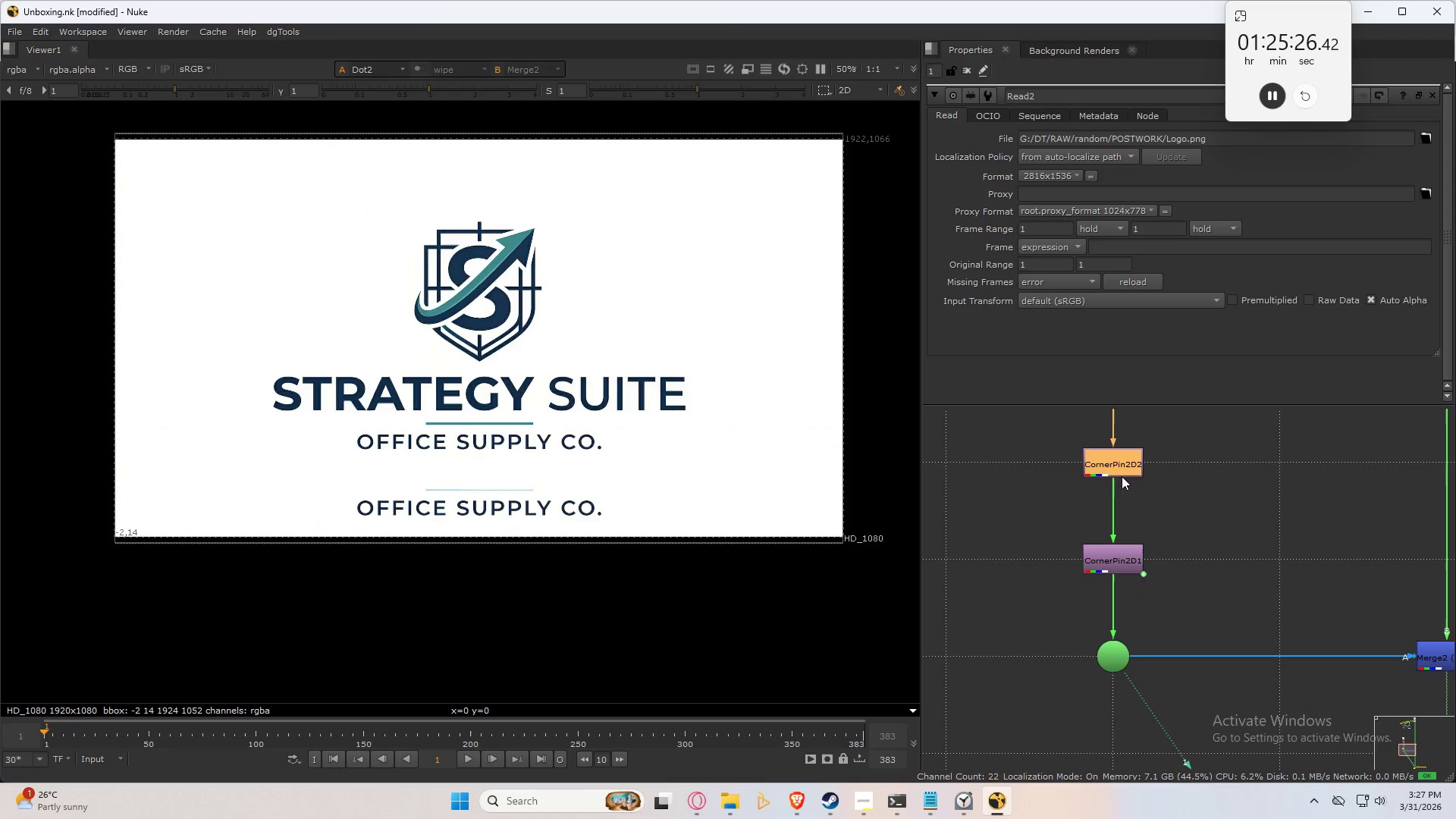 
left_click([1228, 522])
 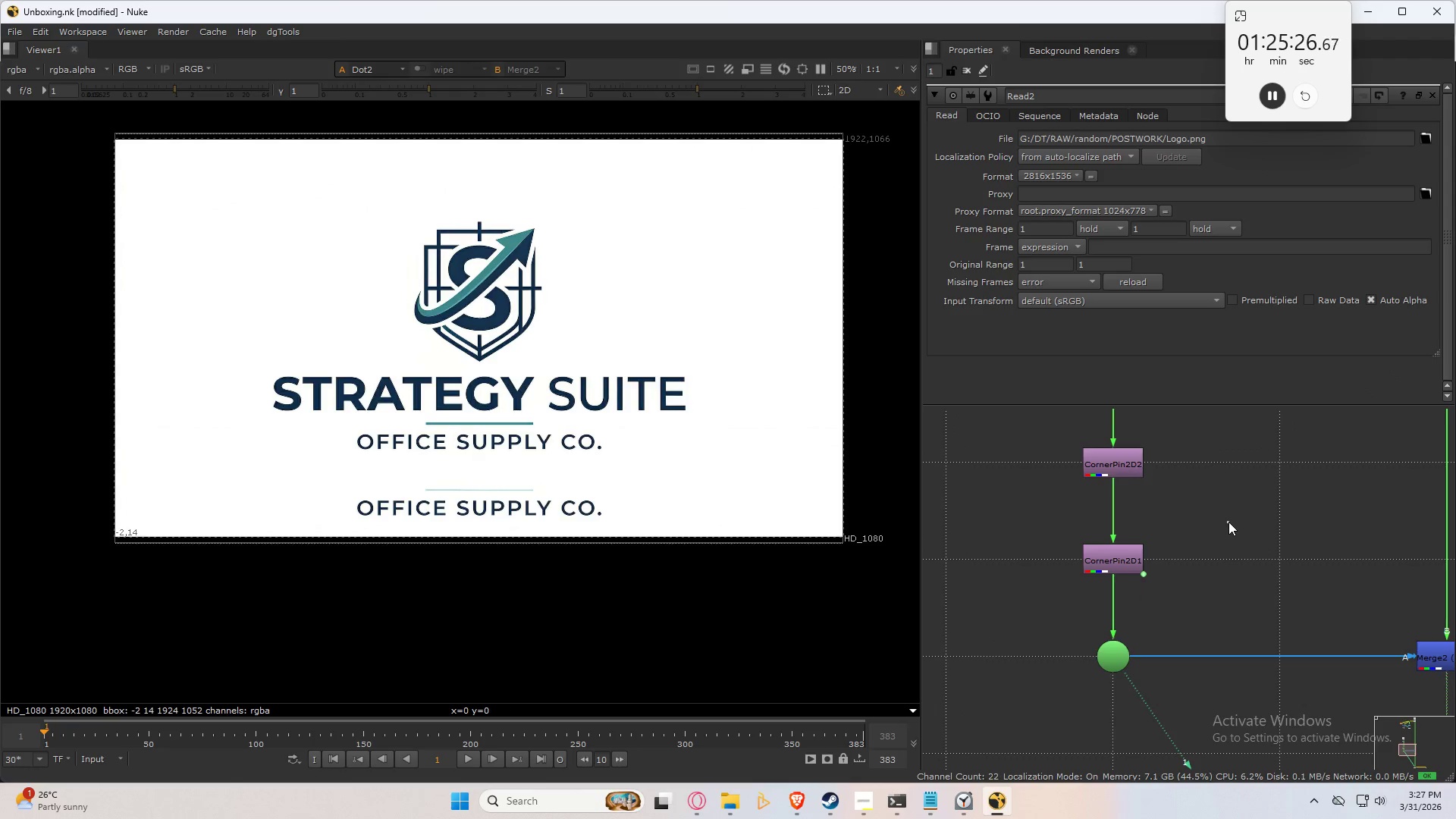 
key(1)
 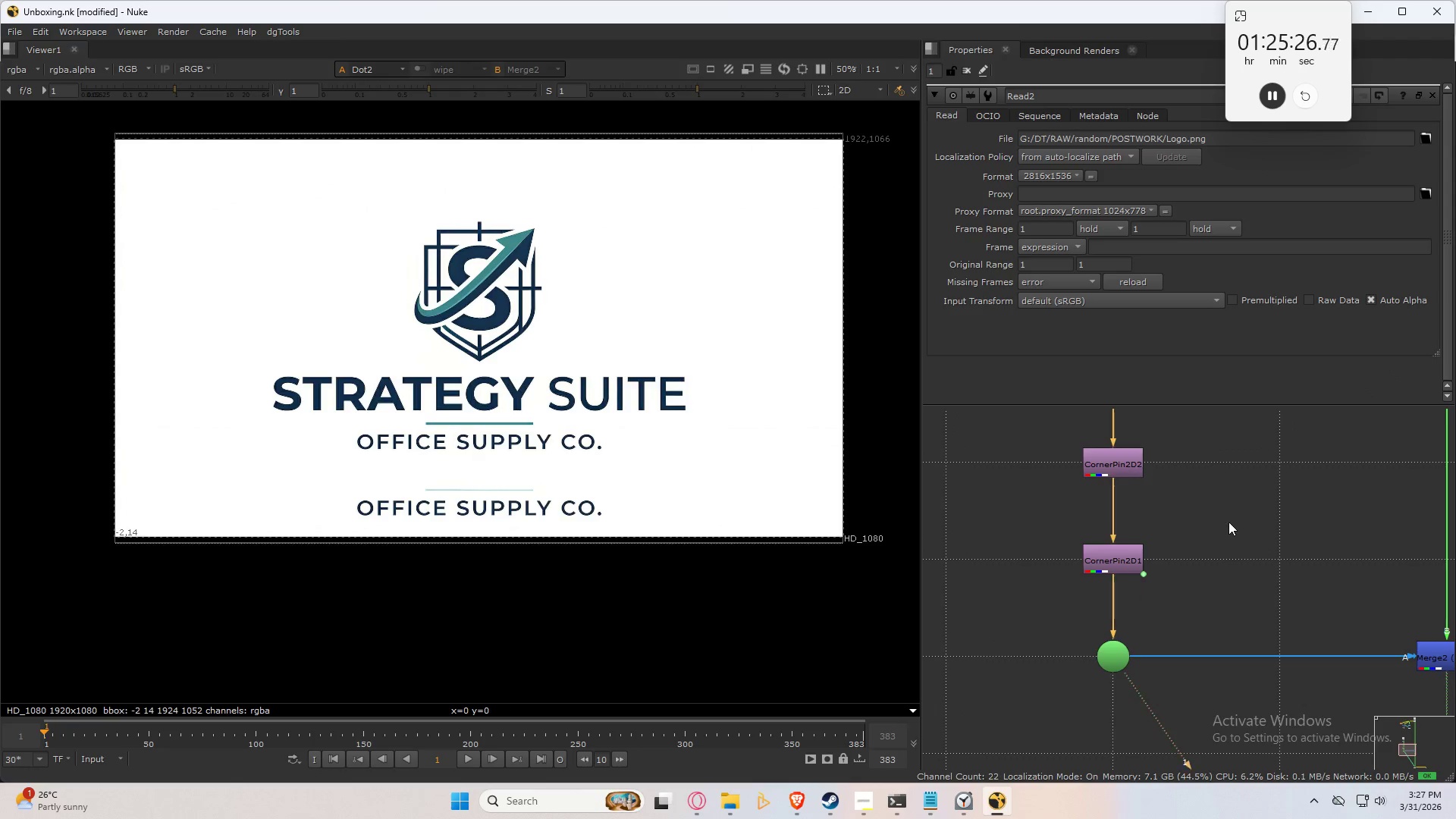 
double_click([1228, 522])
 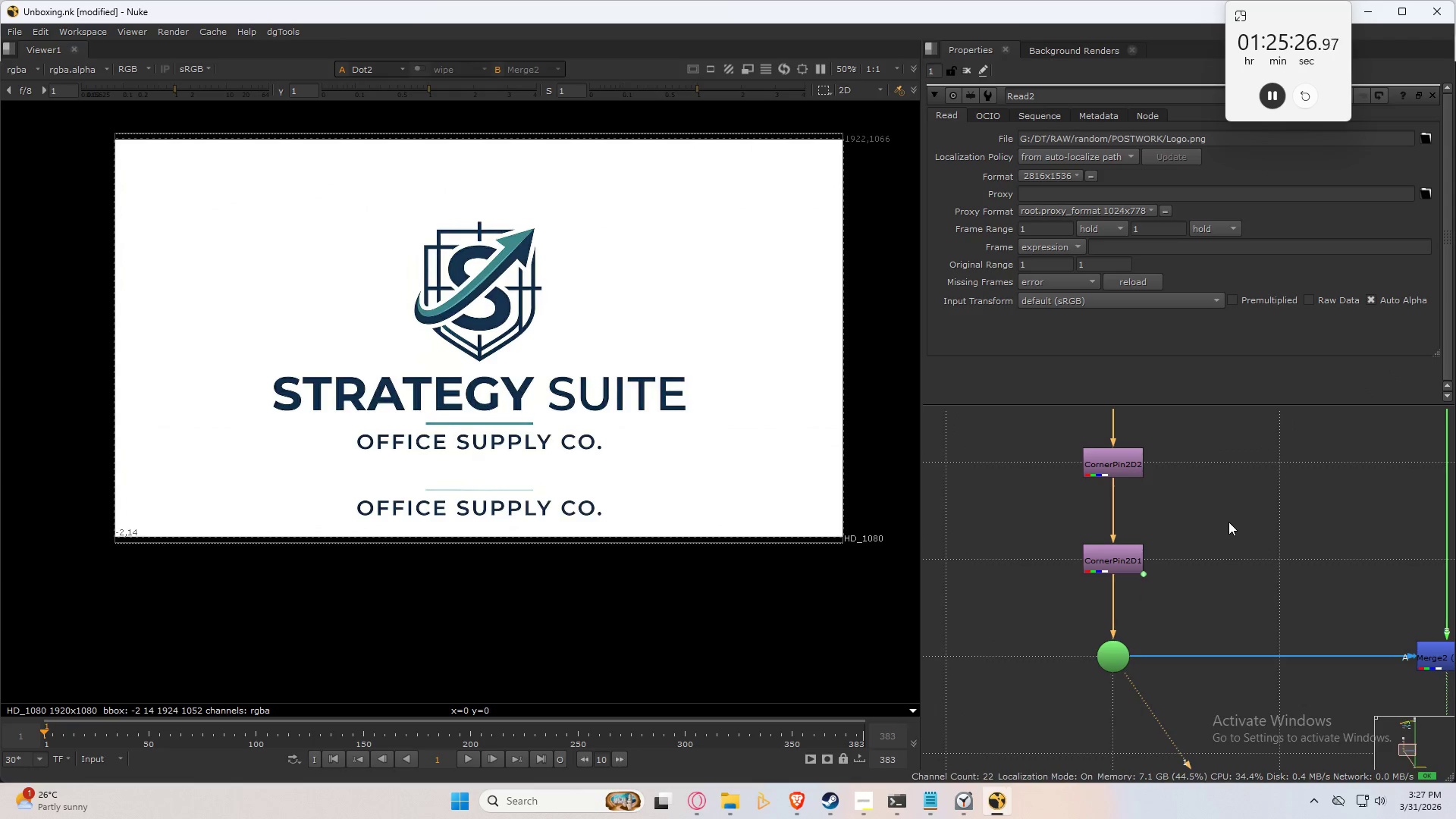 
triple_click([1228, 522])
 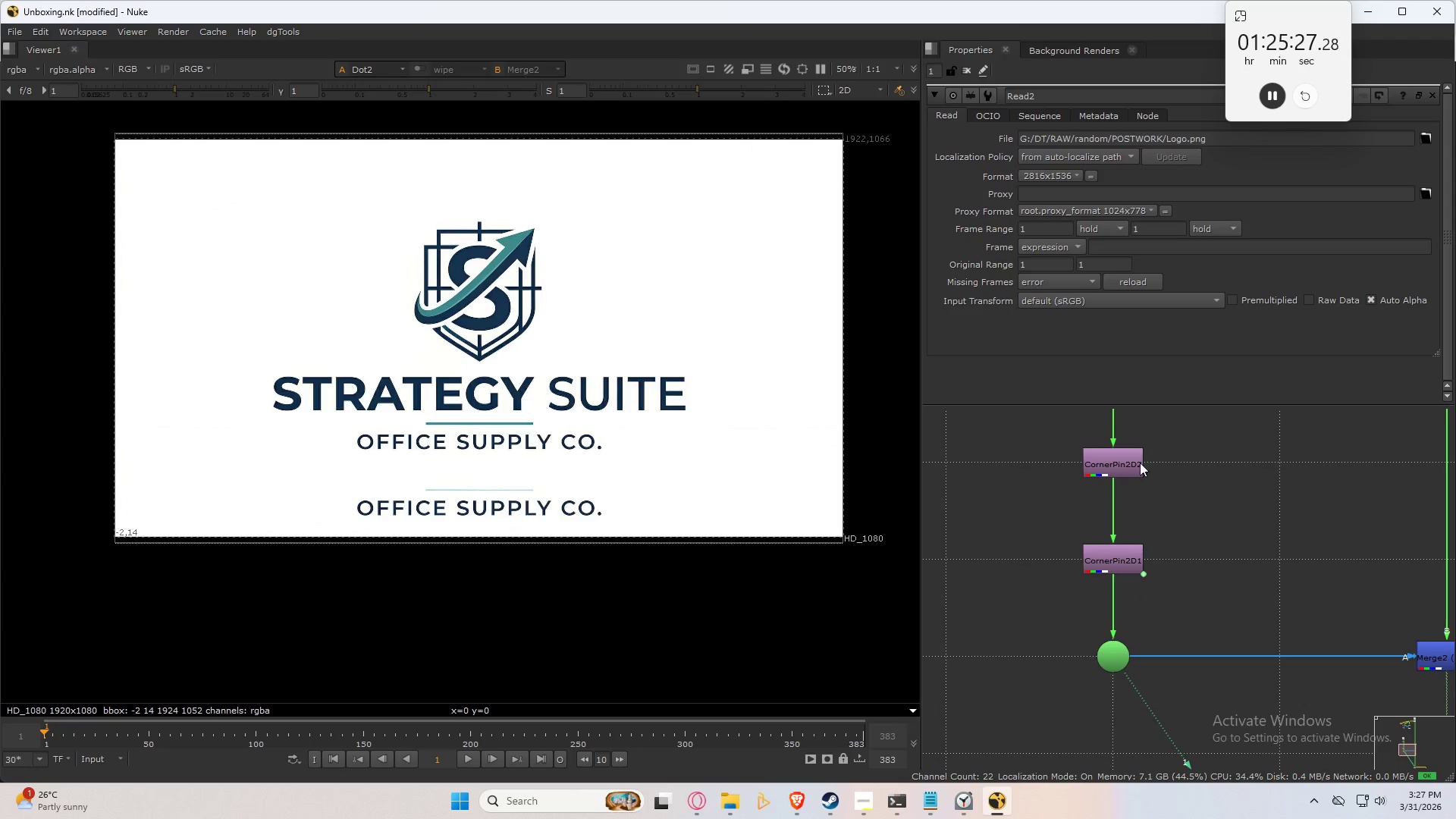 
triple_click([1116, 458])
 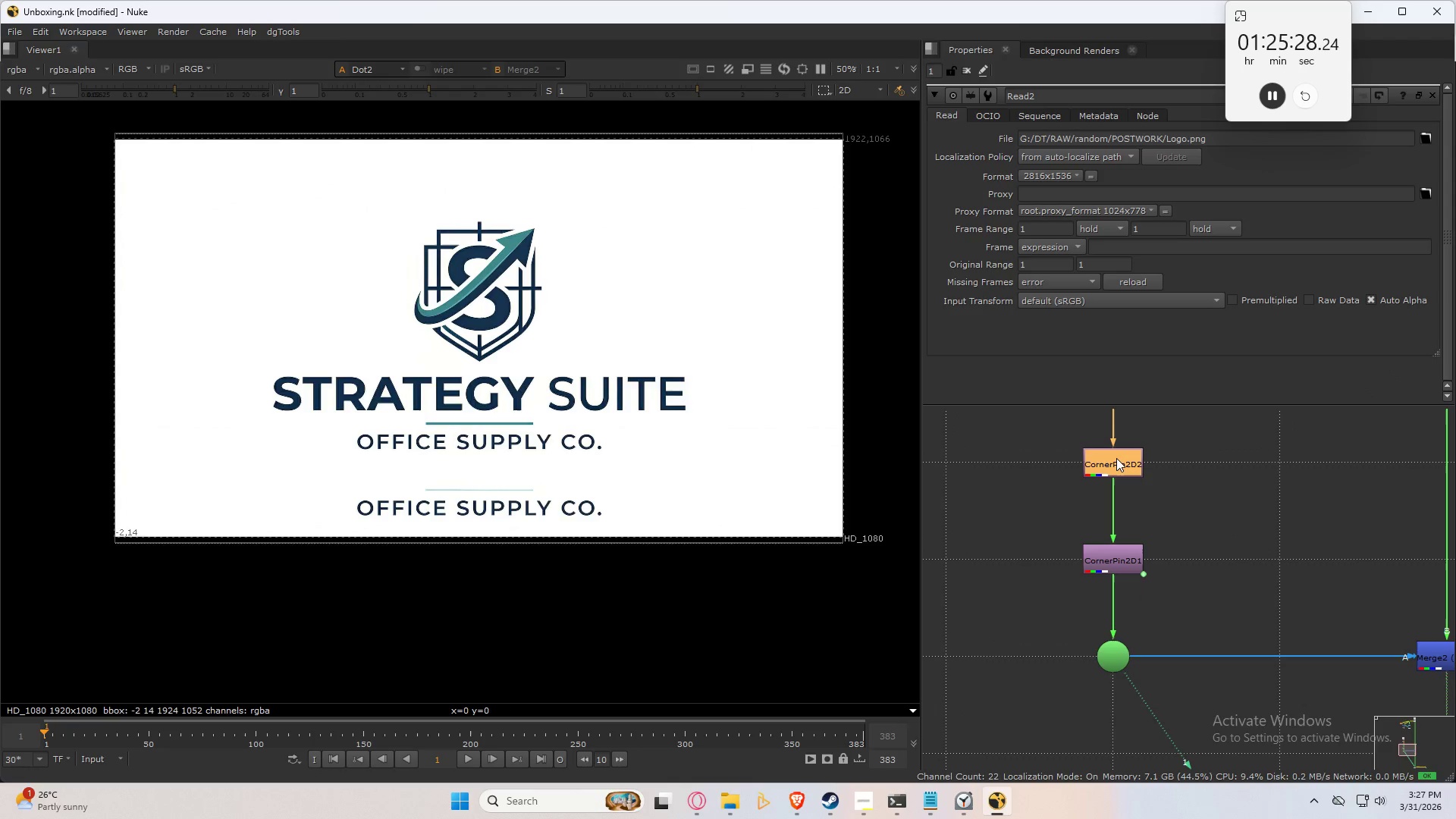 
left_click([1116, 458])
 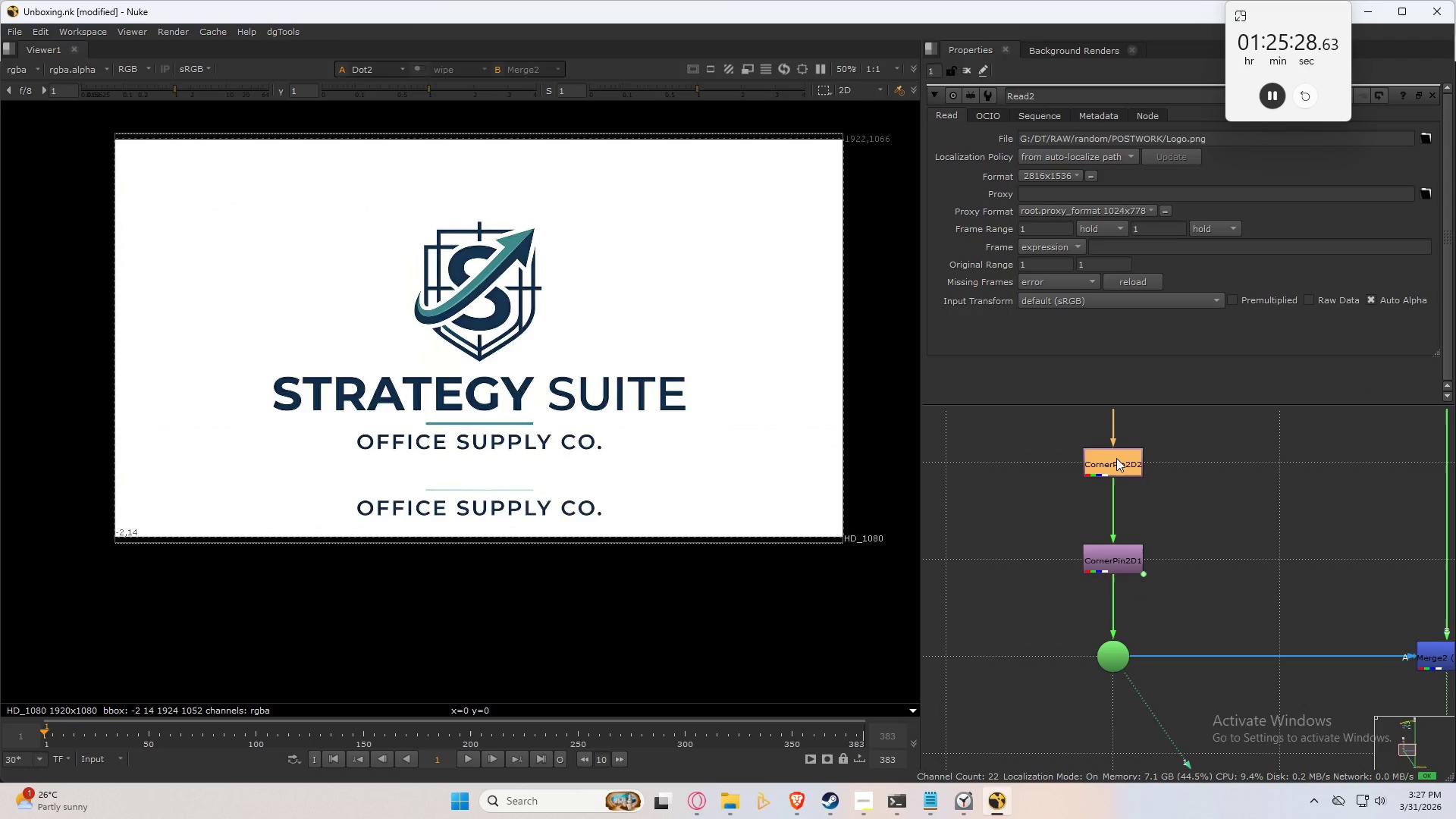 
key(D)
 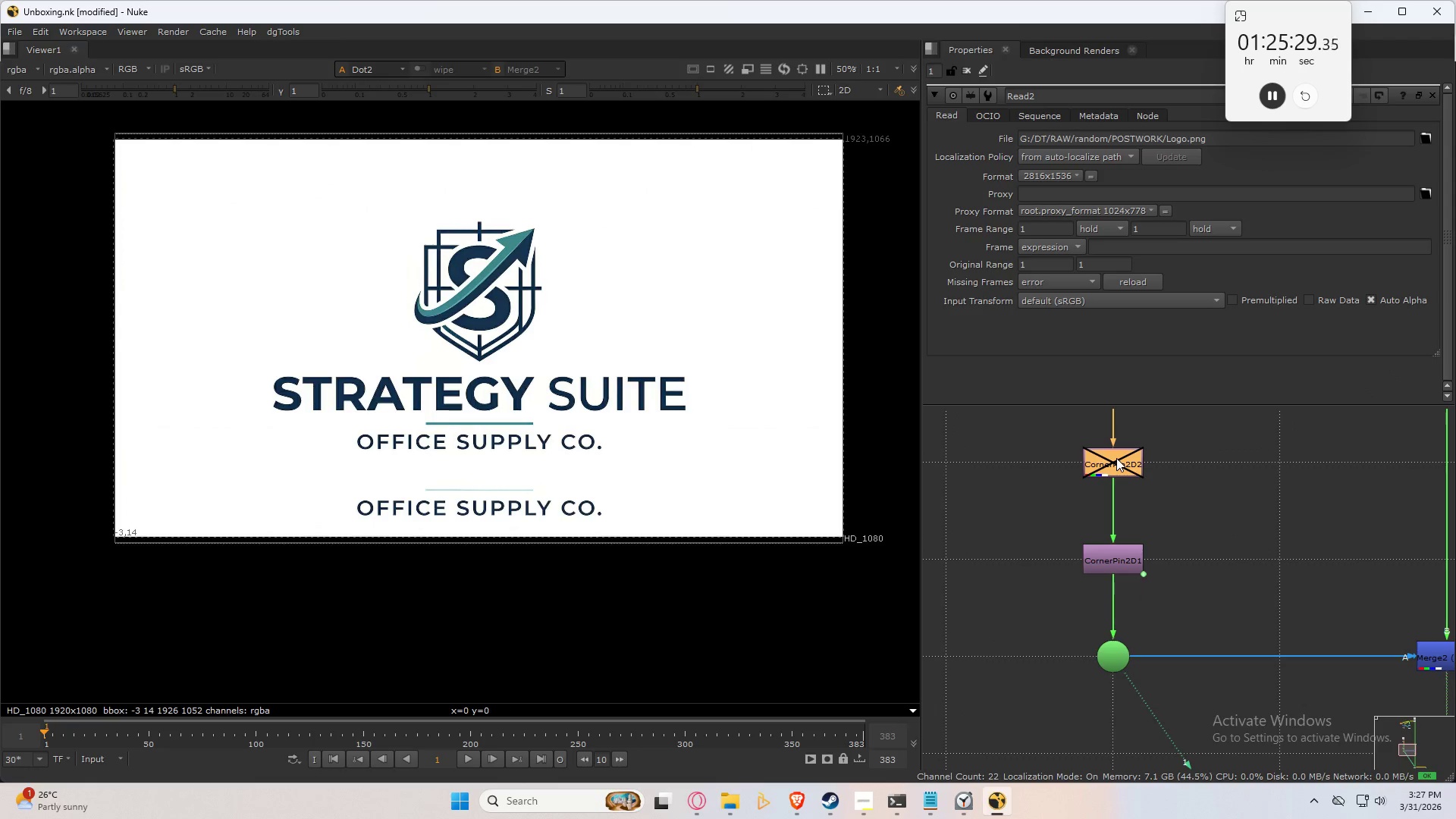 
left_click([1116, 458])
 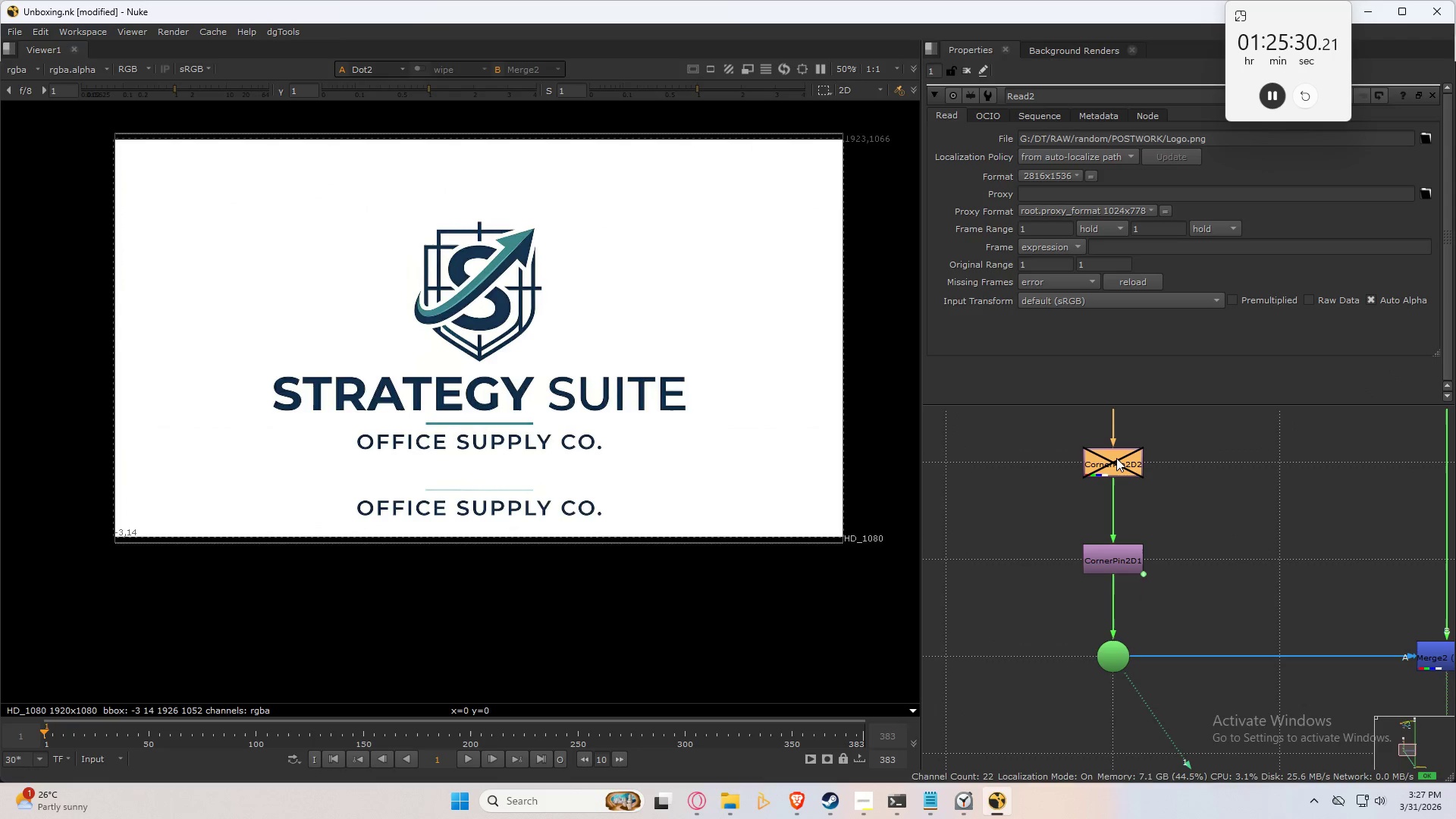 
key(Delete)
 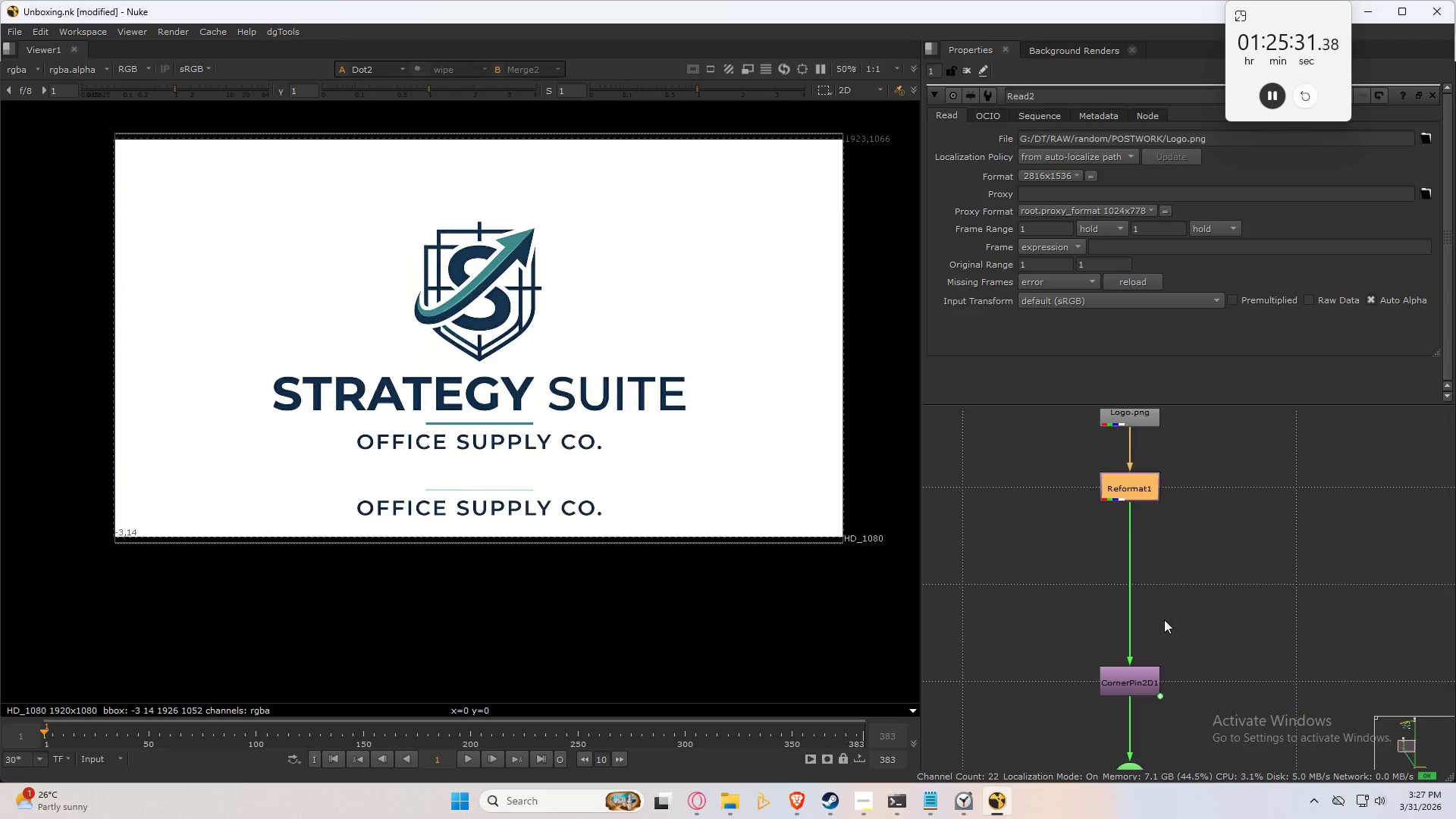 
left_click([1132, 486])
 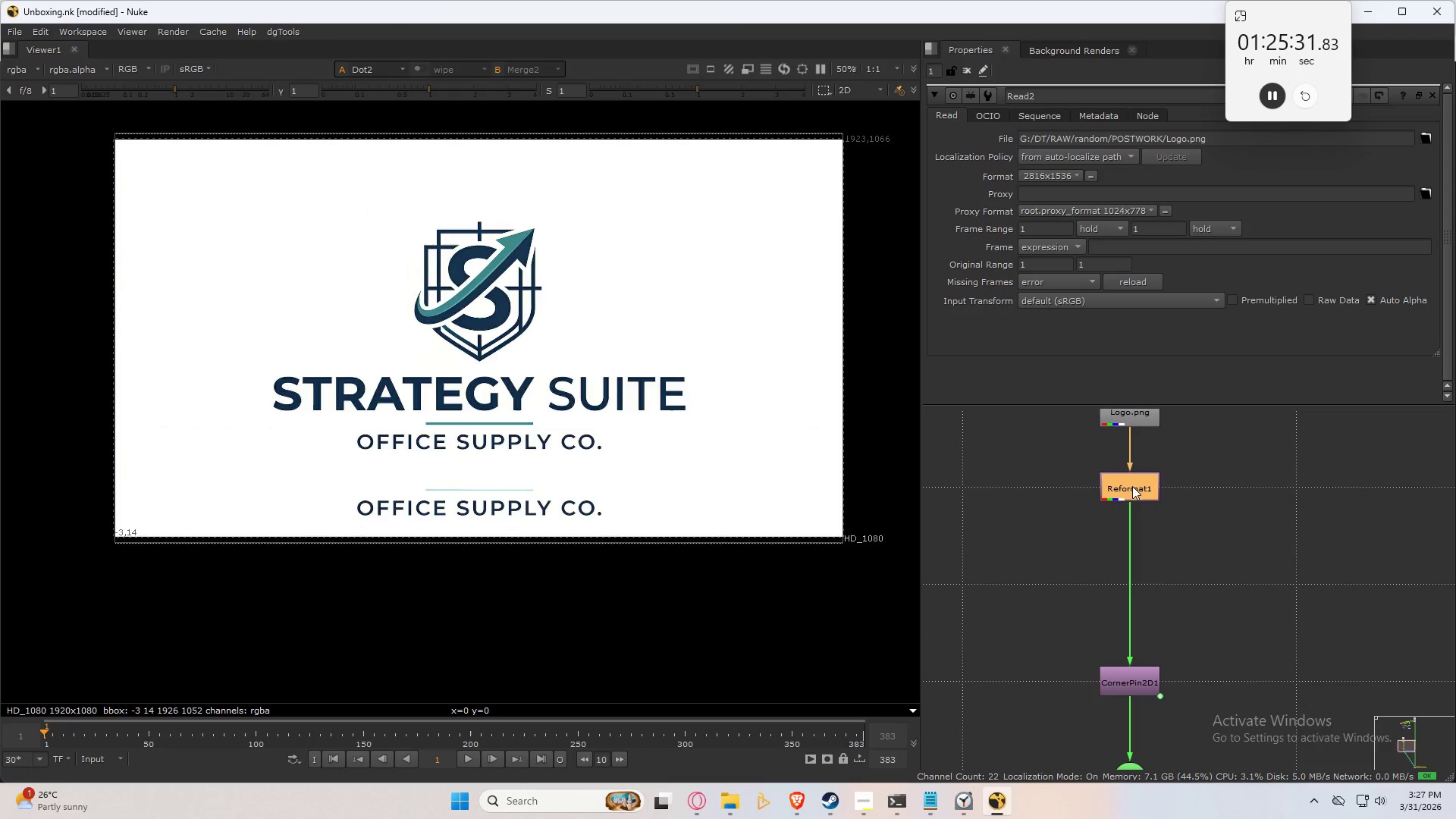 
key(Tab)
type(corner)
 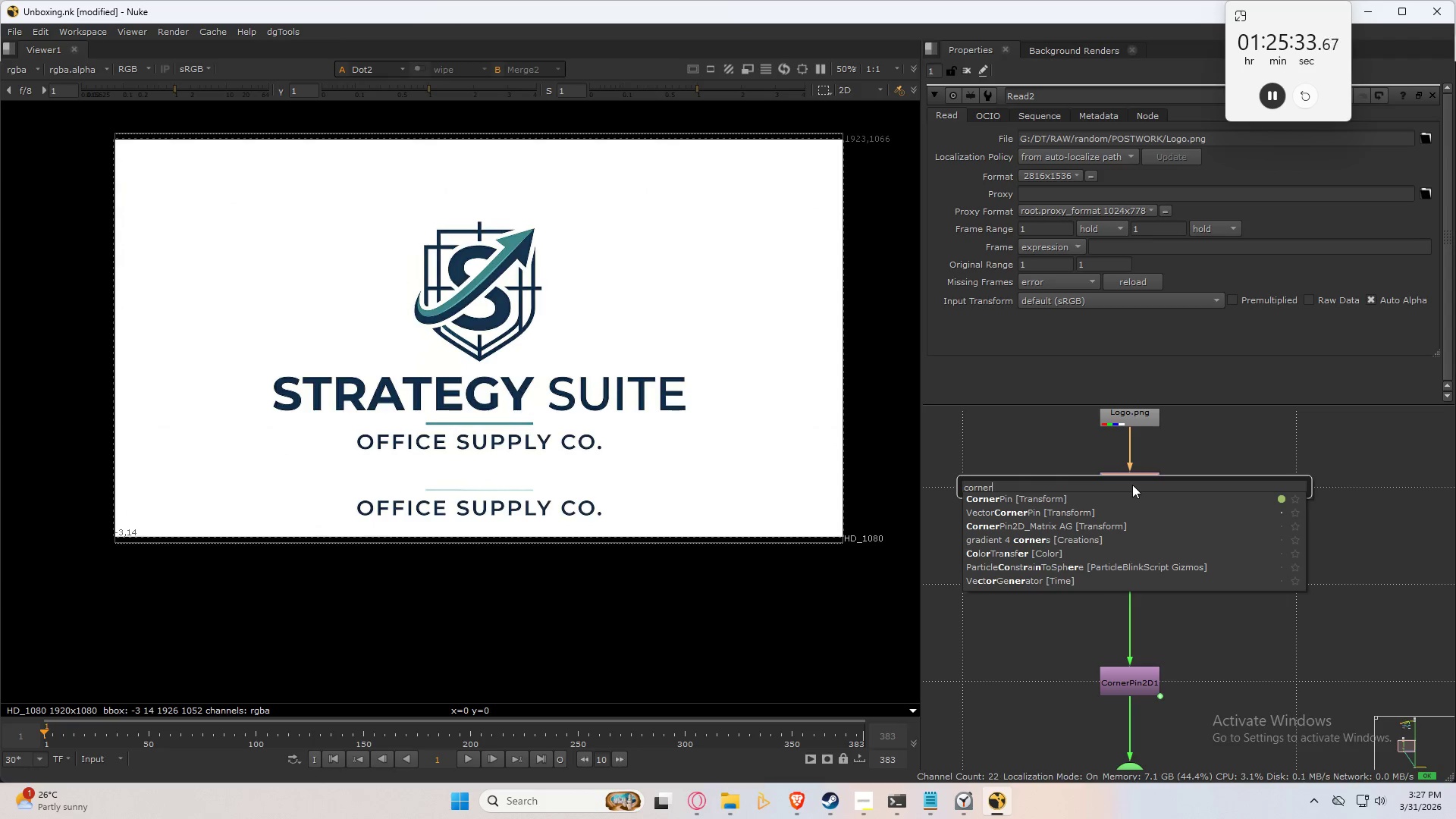 
key(ArrowDown)
 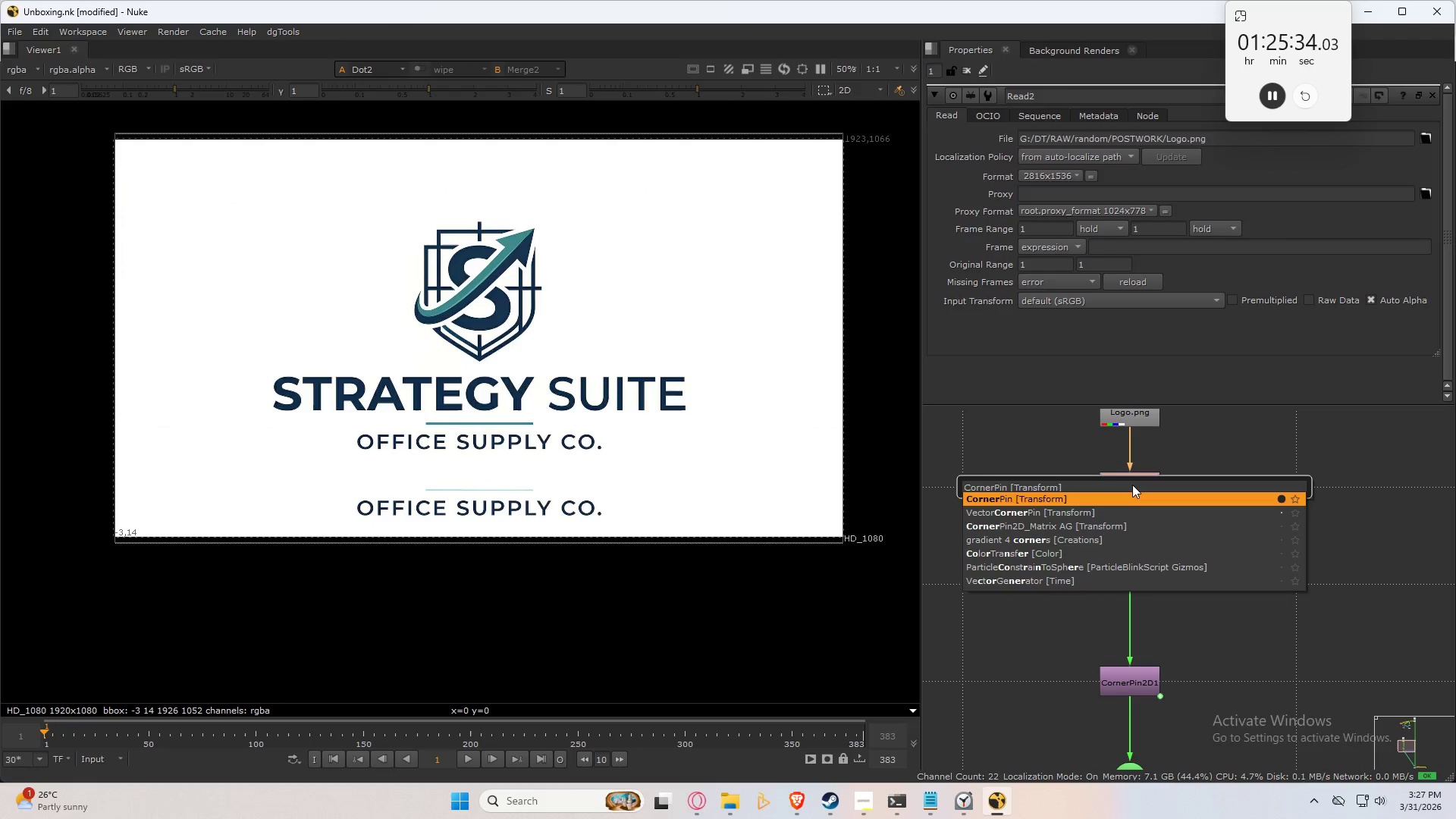 
key(Enter)
 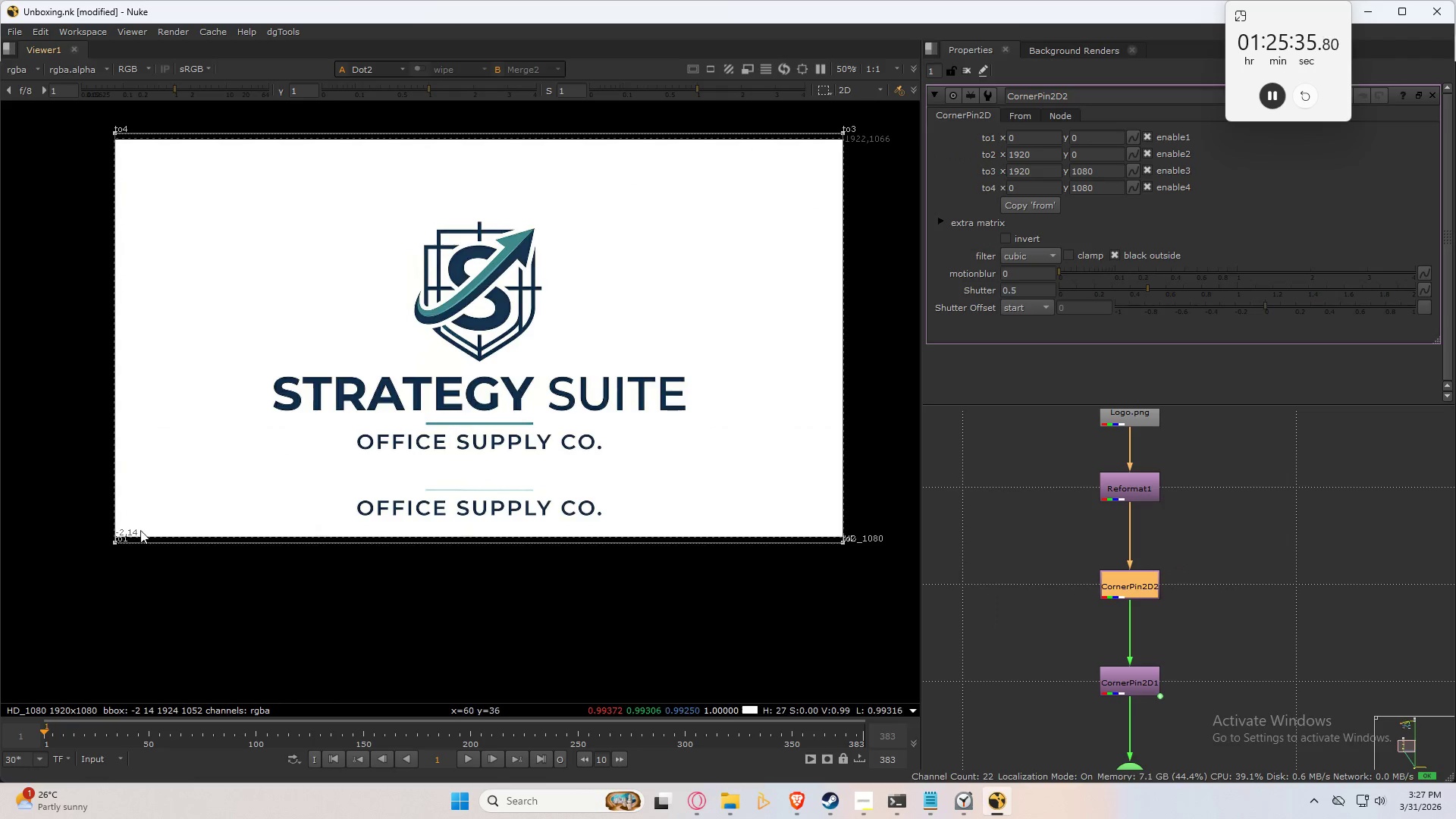 
left_click_drag(start_coordinate=[118, 540], to_coordinate=[342, 477])
 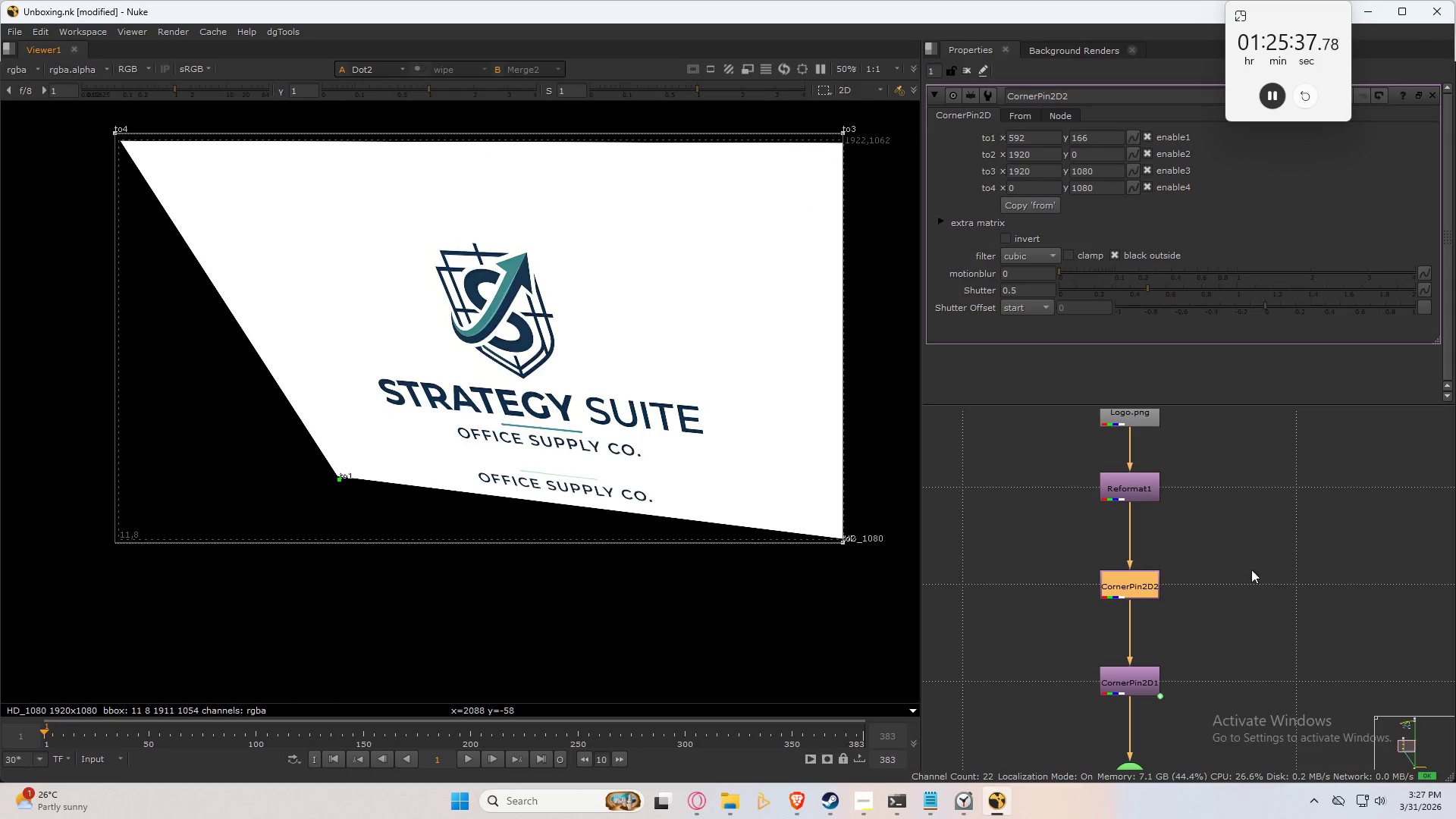 
left_click([1317, 563])
 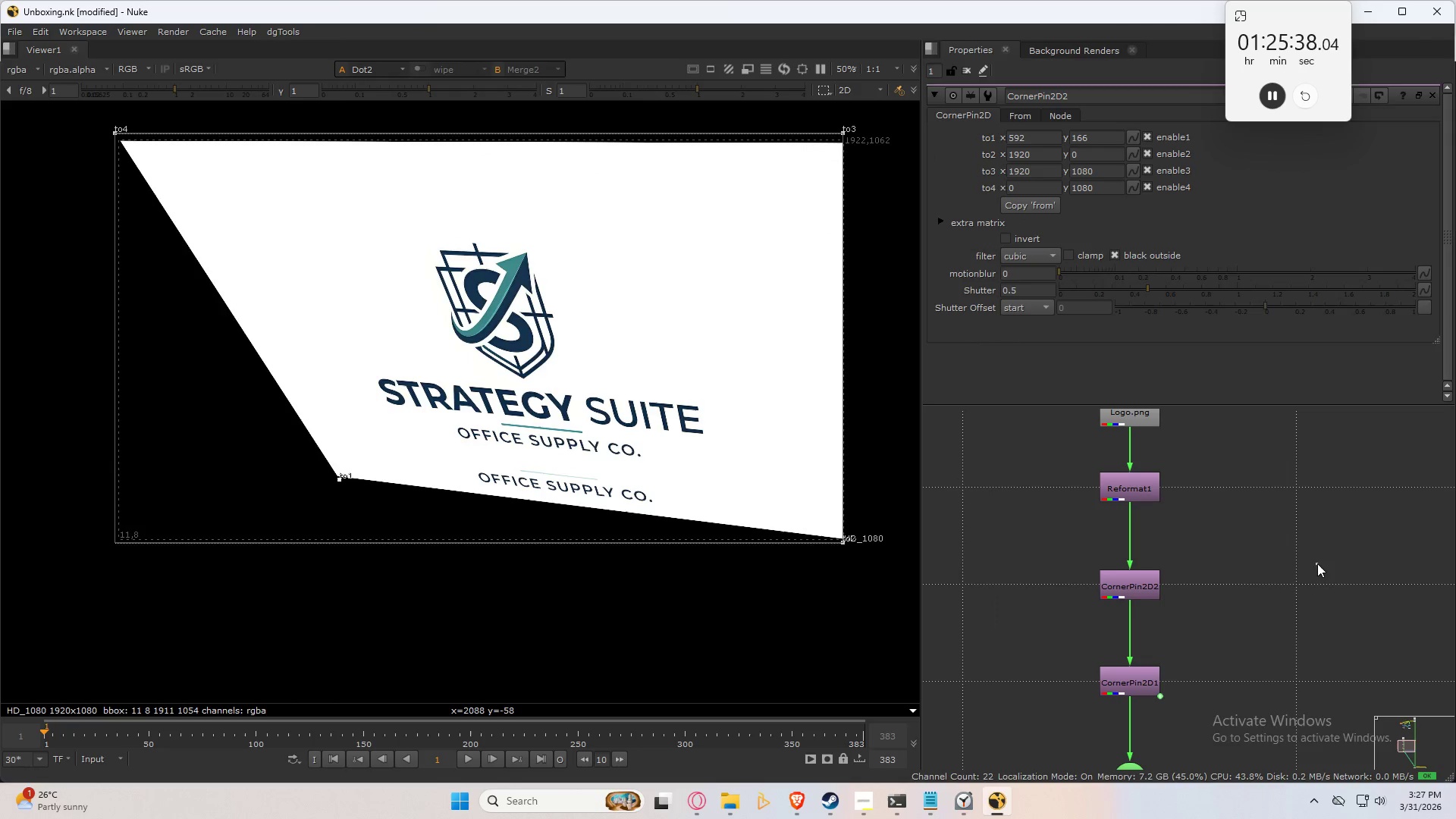 
key(2)
 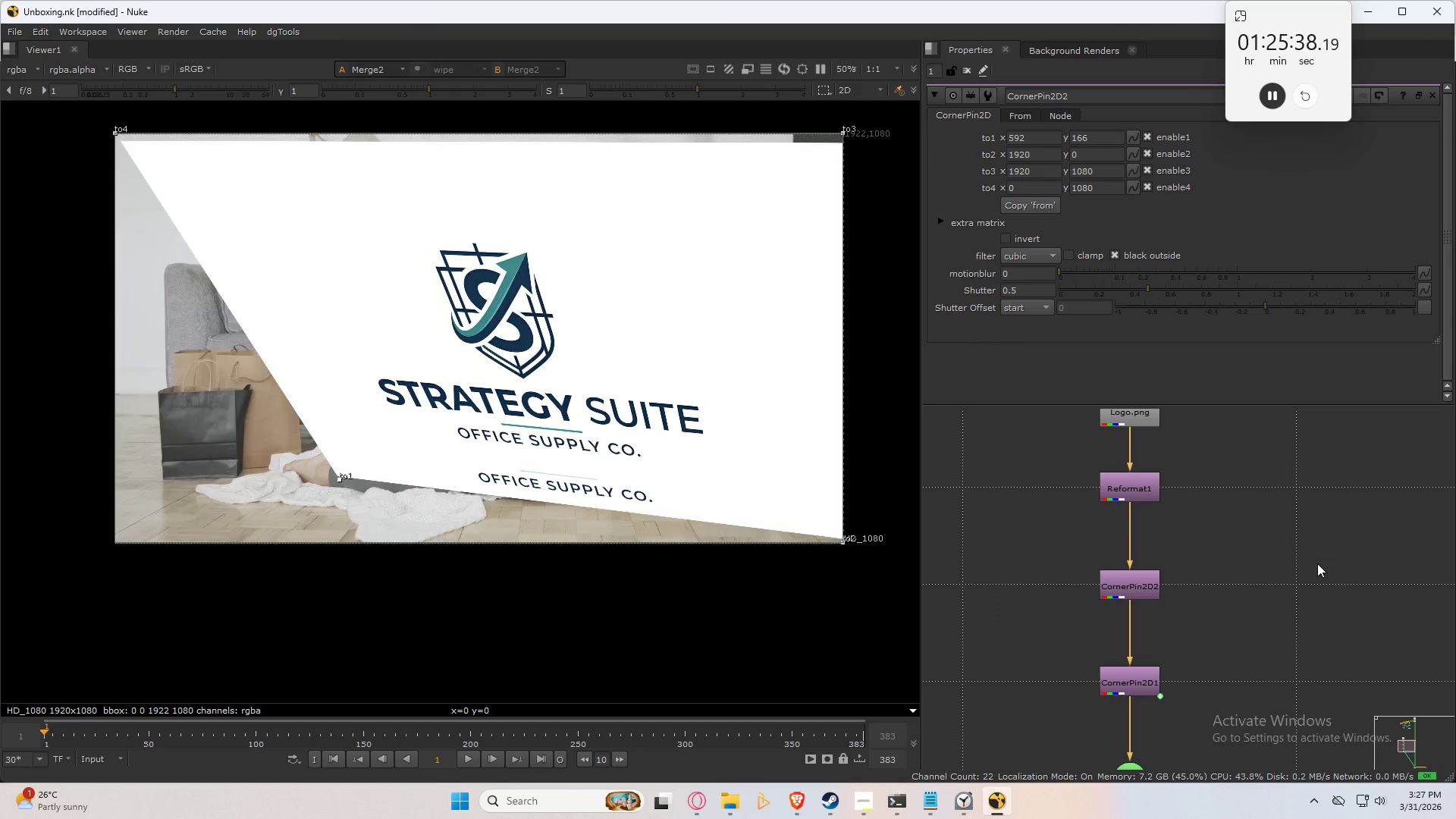 
double_click([1317, 563])
 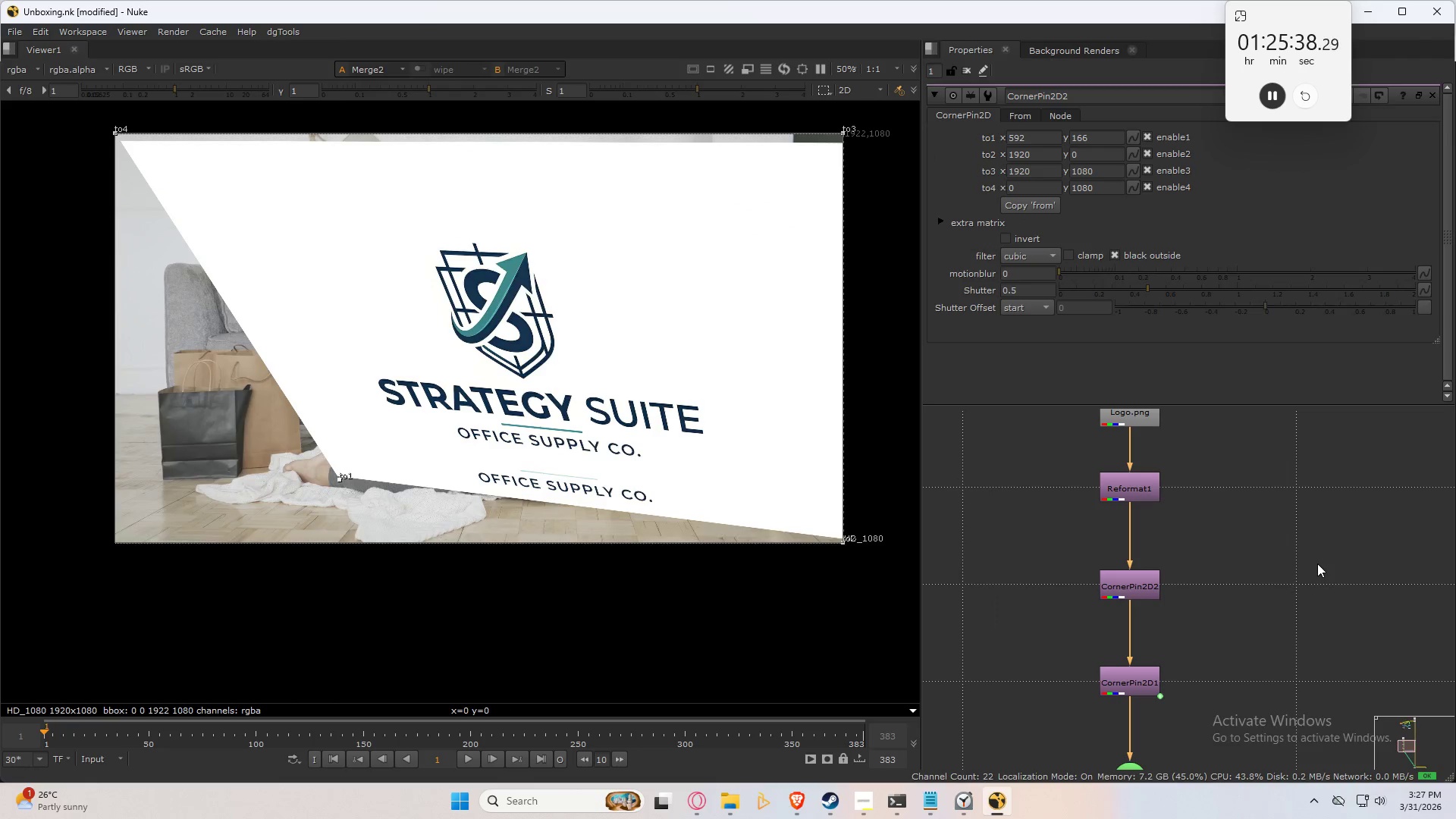 
triple_click([1317, 563])
 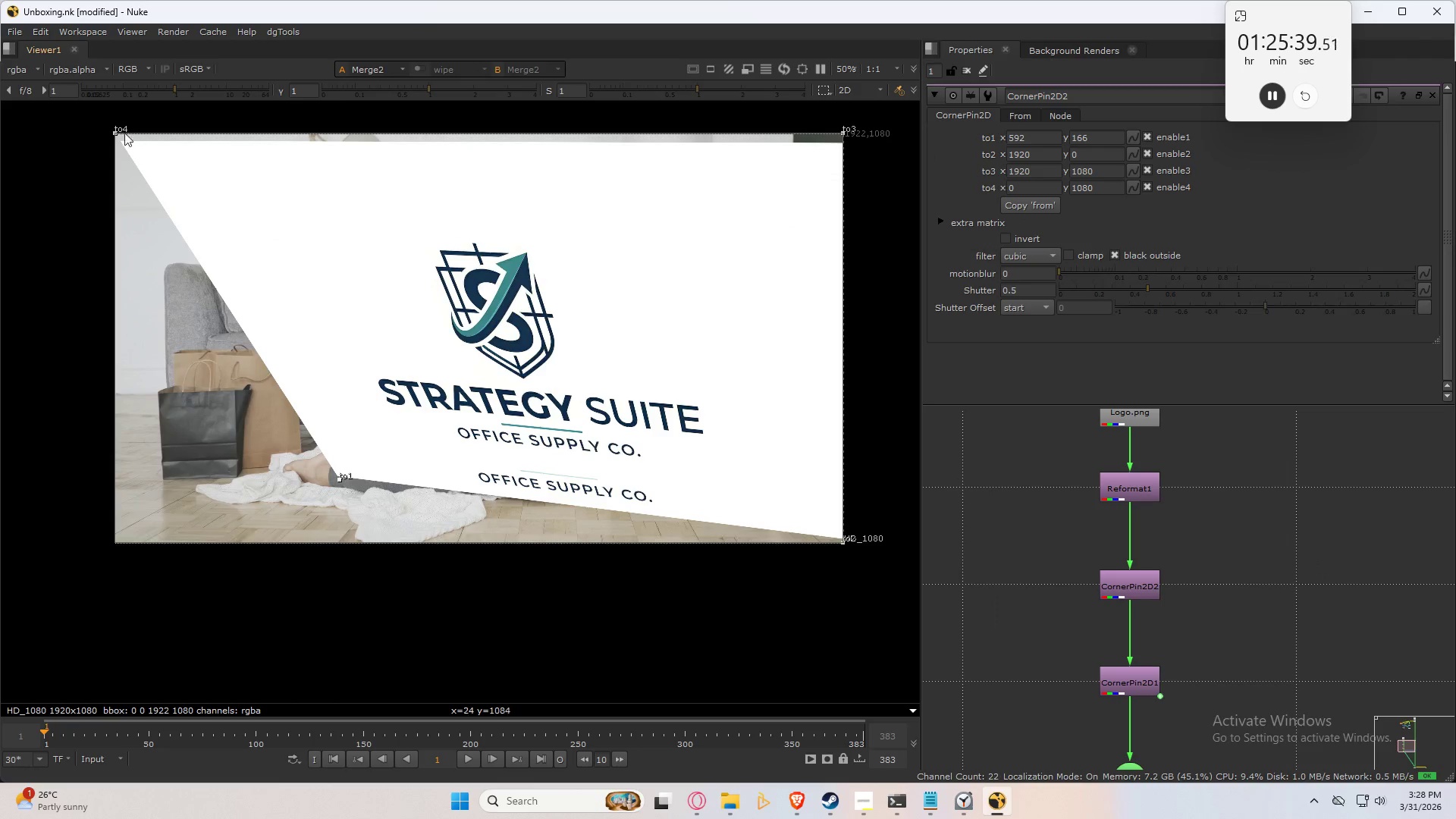 
left_click_drag(start_coordinate=[115, 130], to_coordinate=[361, 314])
 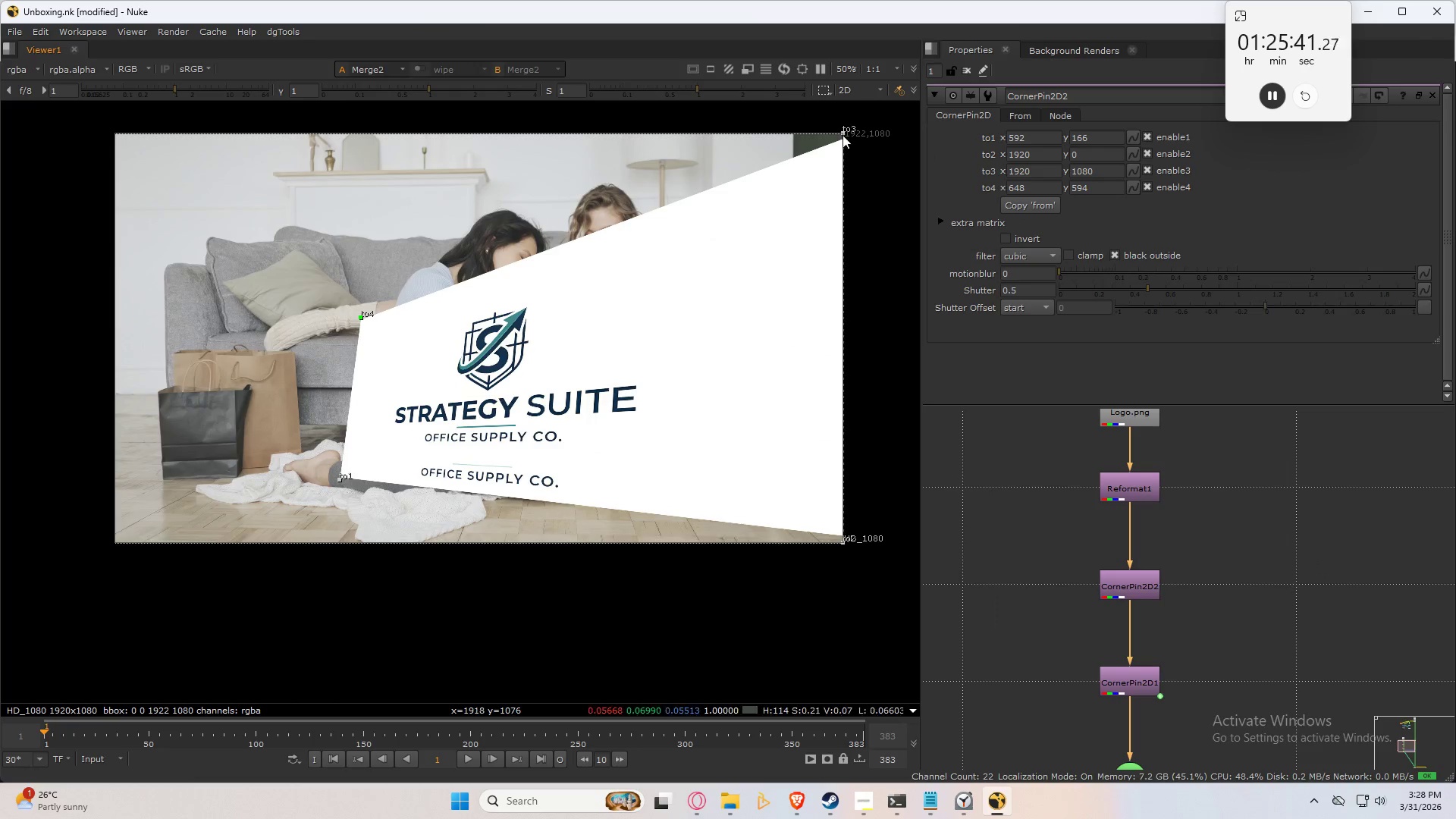 
left_click_drag(start_coordinate=[848, 135], to_coordinate=[568, 344])
 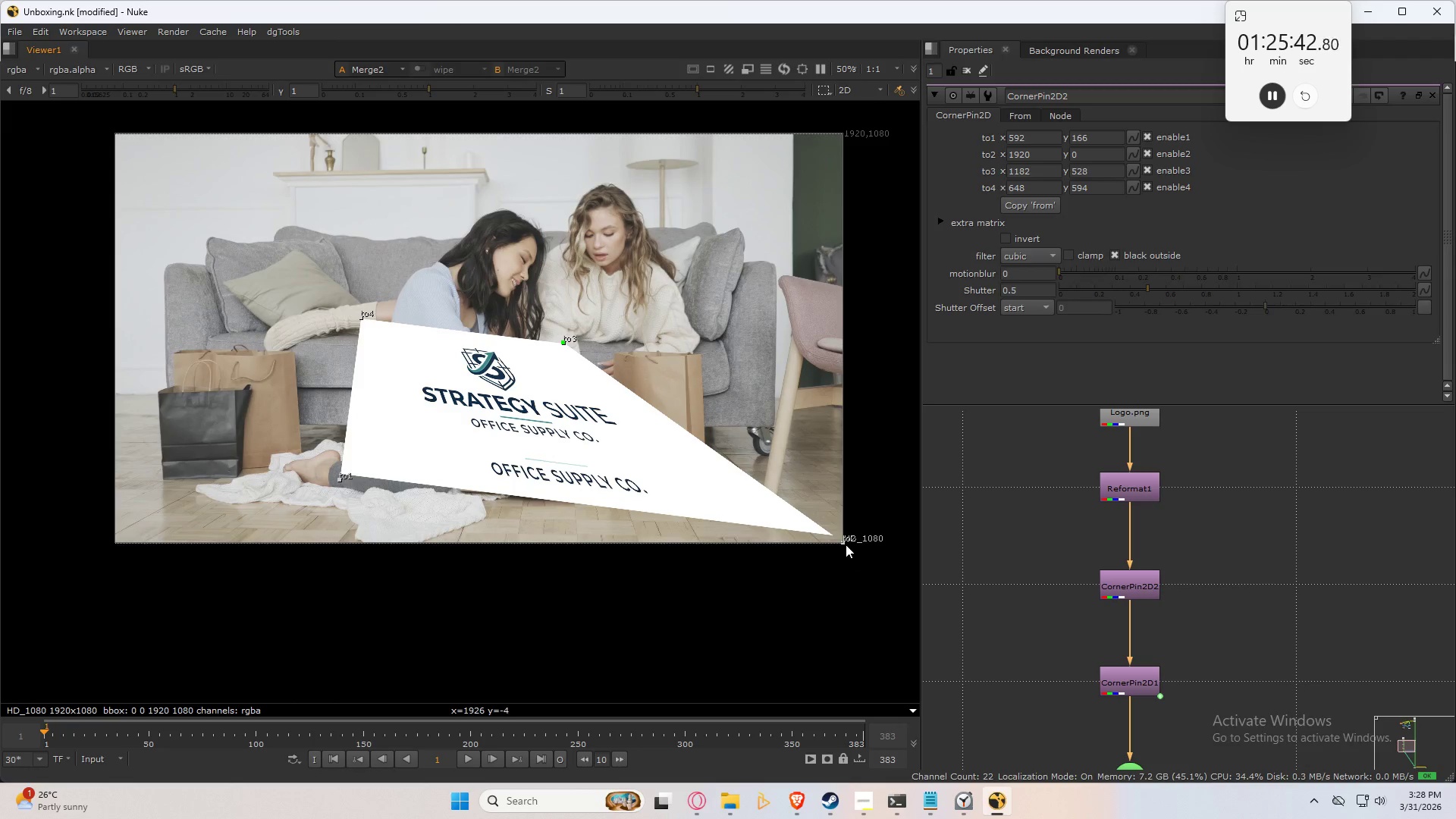 
left_click_drag(start_coordinate=[843, 545], to_coordinate=[585, 460])
 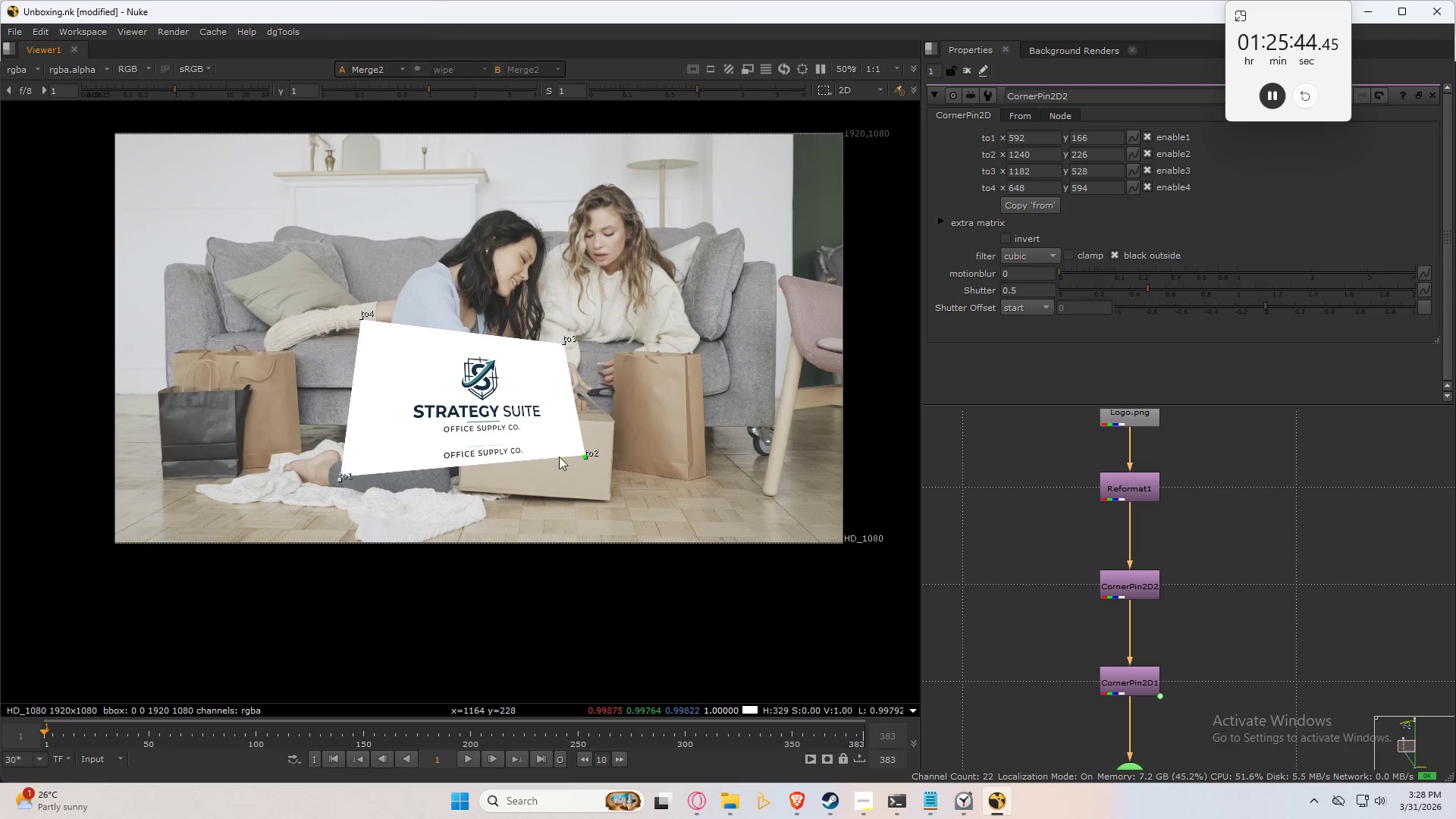 
scroll: coordinate [607, 444], scroll_direction: up, amount: 2.0
 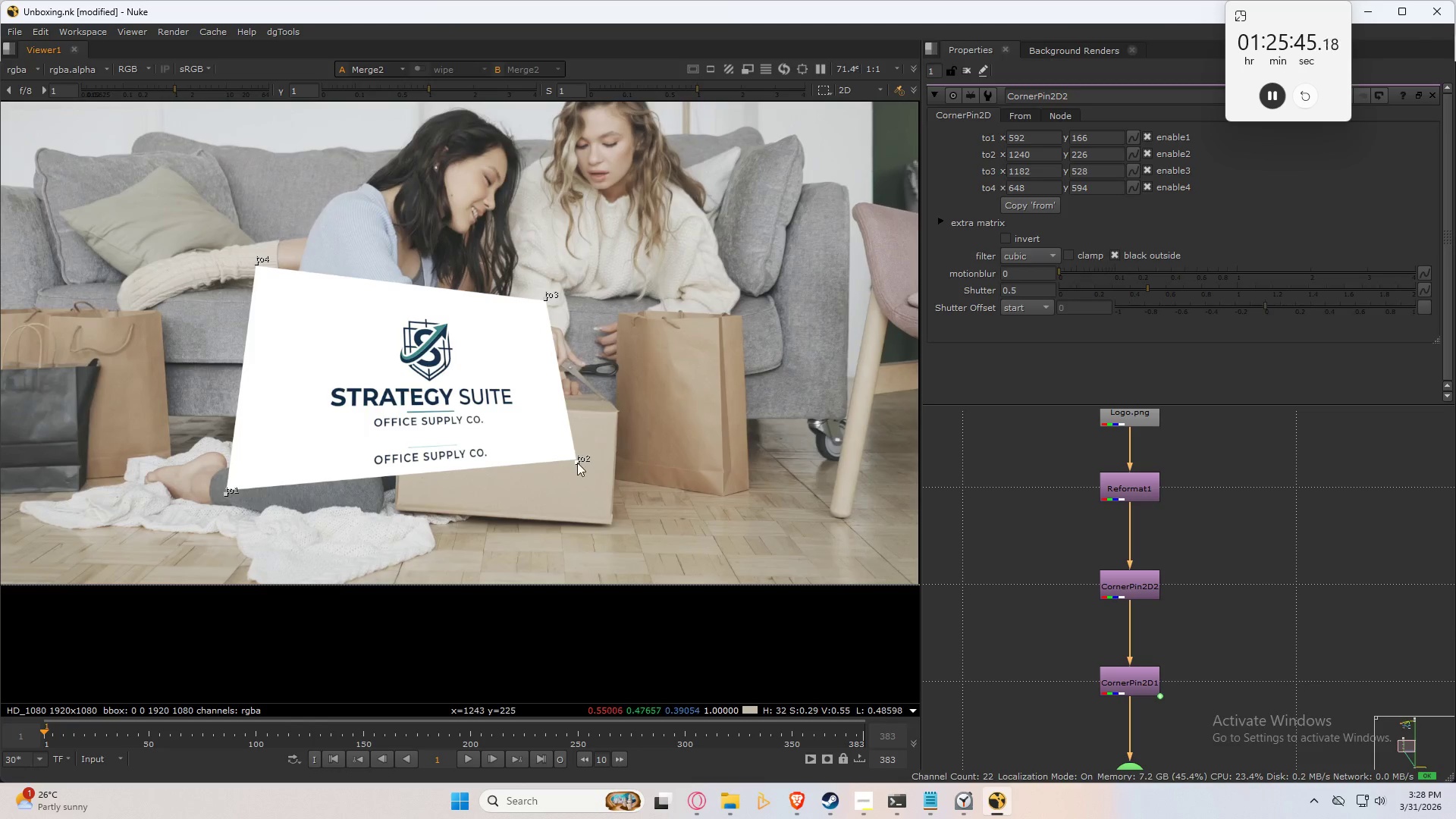 
left_click_drag(start_coordinate=[575, 462], to_coordinate=[607, 528])
 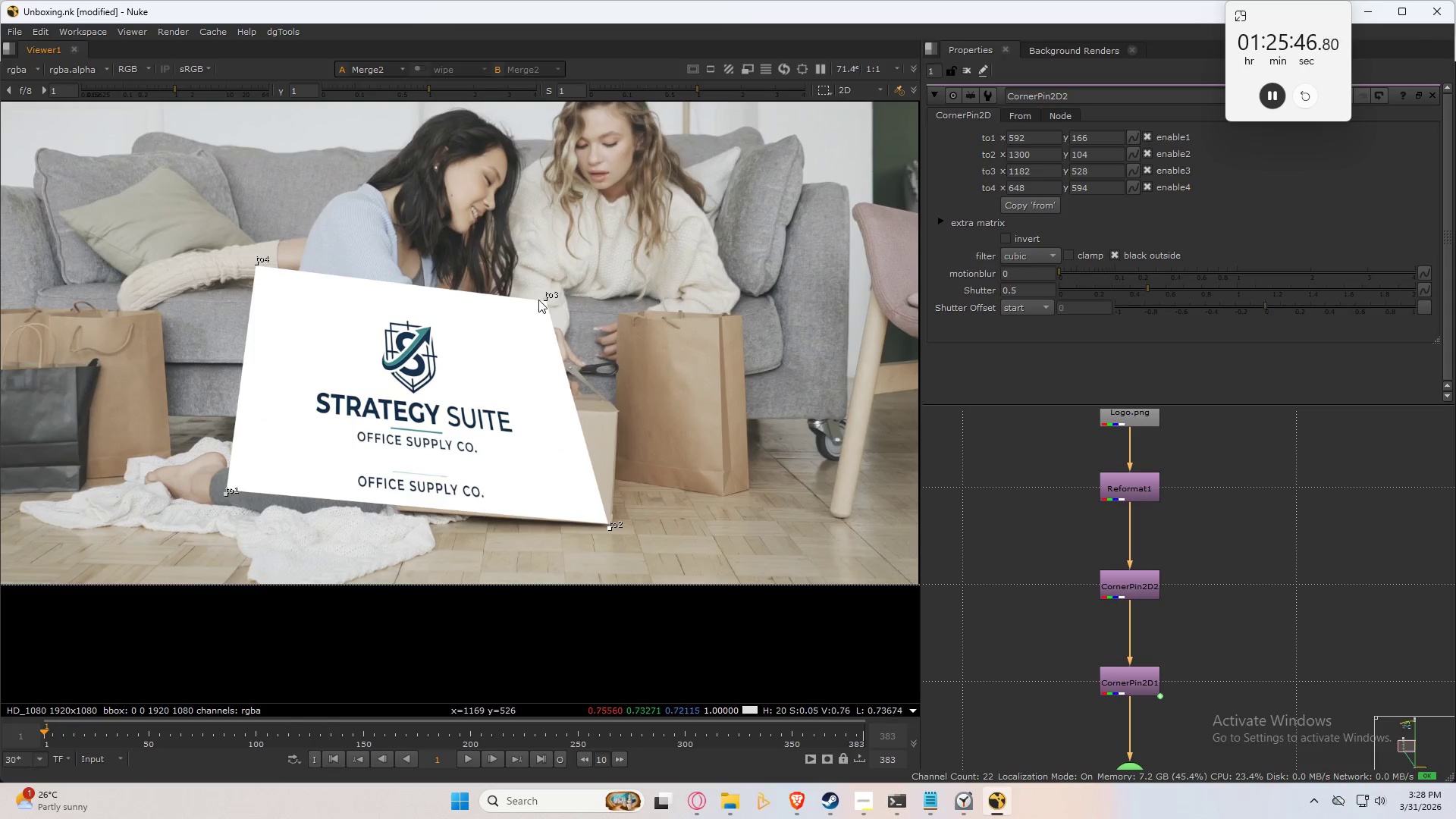 
left_click_drag(start_coordinate=[544, 300], to_coordinate=[617, 411])
 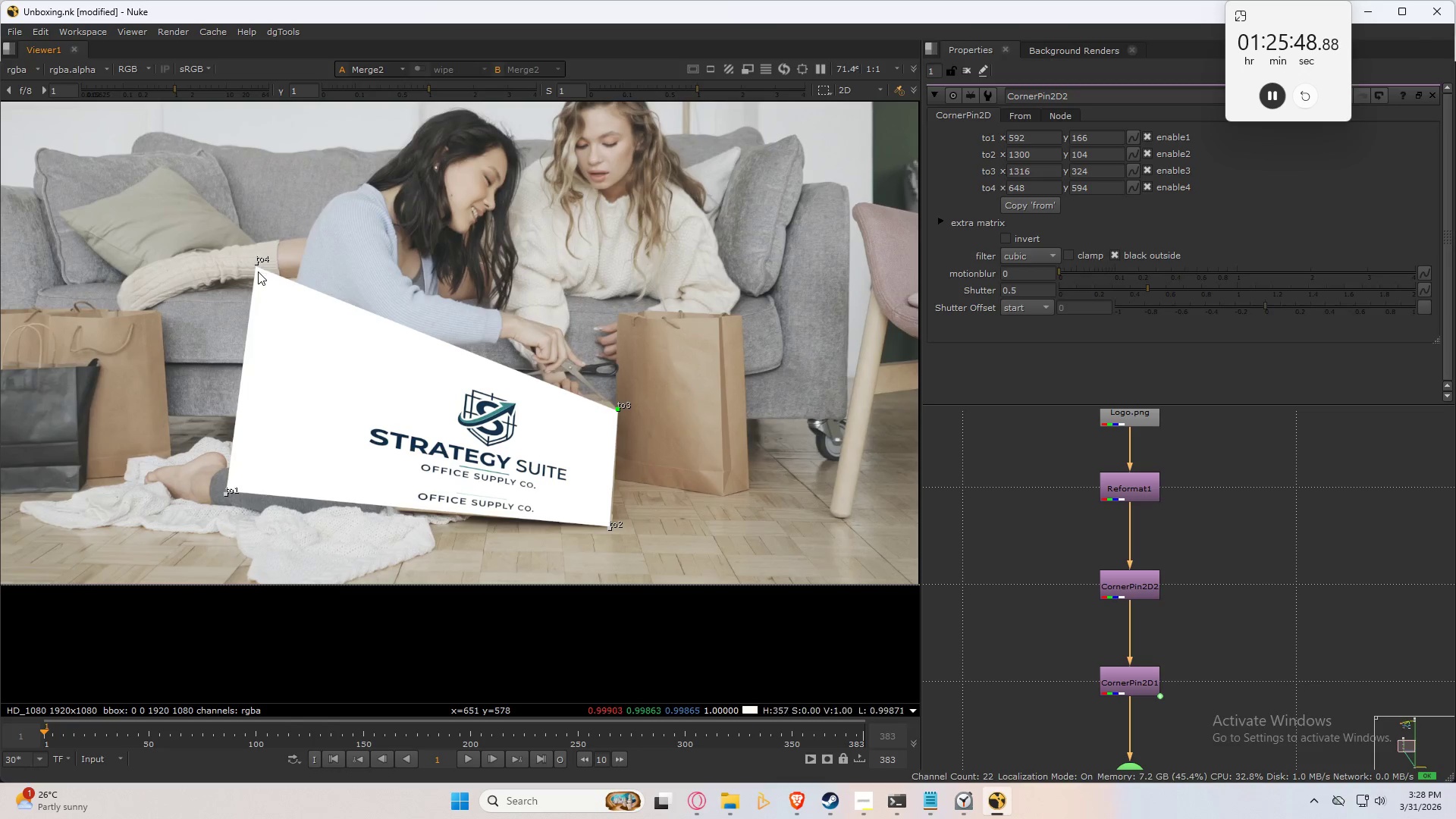 
left_click_drag(start_coordinate=[256, 270], to_coordinate=[439, 419])
 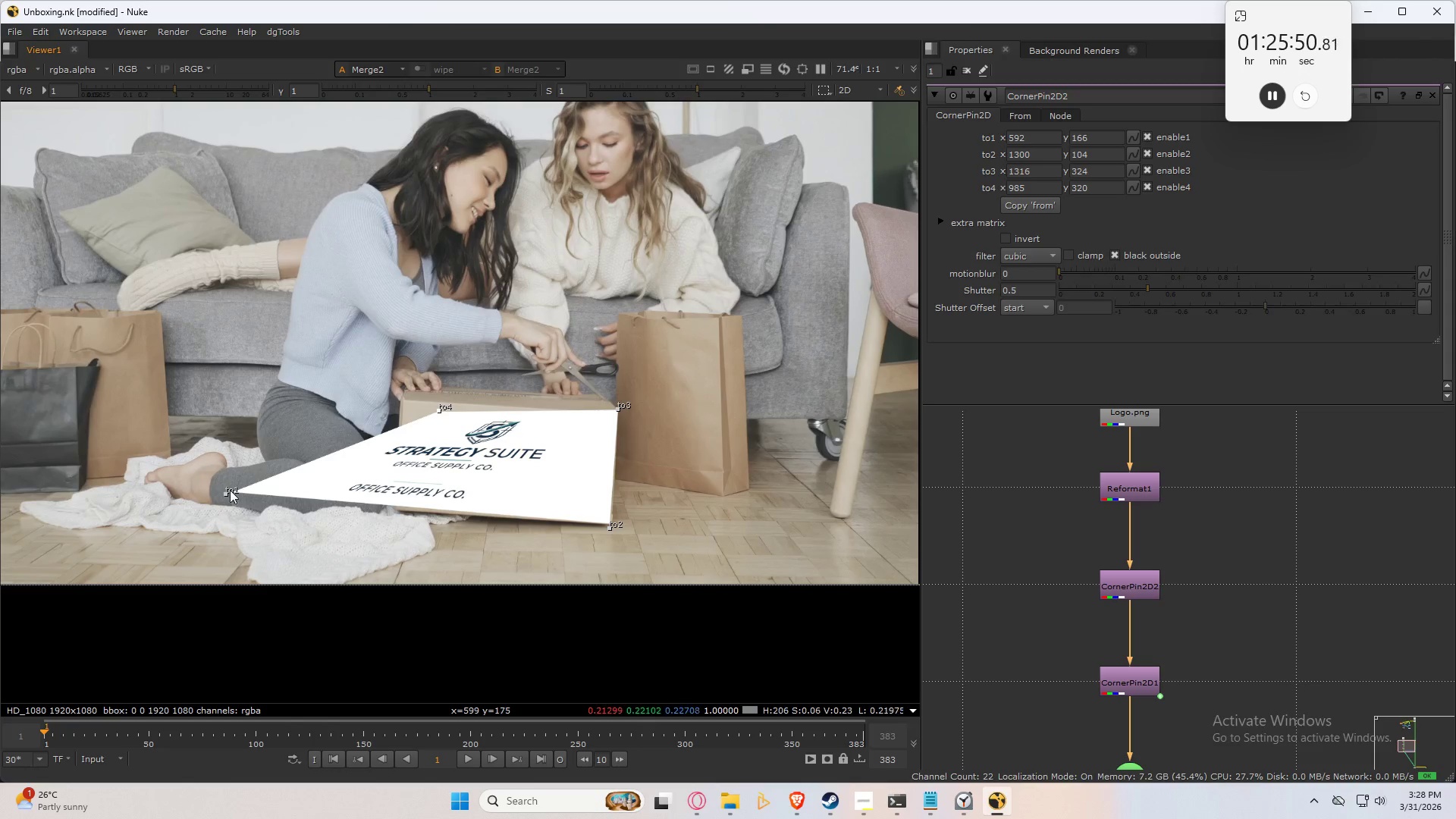 
left_click_drag(start_coordinate=[228, 495], to_coordinate=[411, 504])
 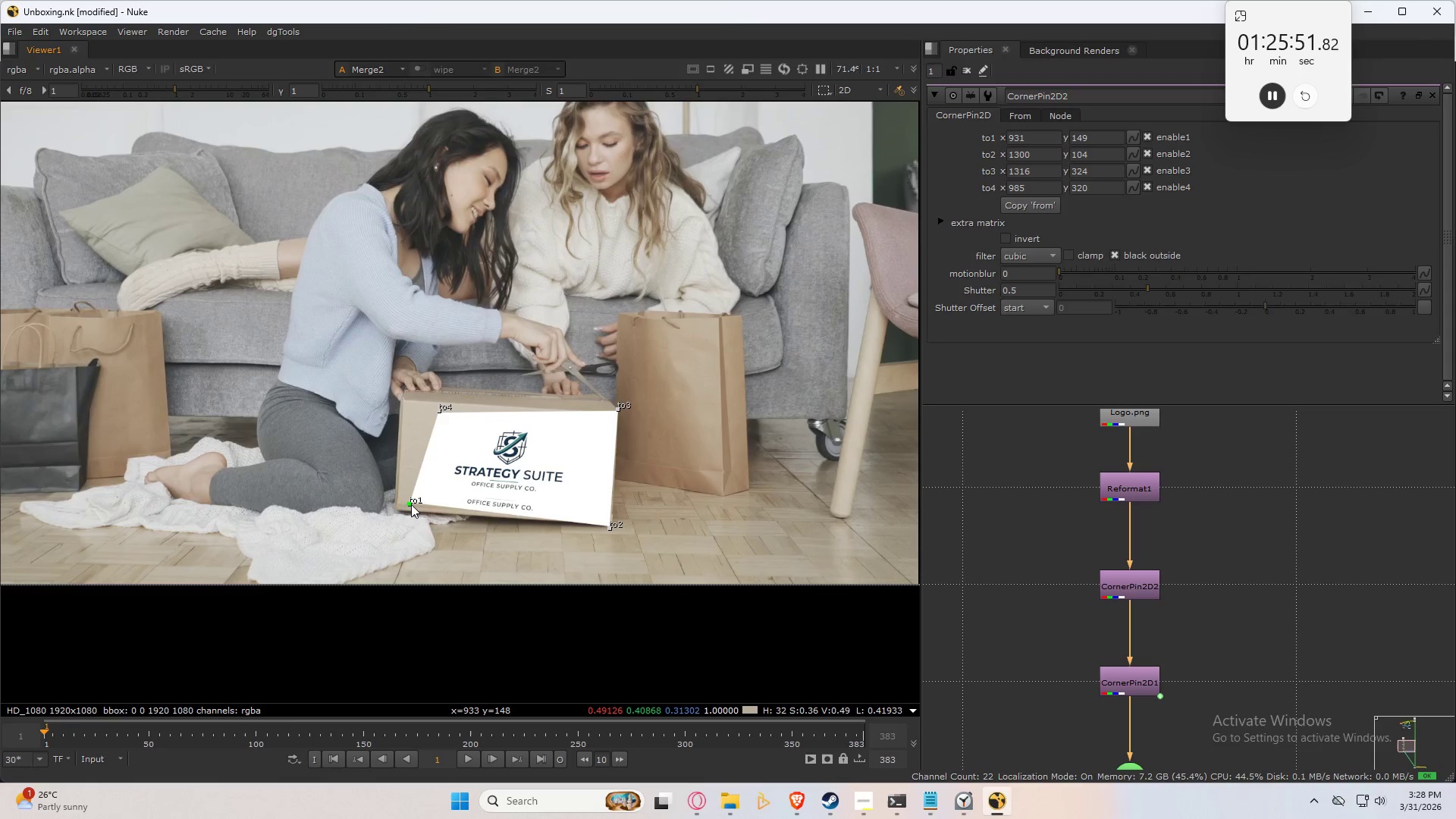 
left_click_drag(start_coordinate=[412, 504], to_coordinate=[395, 514])
 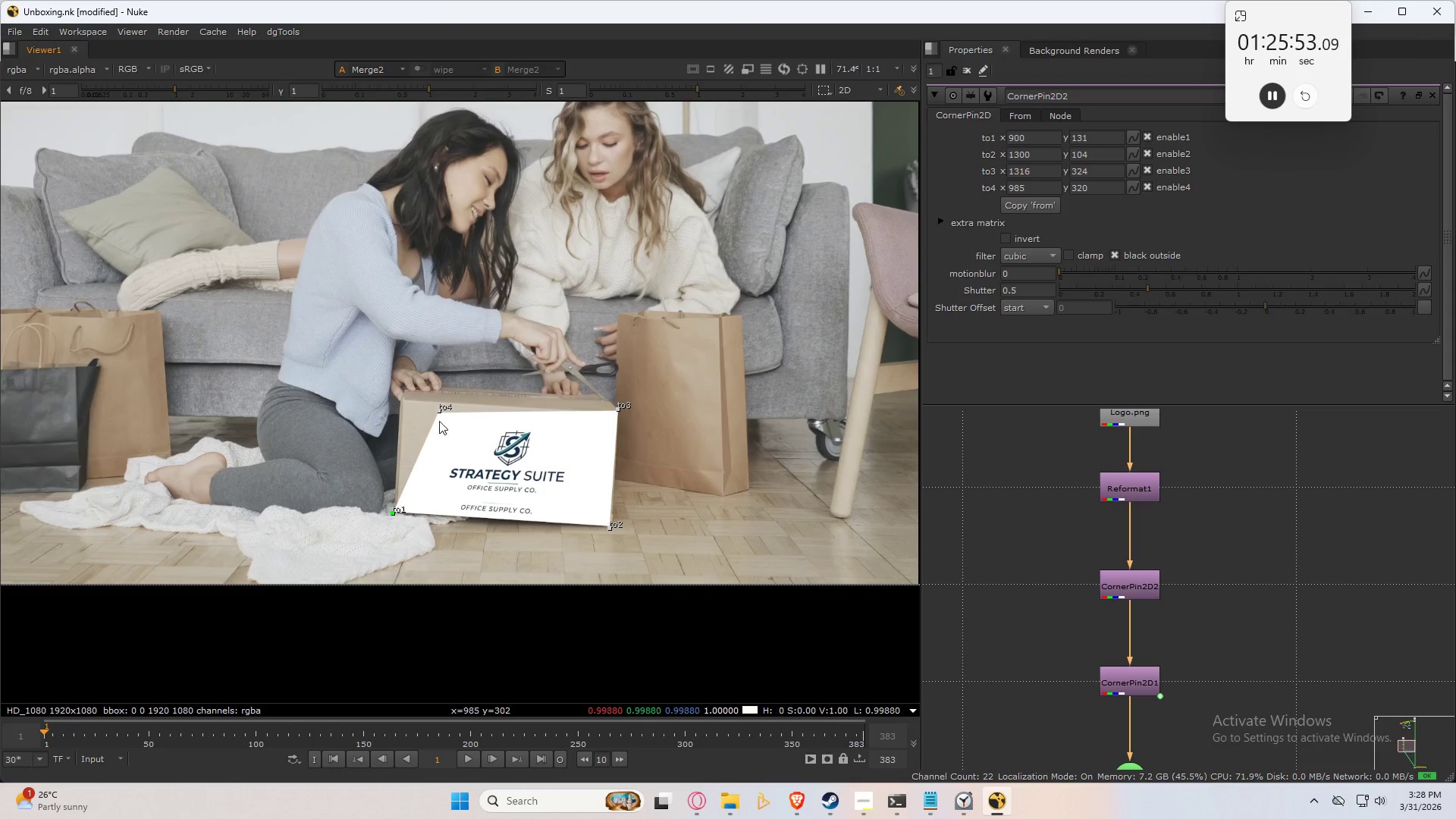 
left_click_drag(start_coordinate=[442, 414], to_coordinate=[401, 398])
 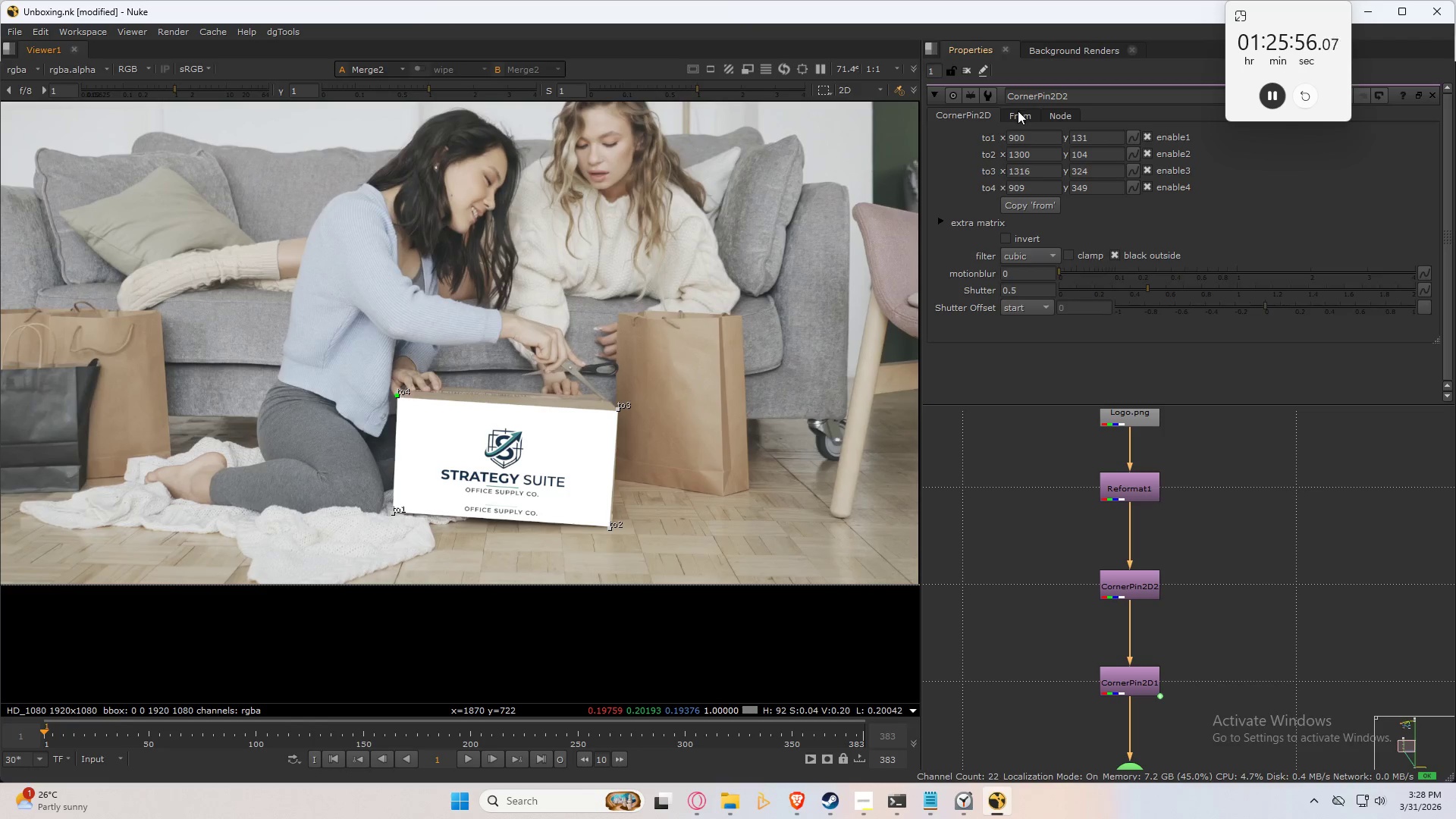 
left_click([1023, 112])
 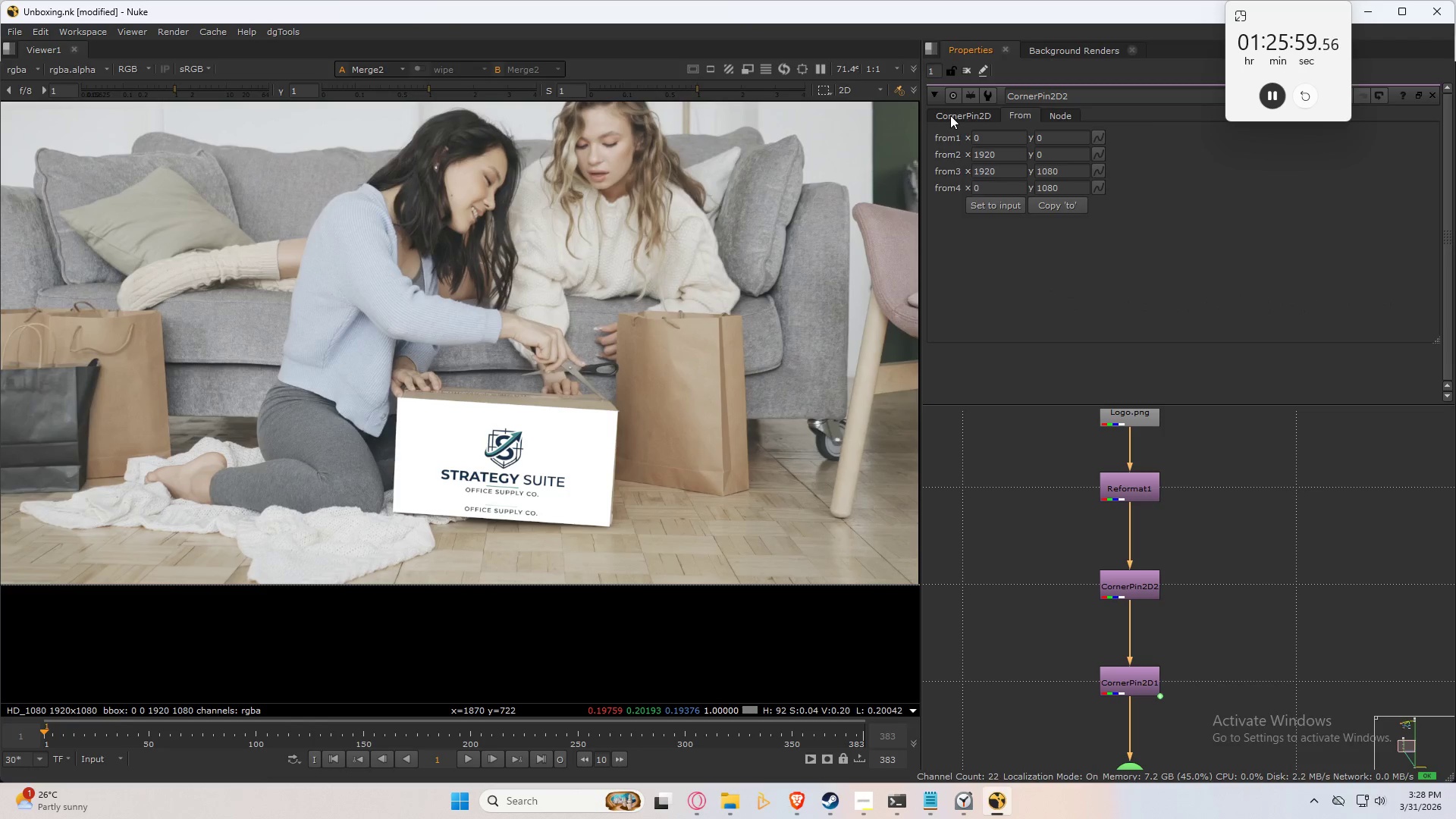 
left_click([1025, 110])
 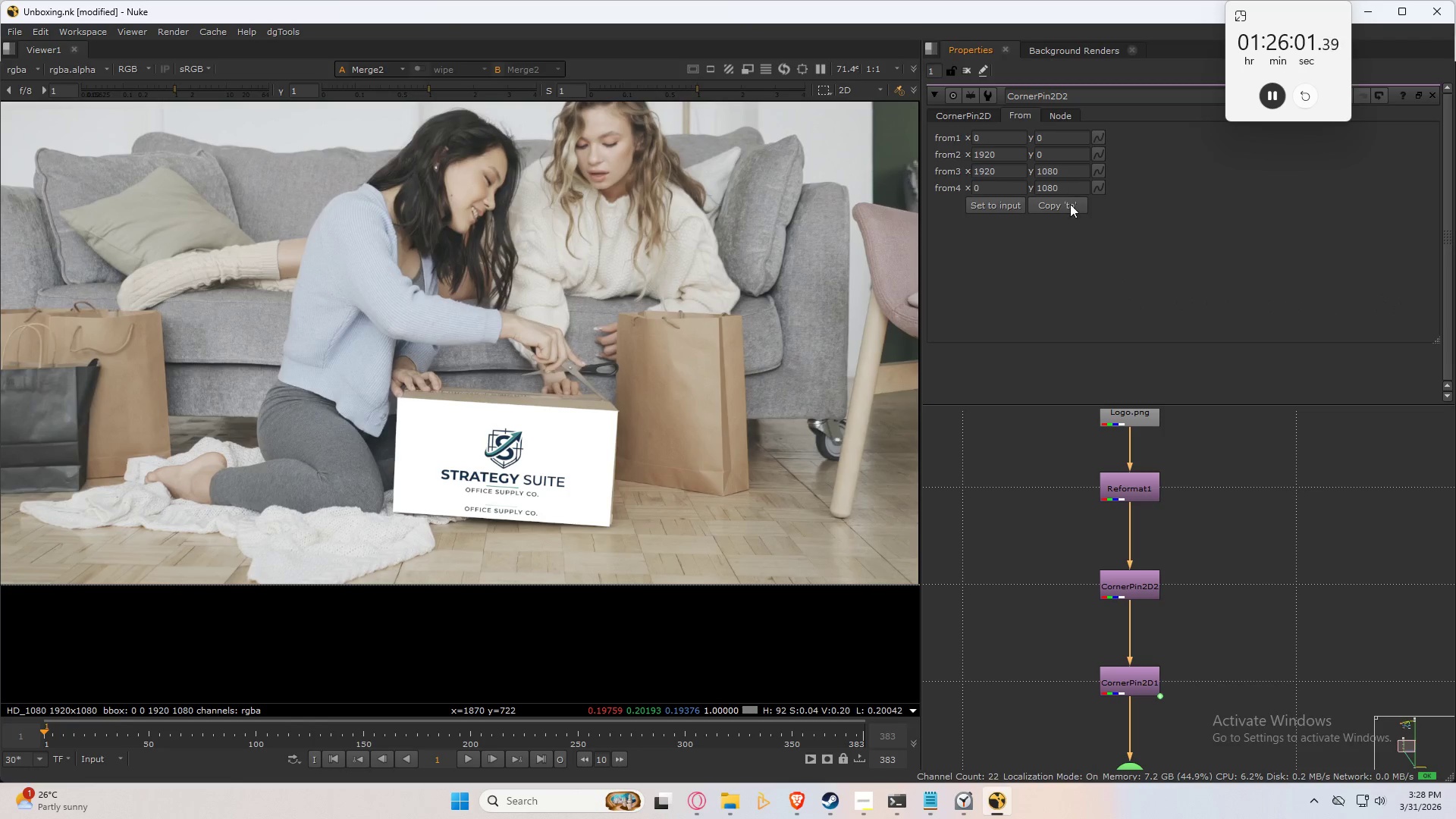 
left_click([1070, 204])
 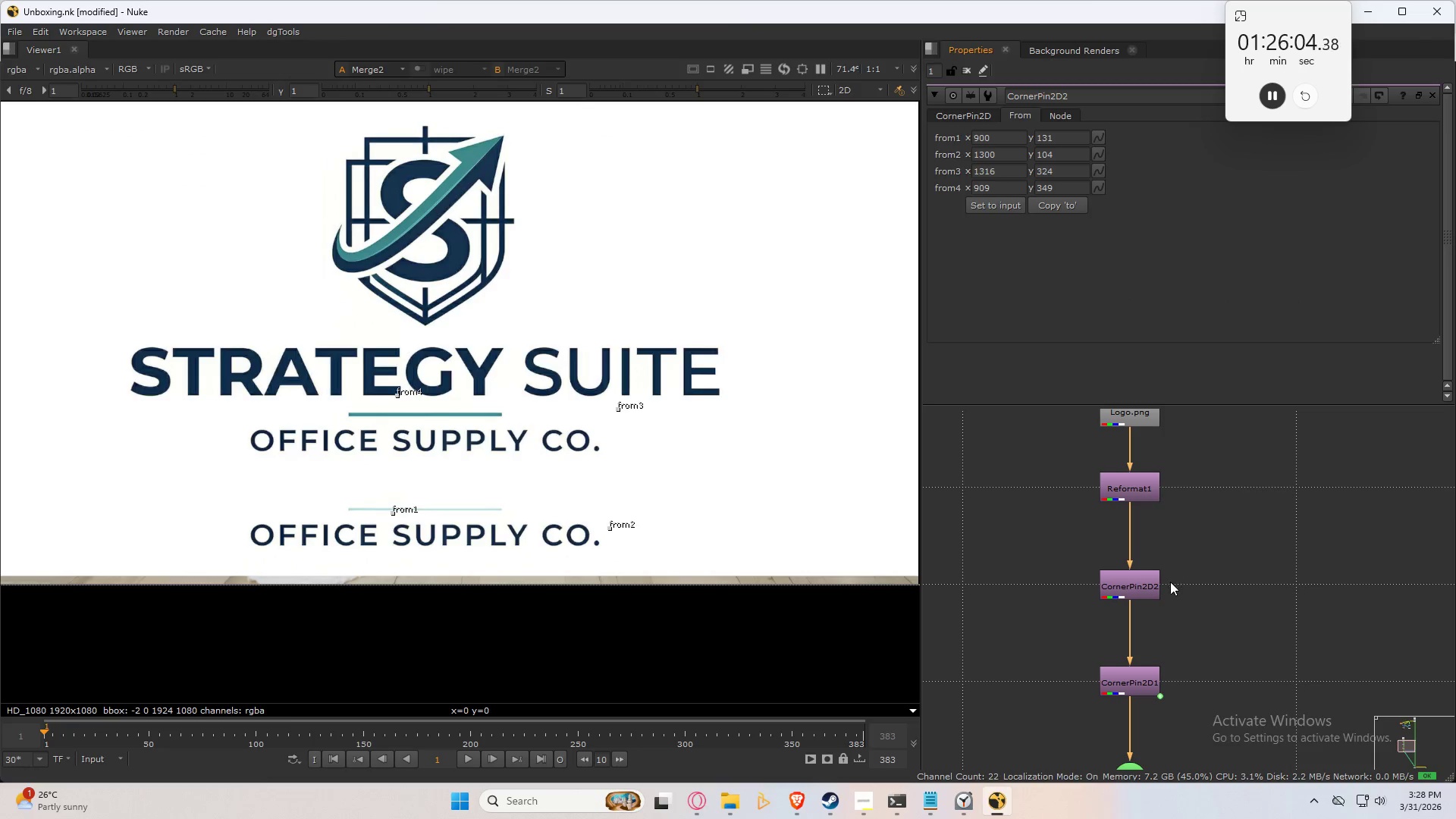 
double_click([1144, 491])
 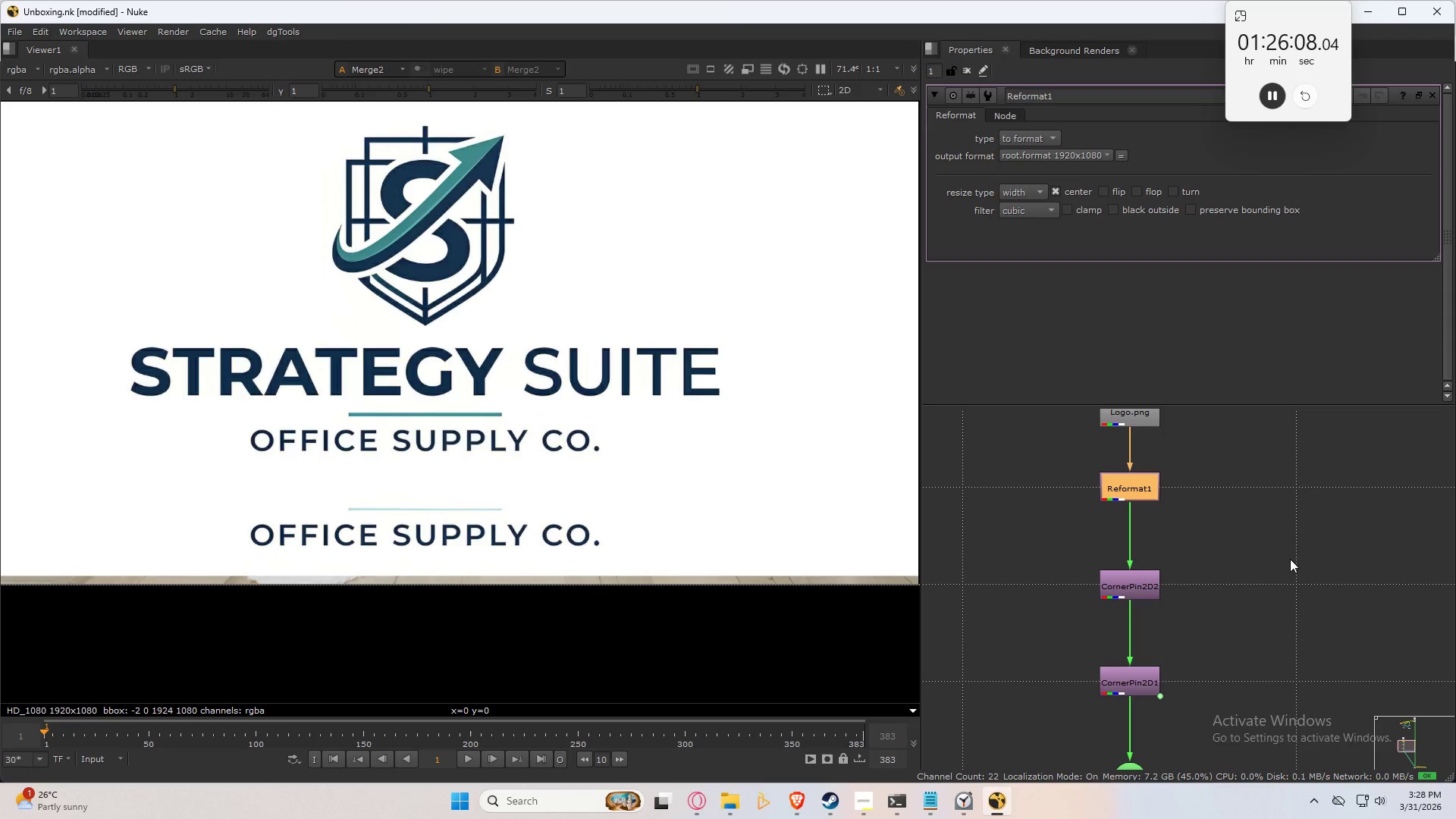 
double_click([1290, 558])
 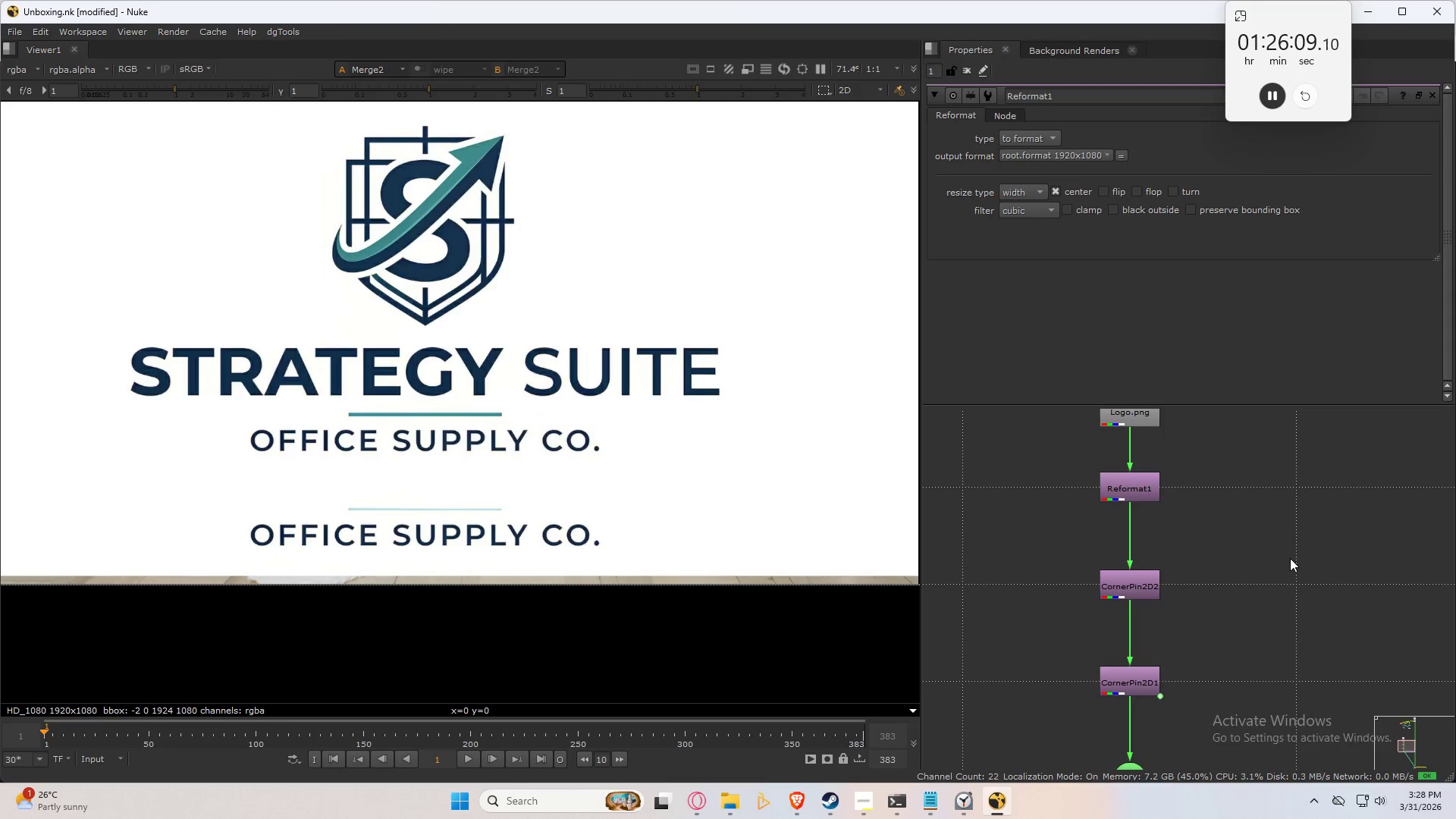 
key(S)
 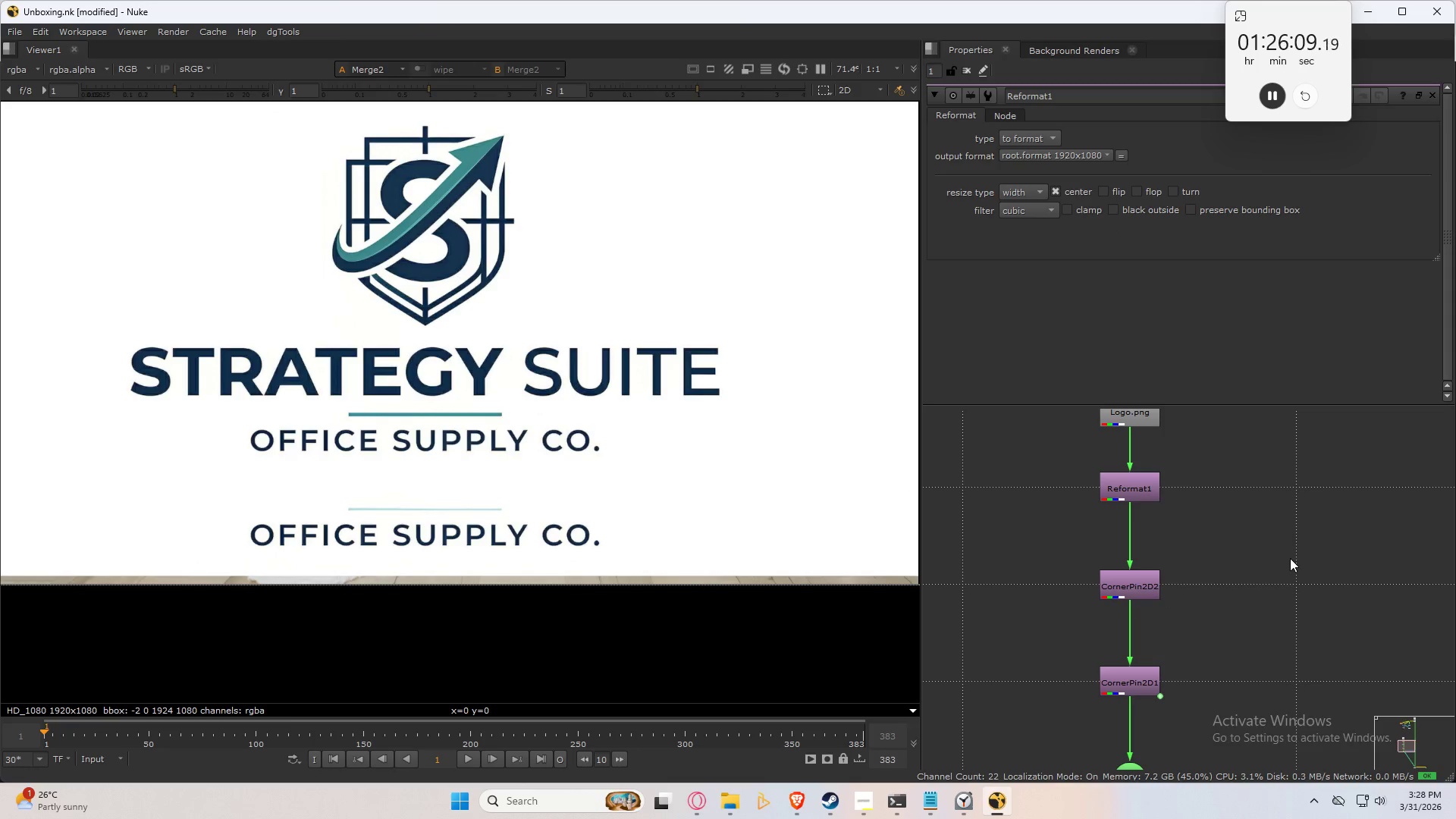 
triple_click([1290, 558])
 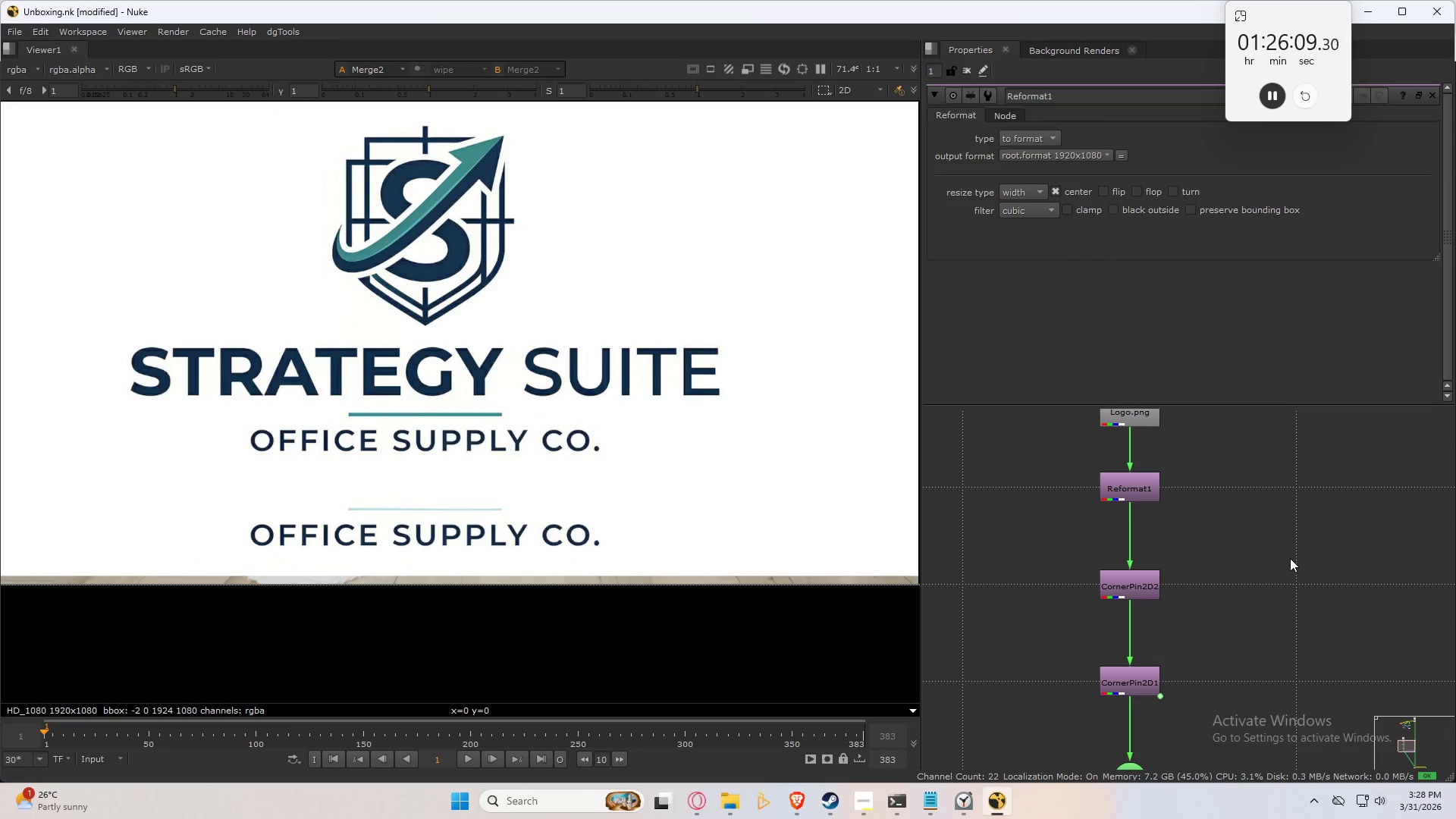 
triple_click([1290, 558])
 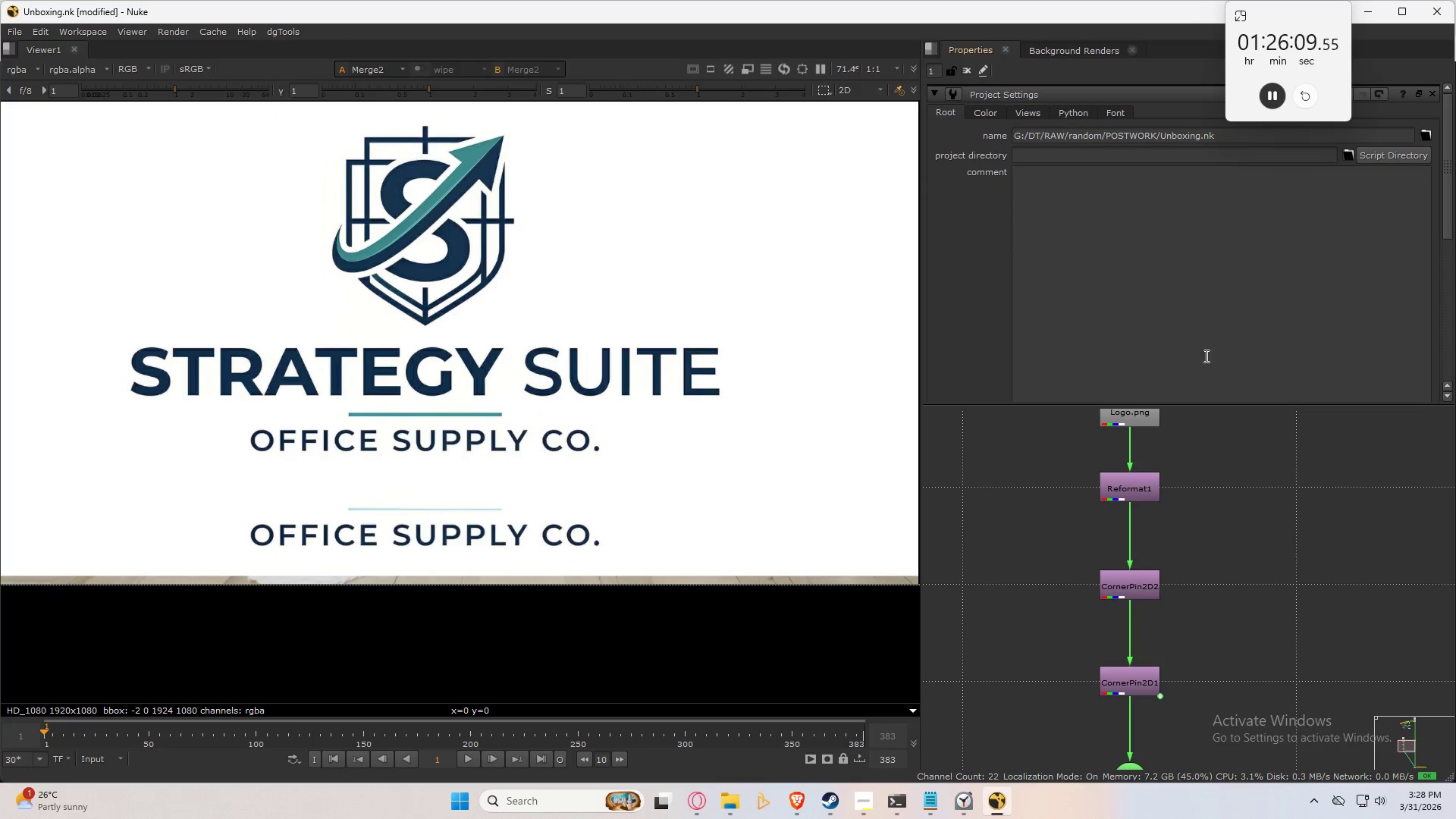 
scroll: coordinate [1172, 331], scroll_direction: down, amount: 7.0
 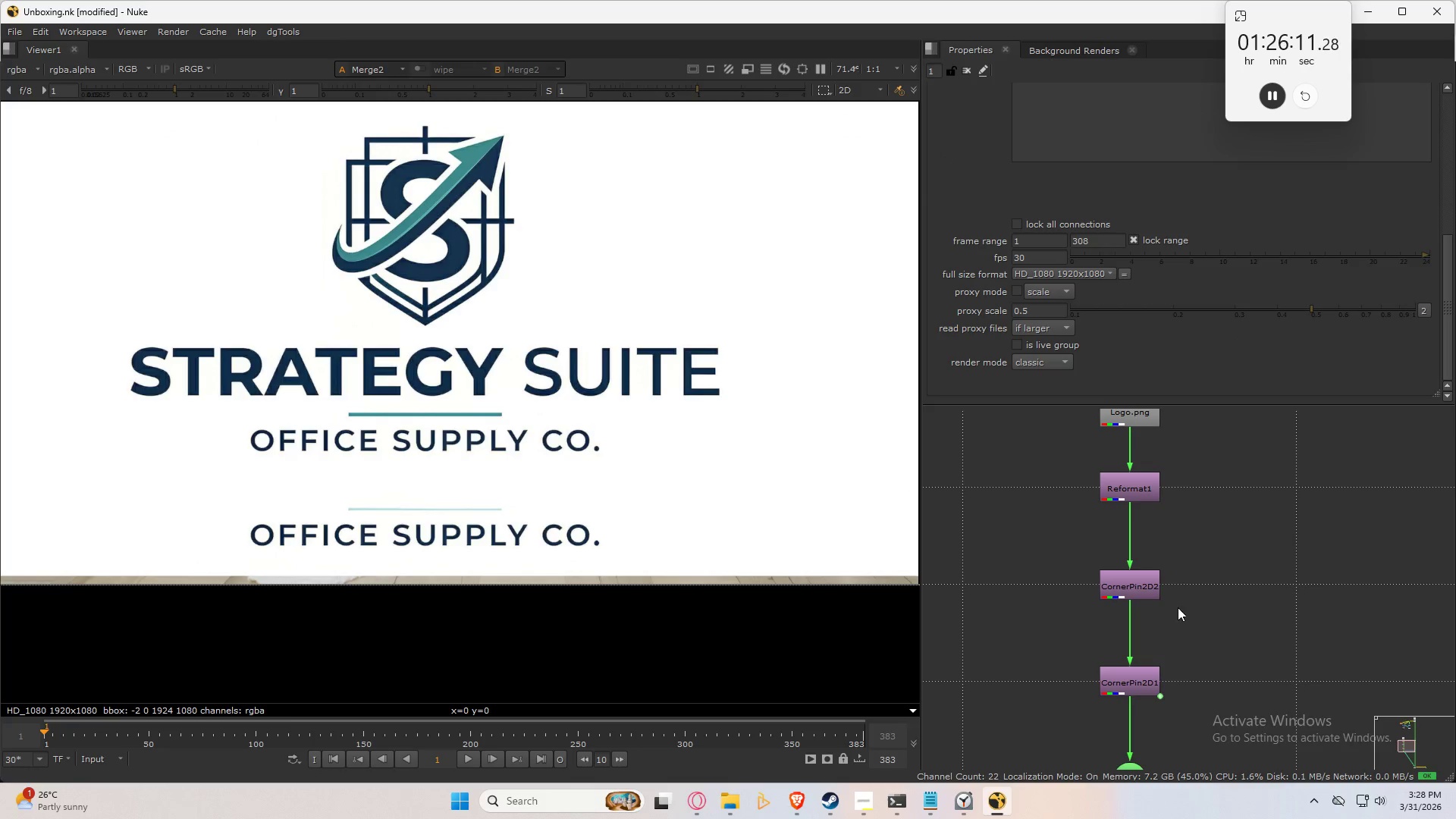 
double_click([1144, 589])
 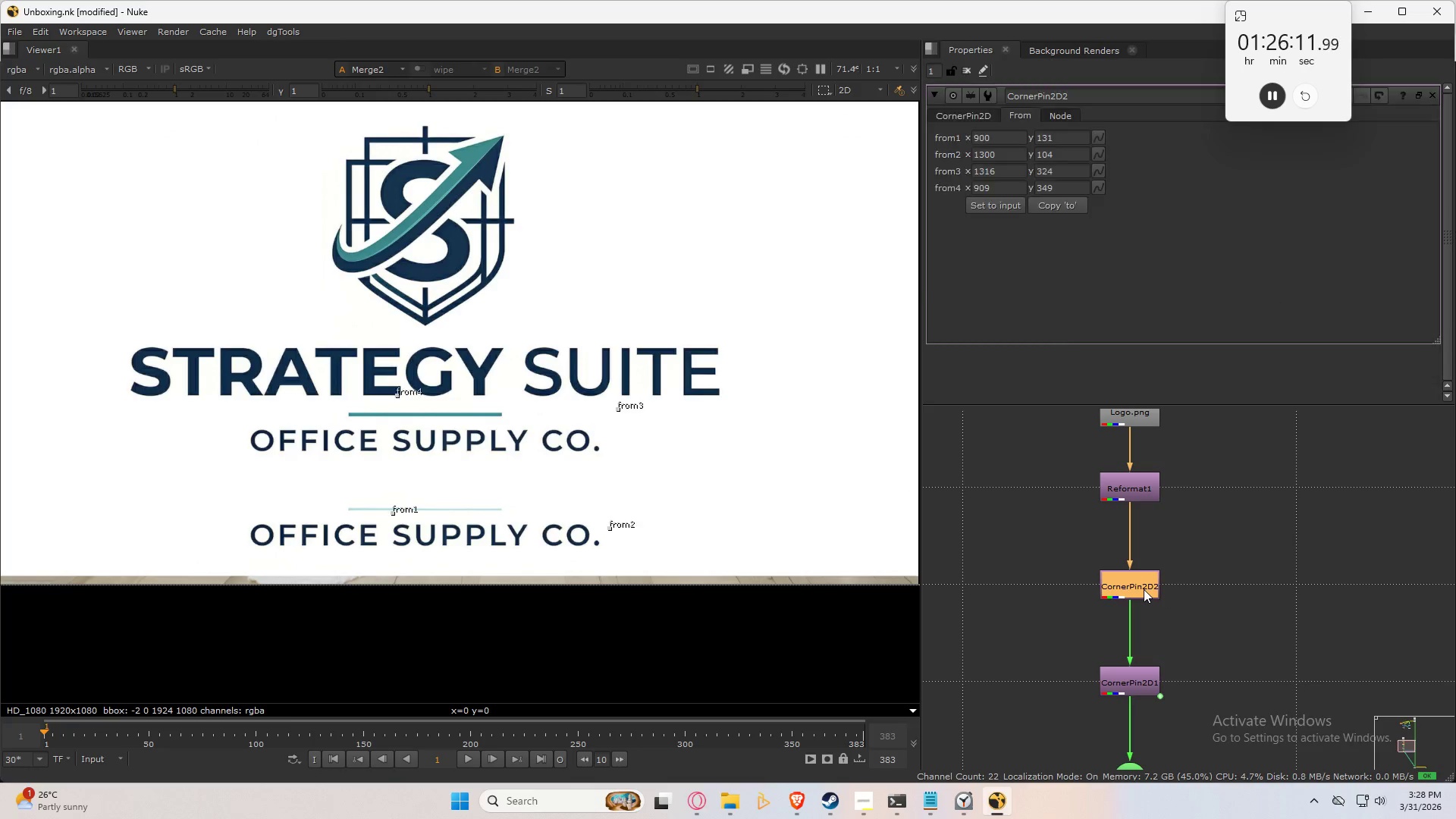 
triple_click([1144, 589])
 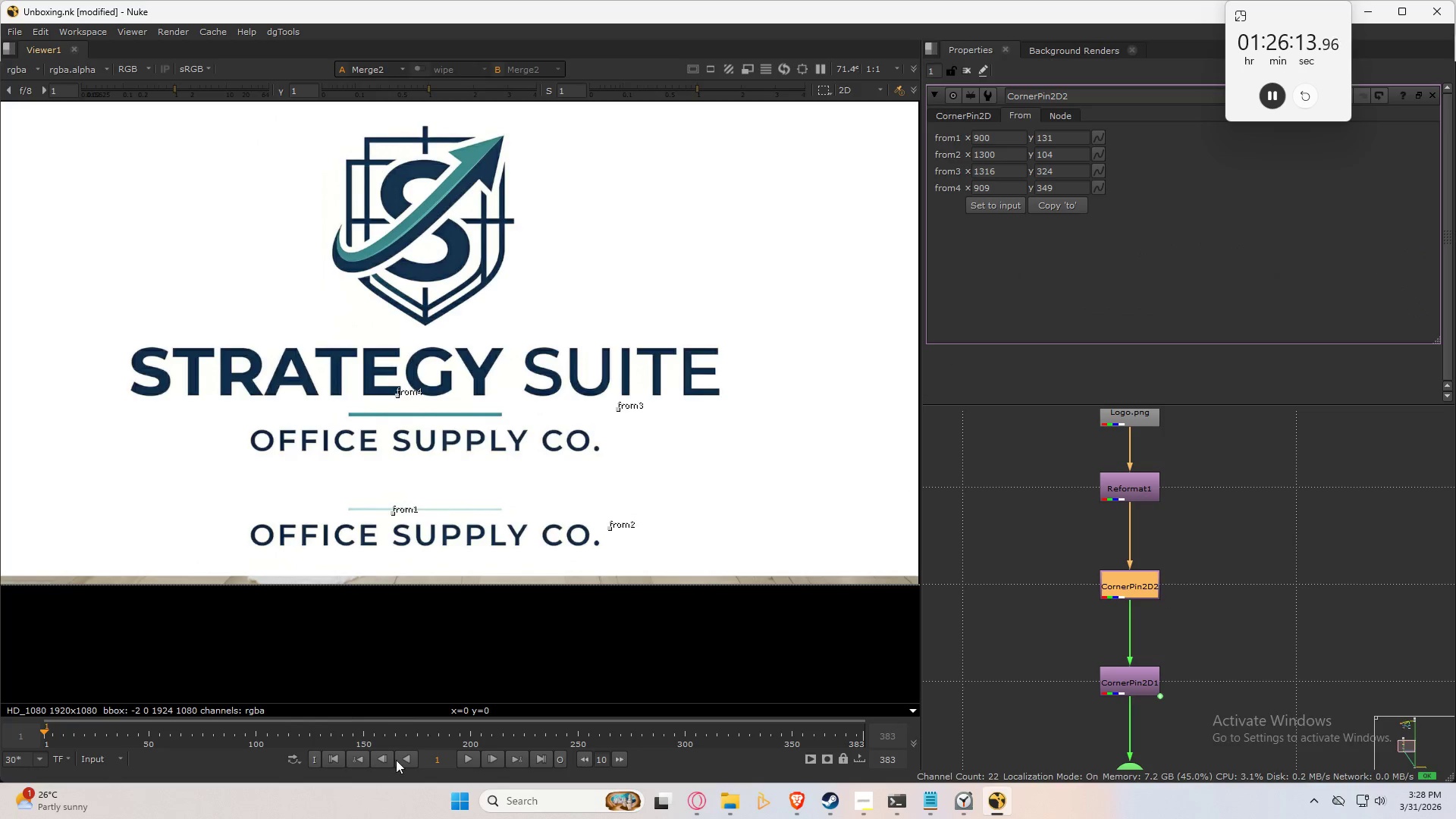 
left_click([336, 758])
 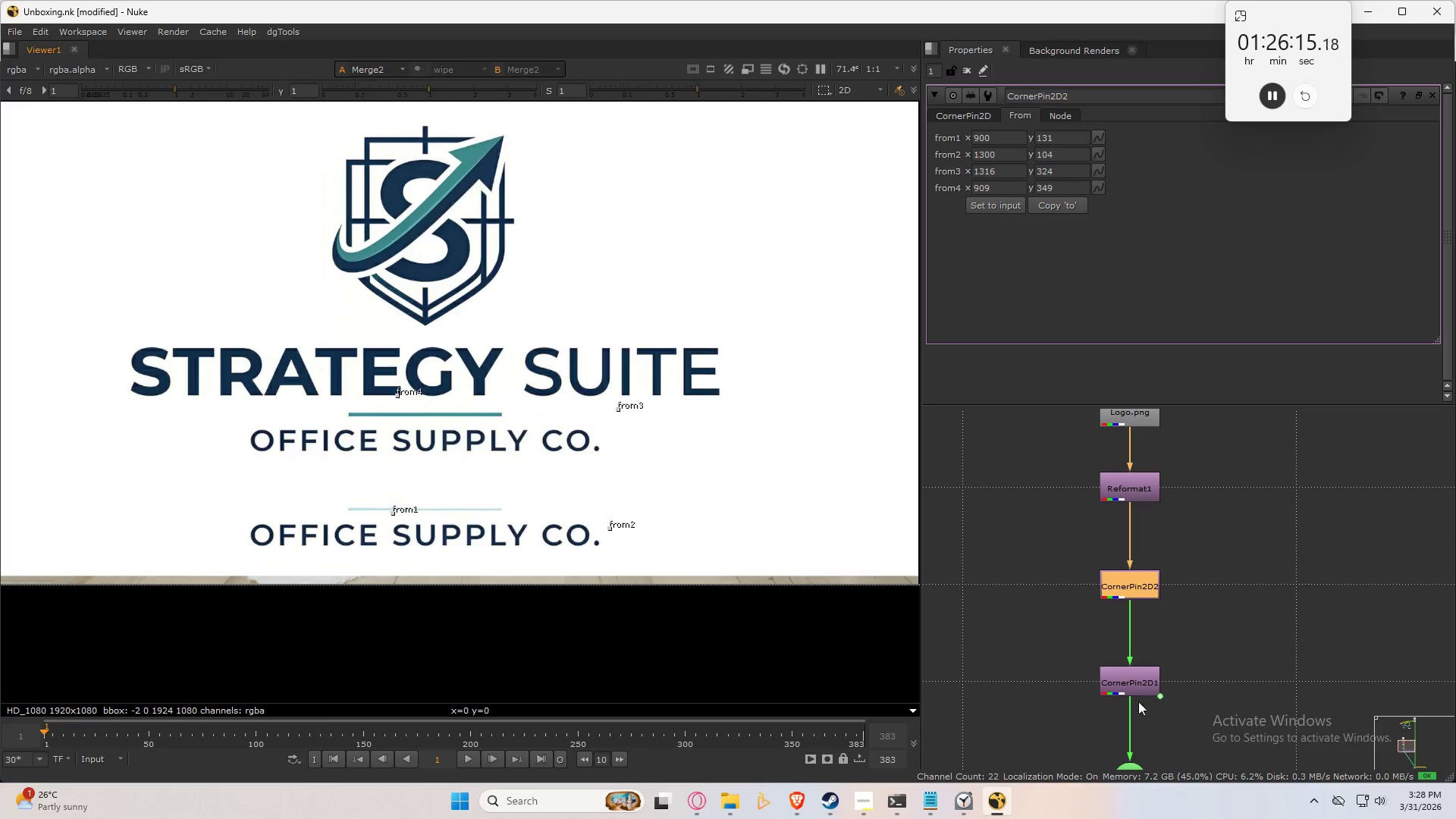 
left_click([1137, 689])
 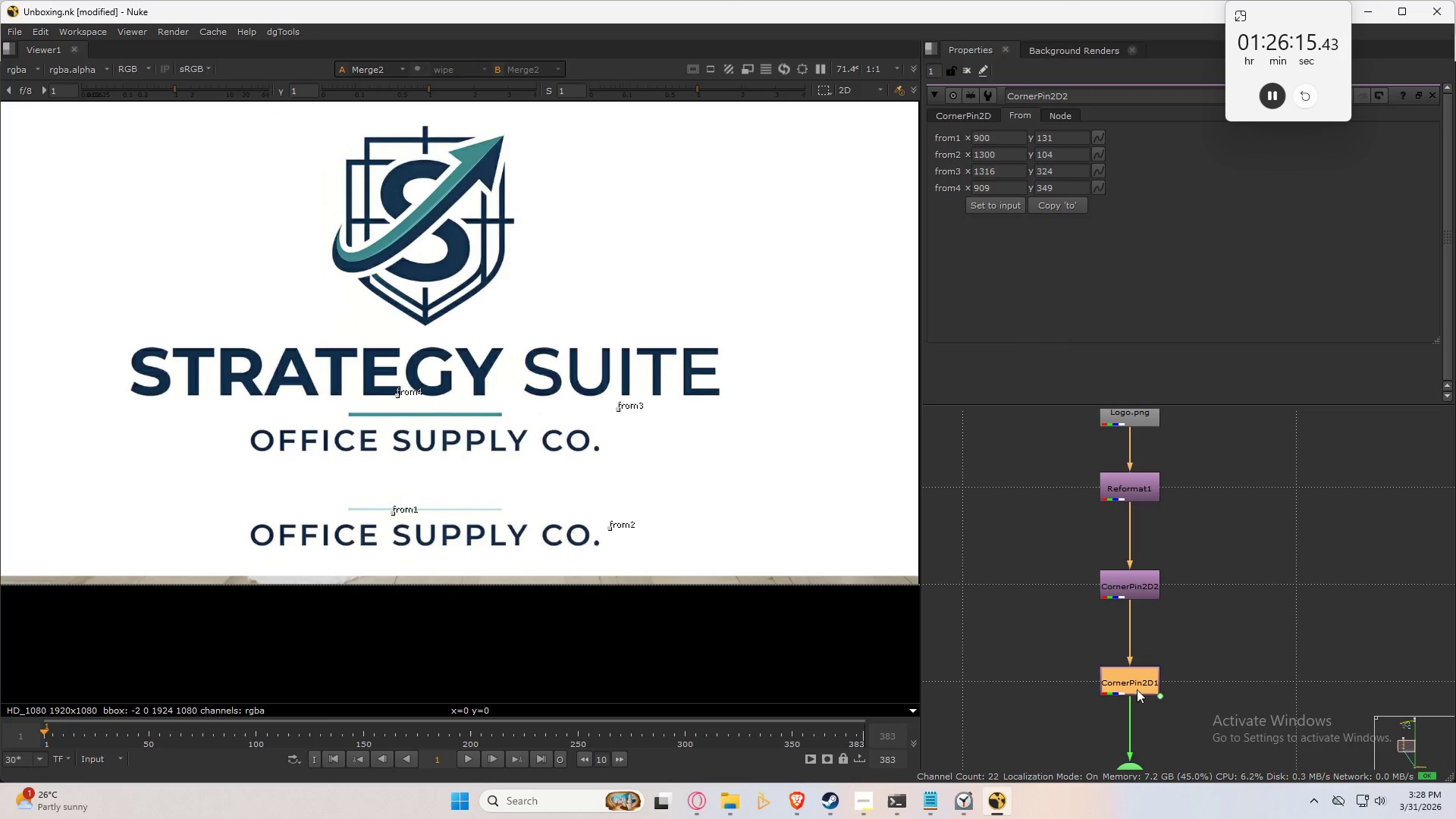 
key(D)
 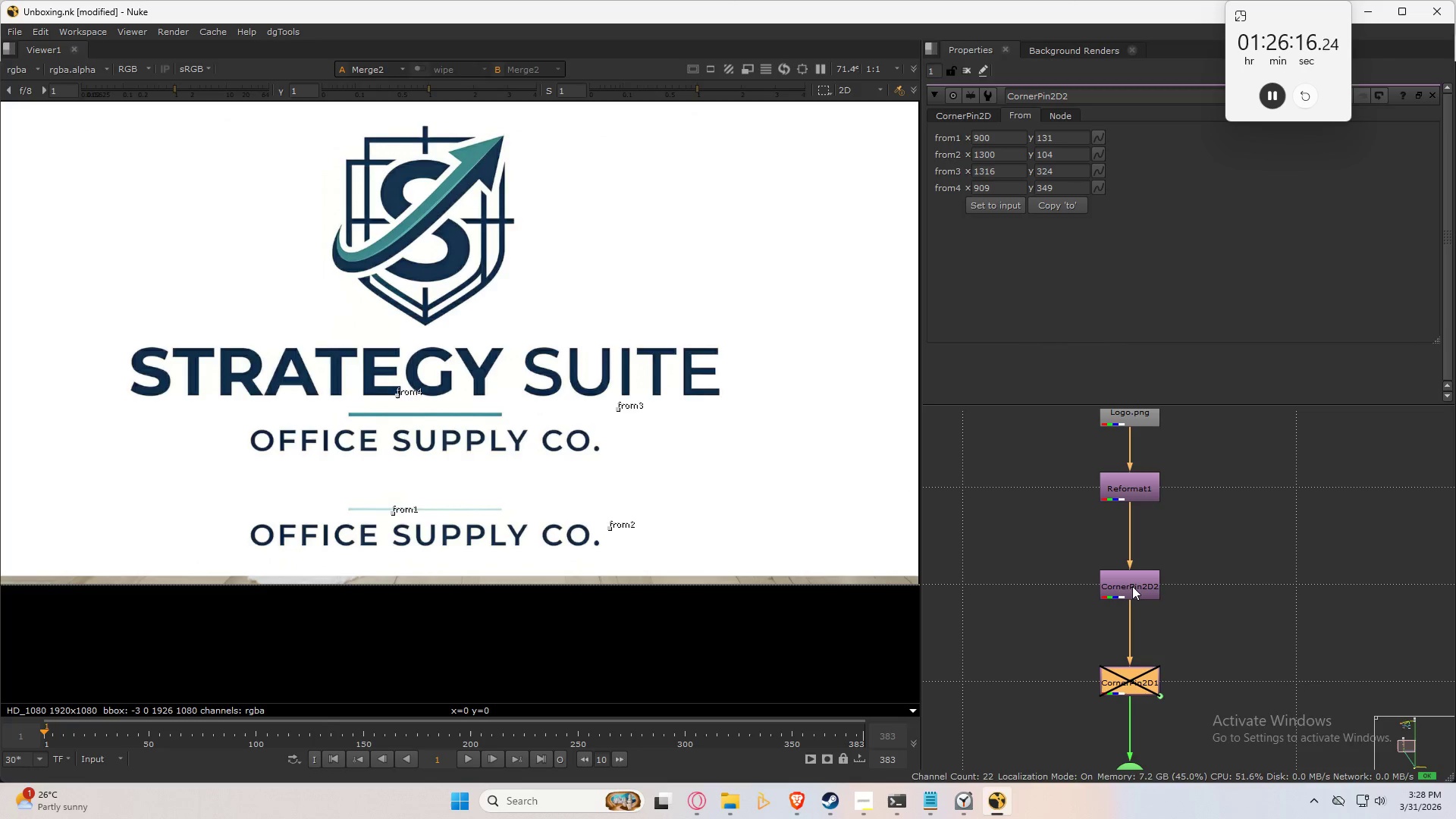 
left_click([1132, 586])
 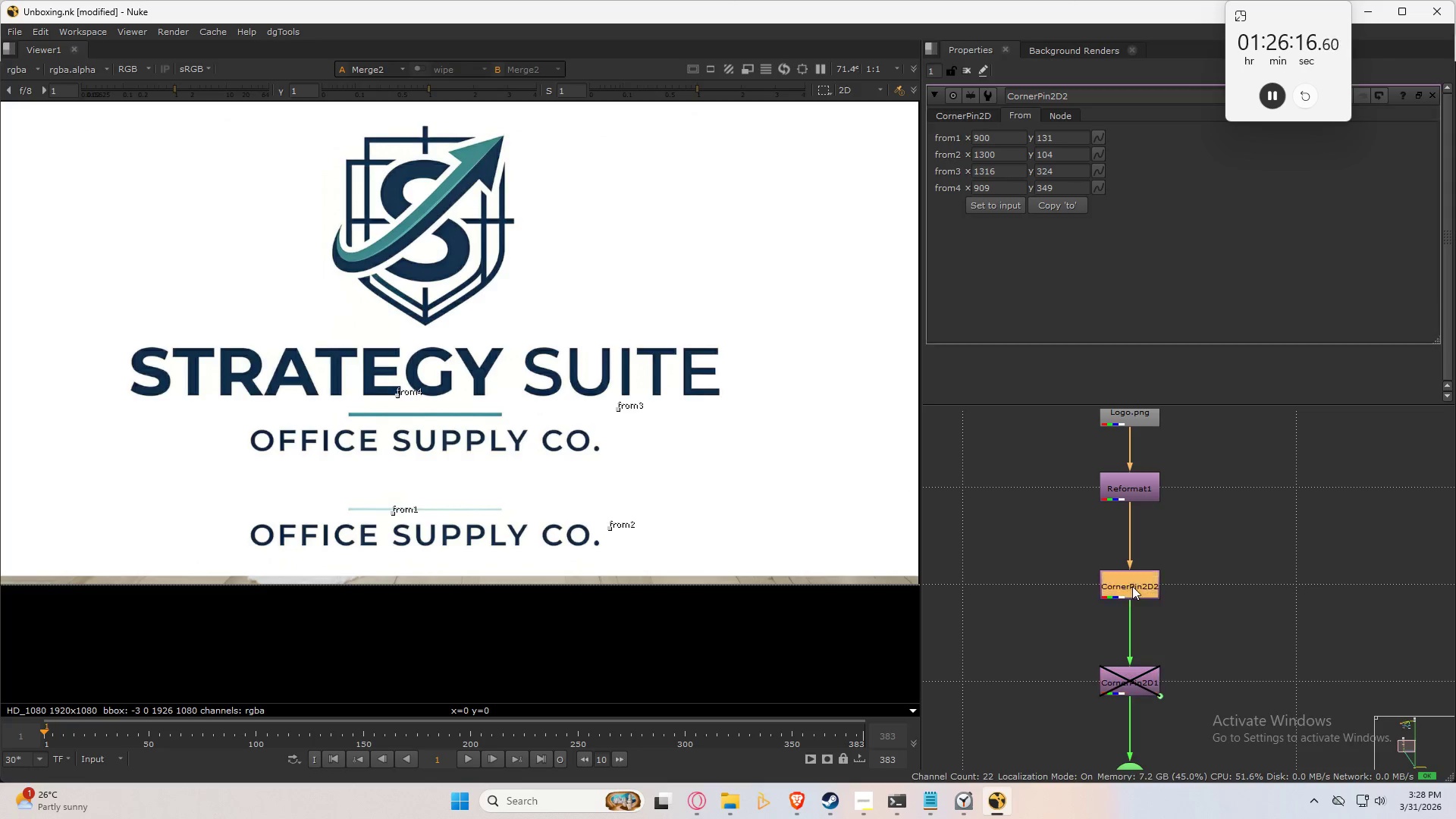 
key(1)
 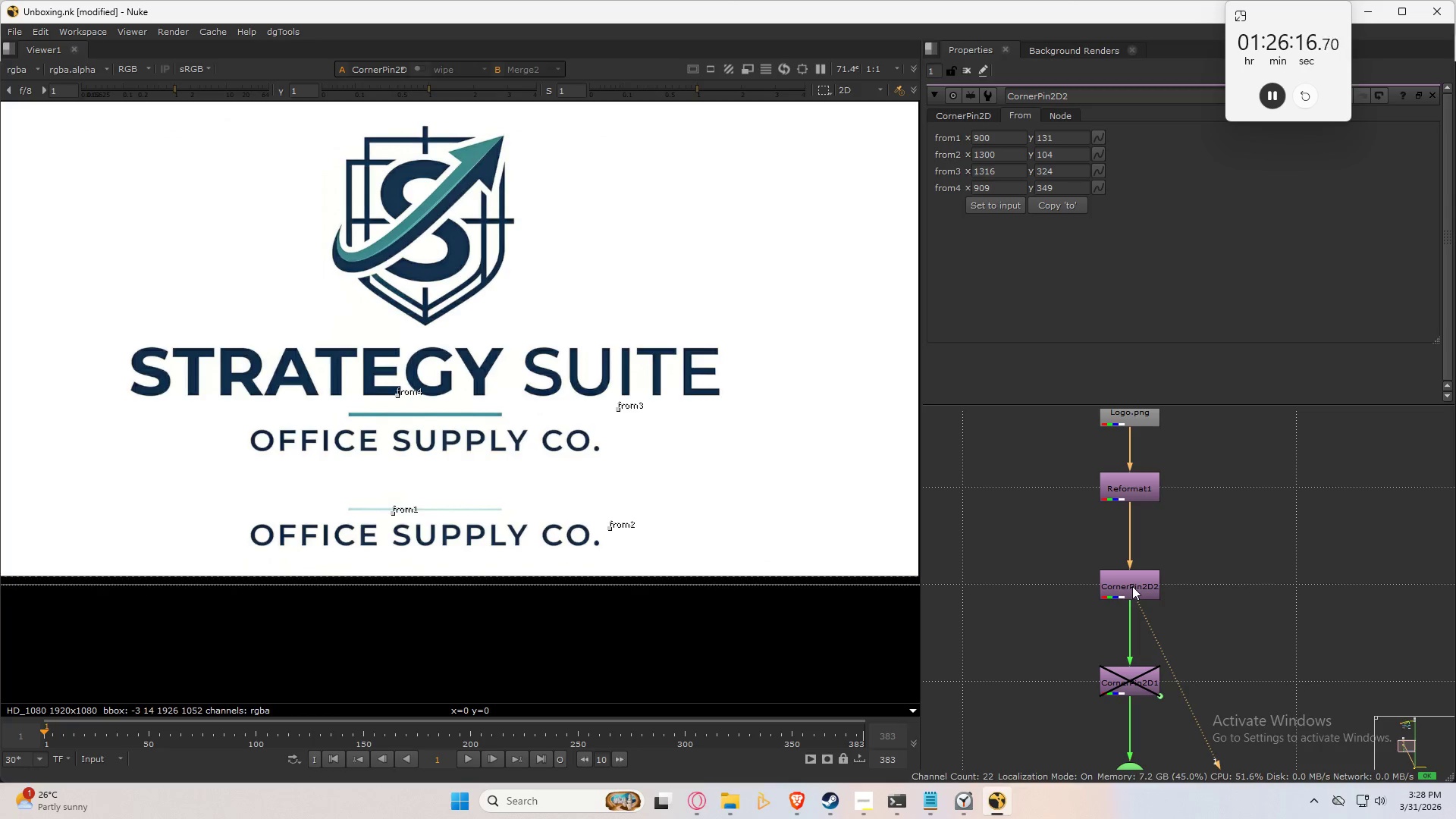 
double_click([1132, 586])
 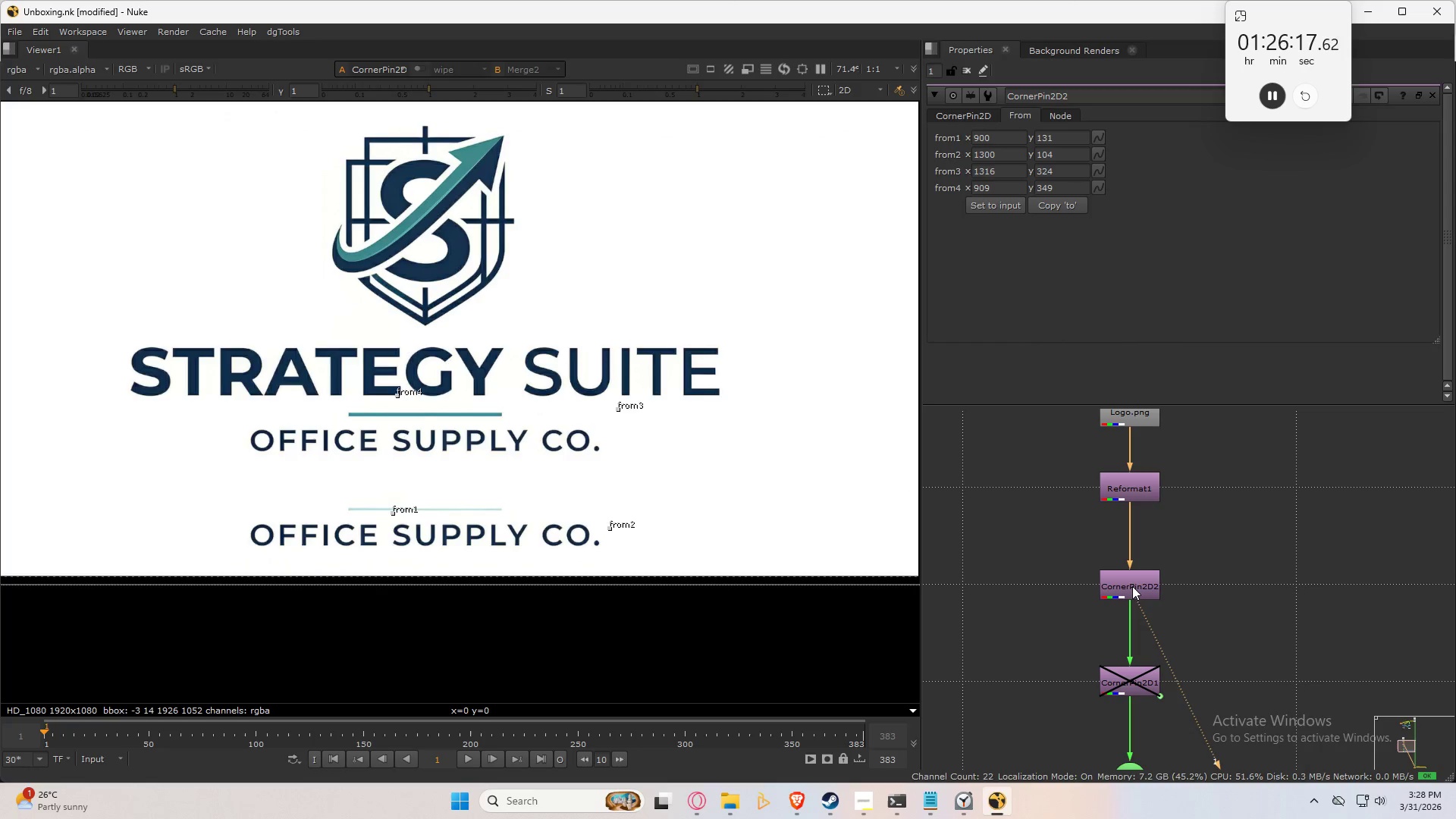 
double_click([1132, 586])
 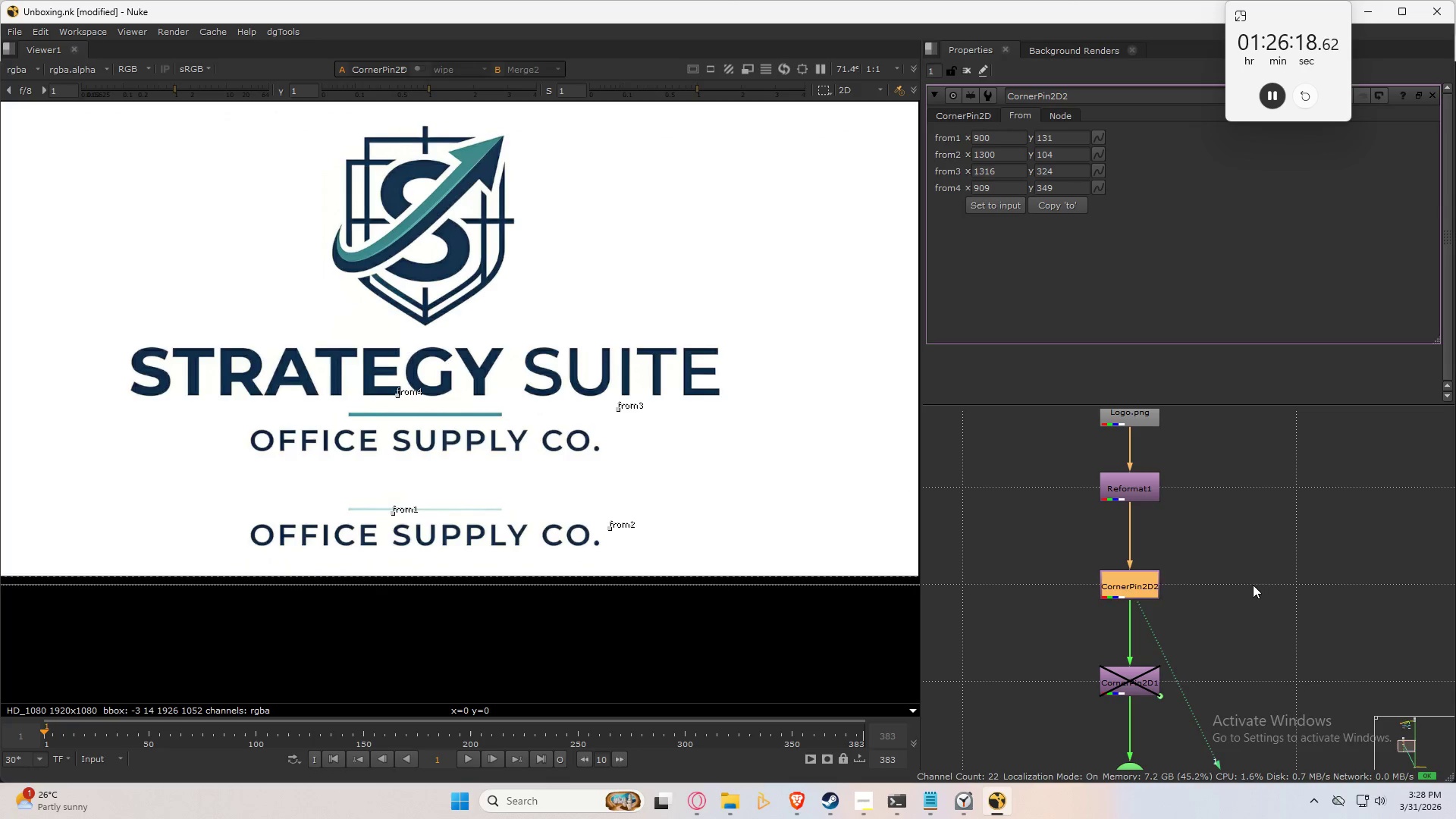 
key(Control+Z)
 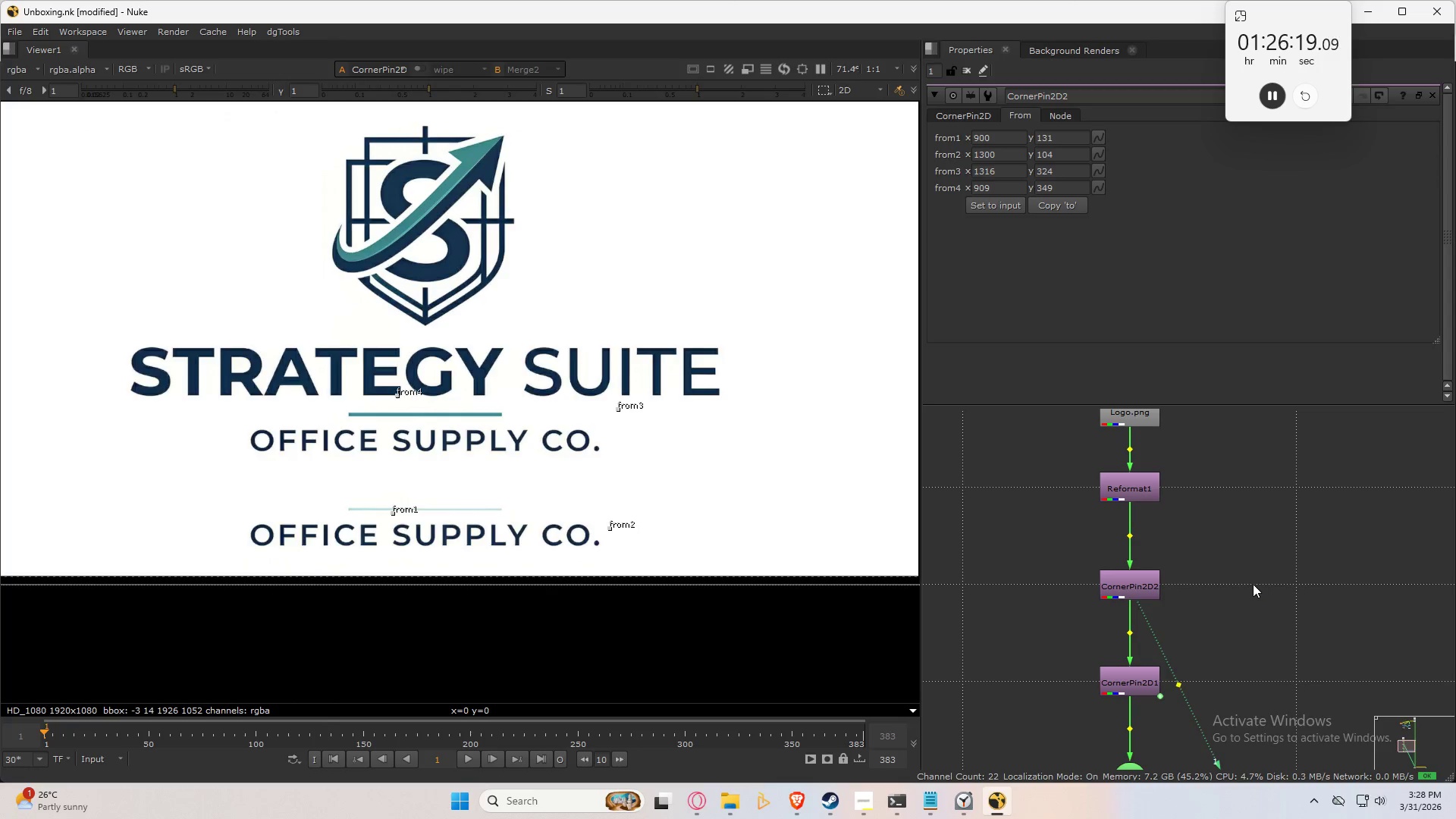 
key(Control+Z)
 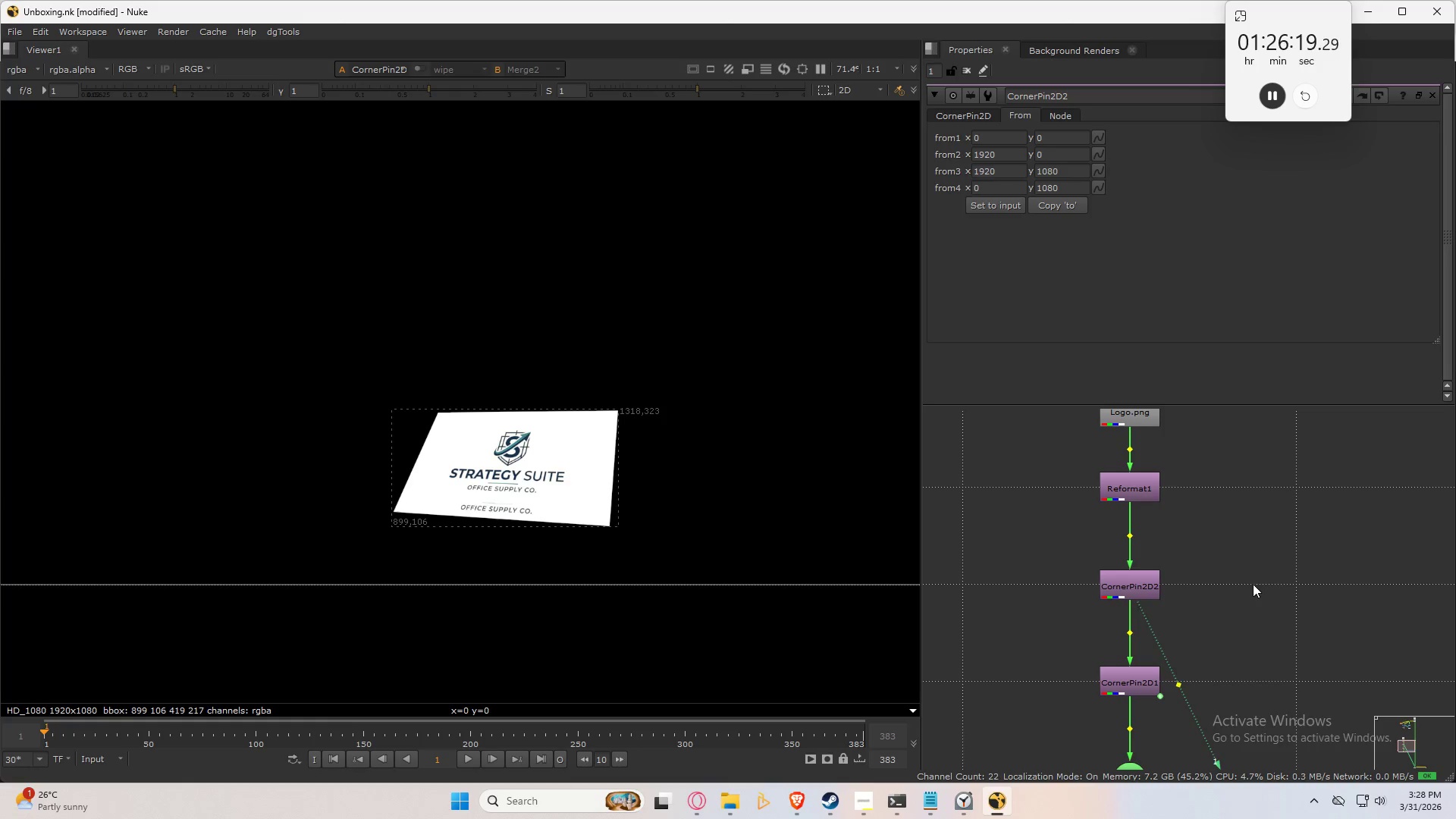 
key(Control+Z)
 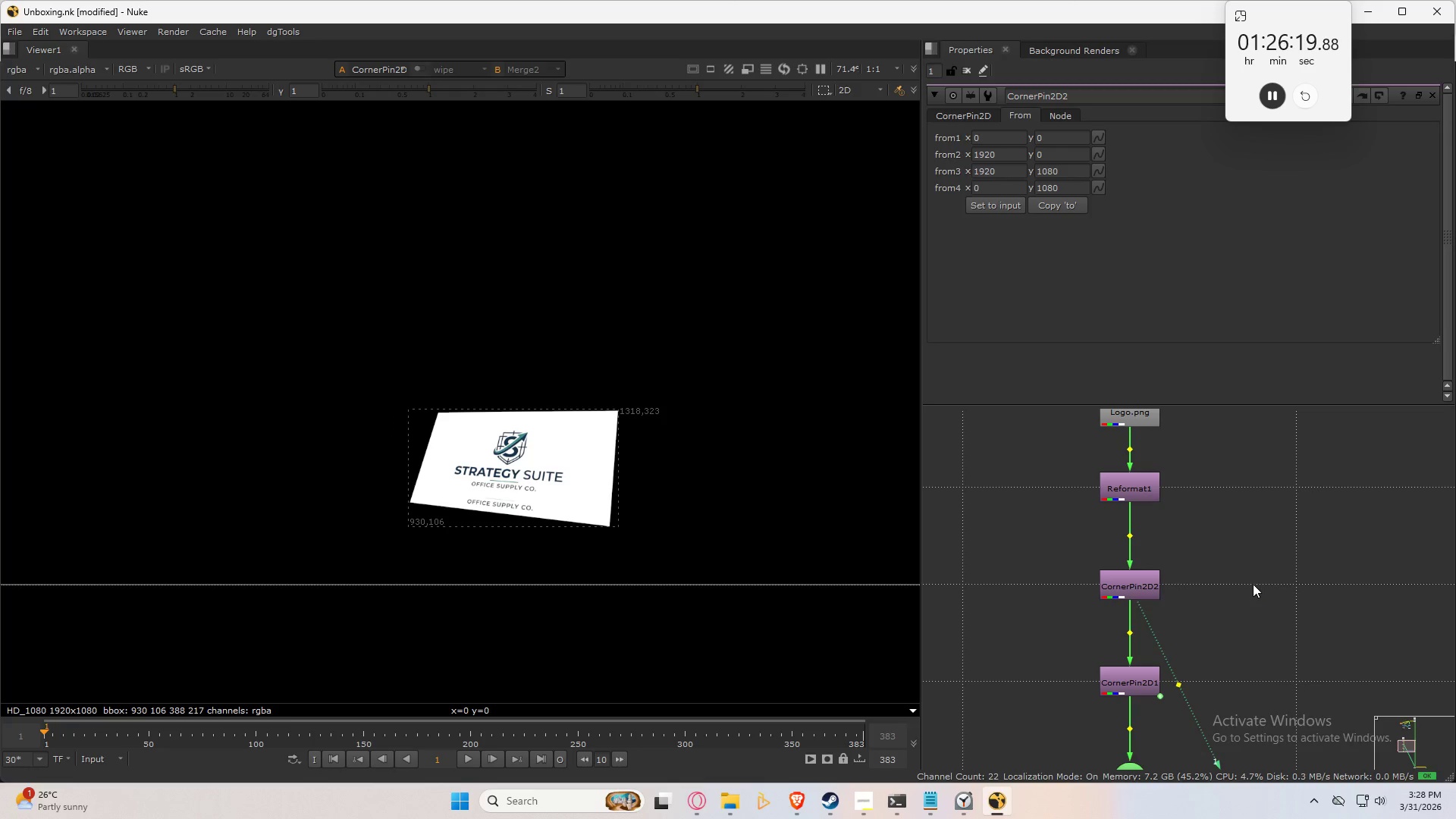 
key(Control+Shift+Z)
 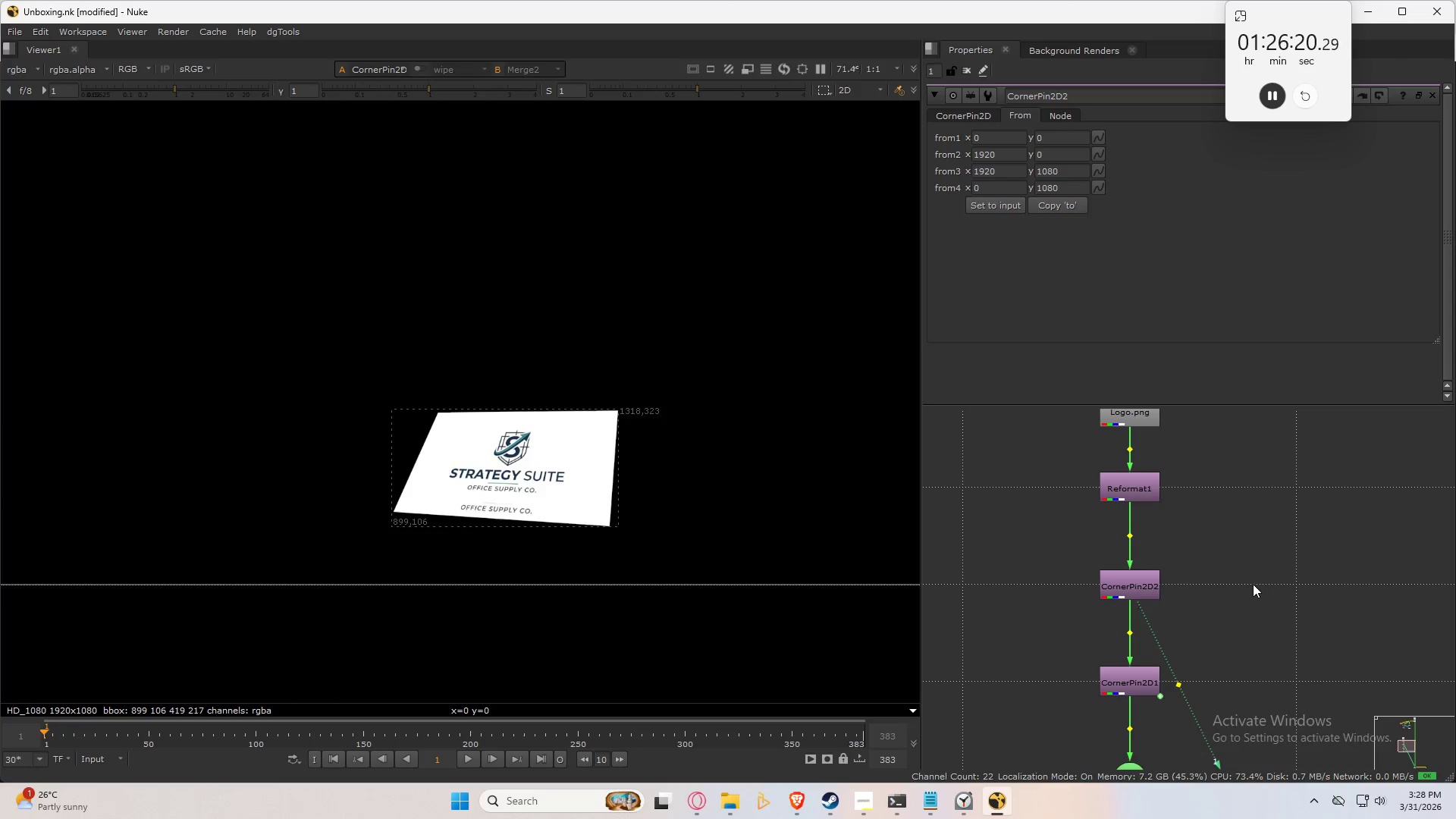 
key(Control+Shift+Z)
 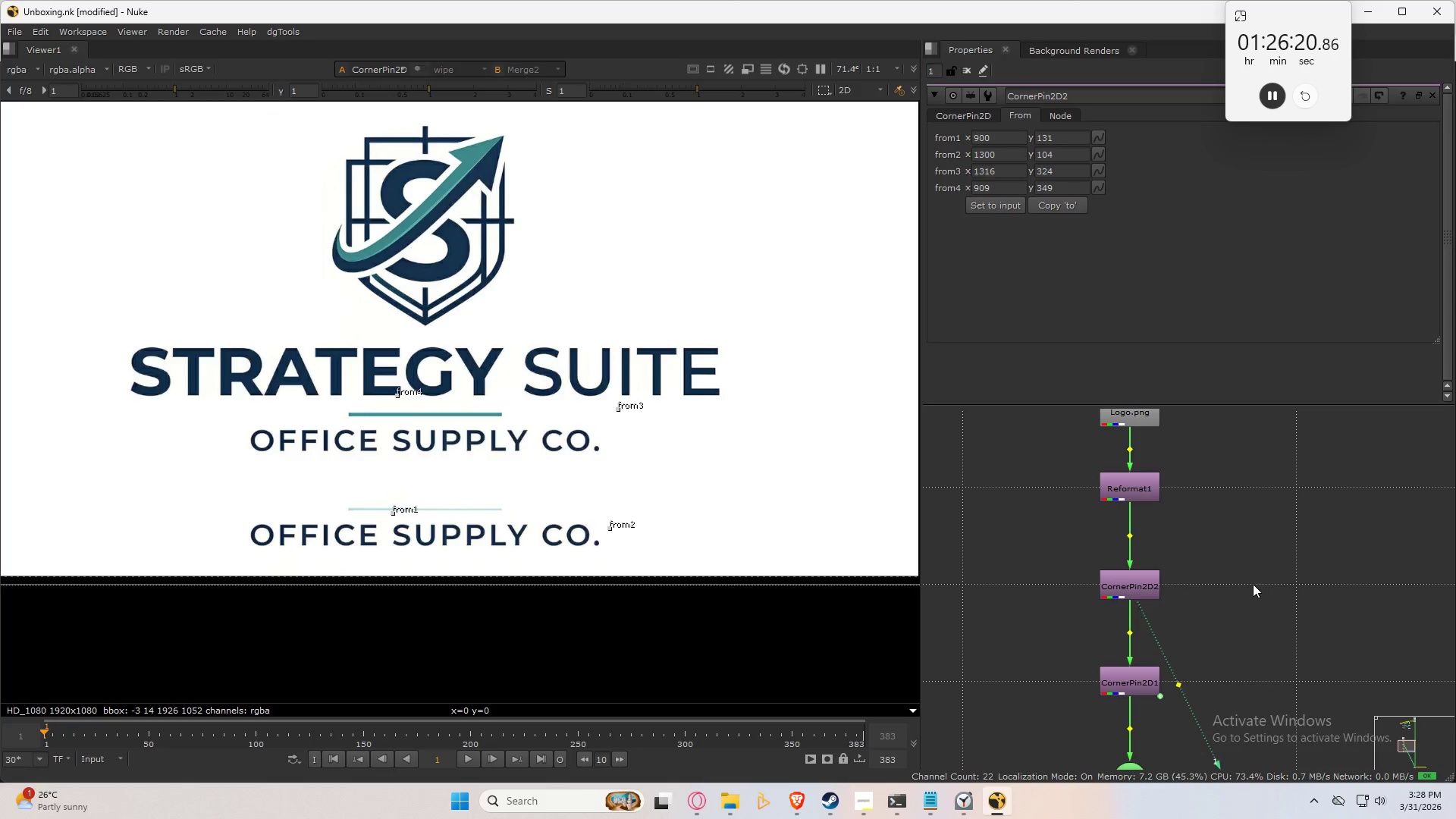 
key(Control+ControlLeft)
 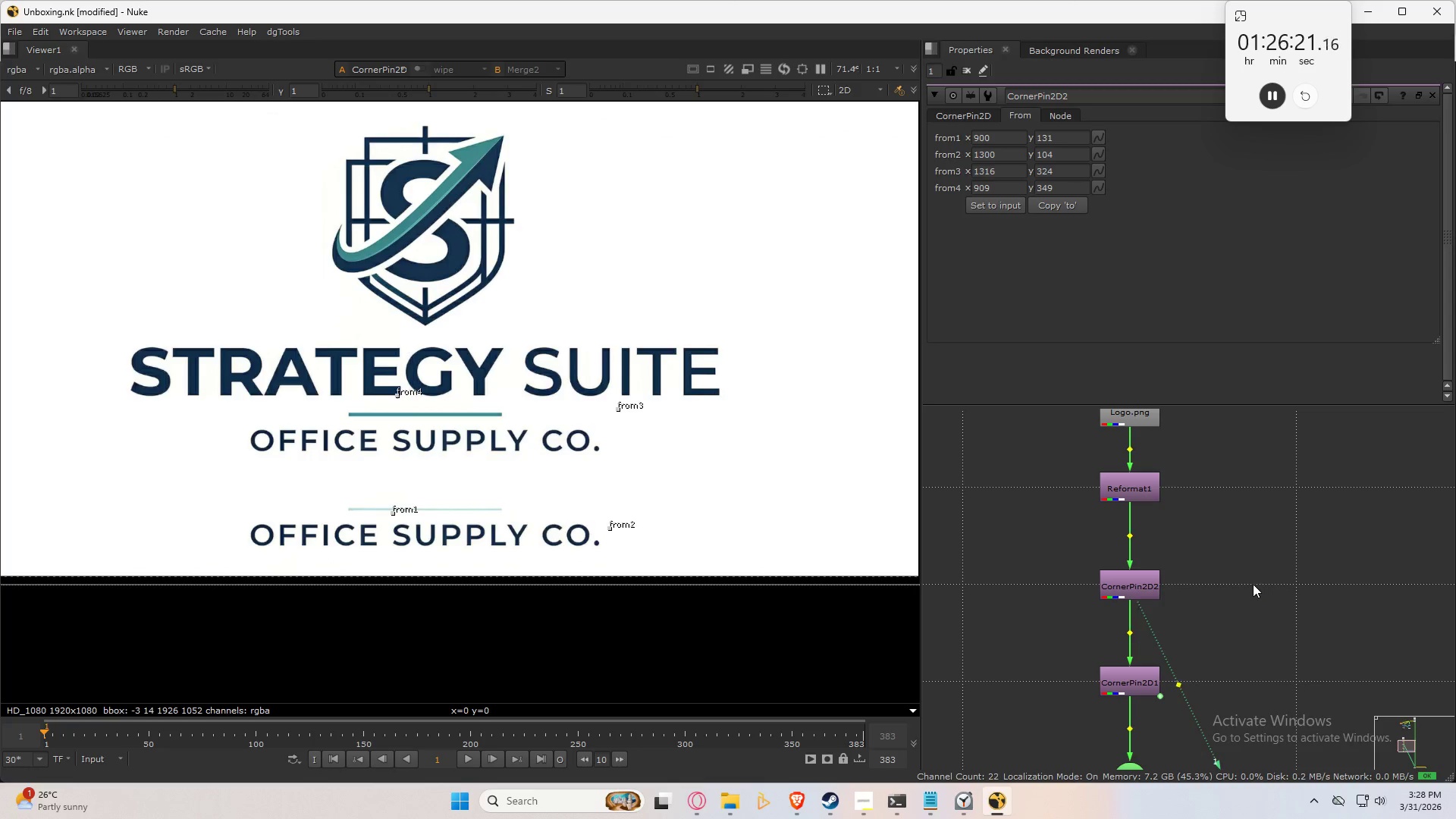 
key(Control+Z)
 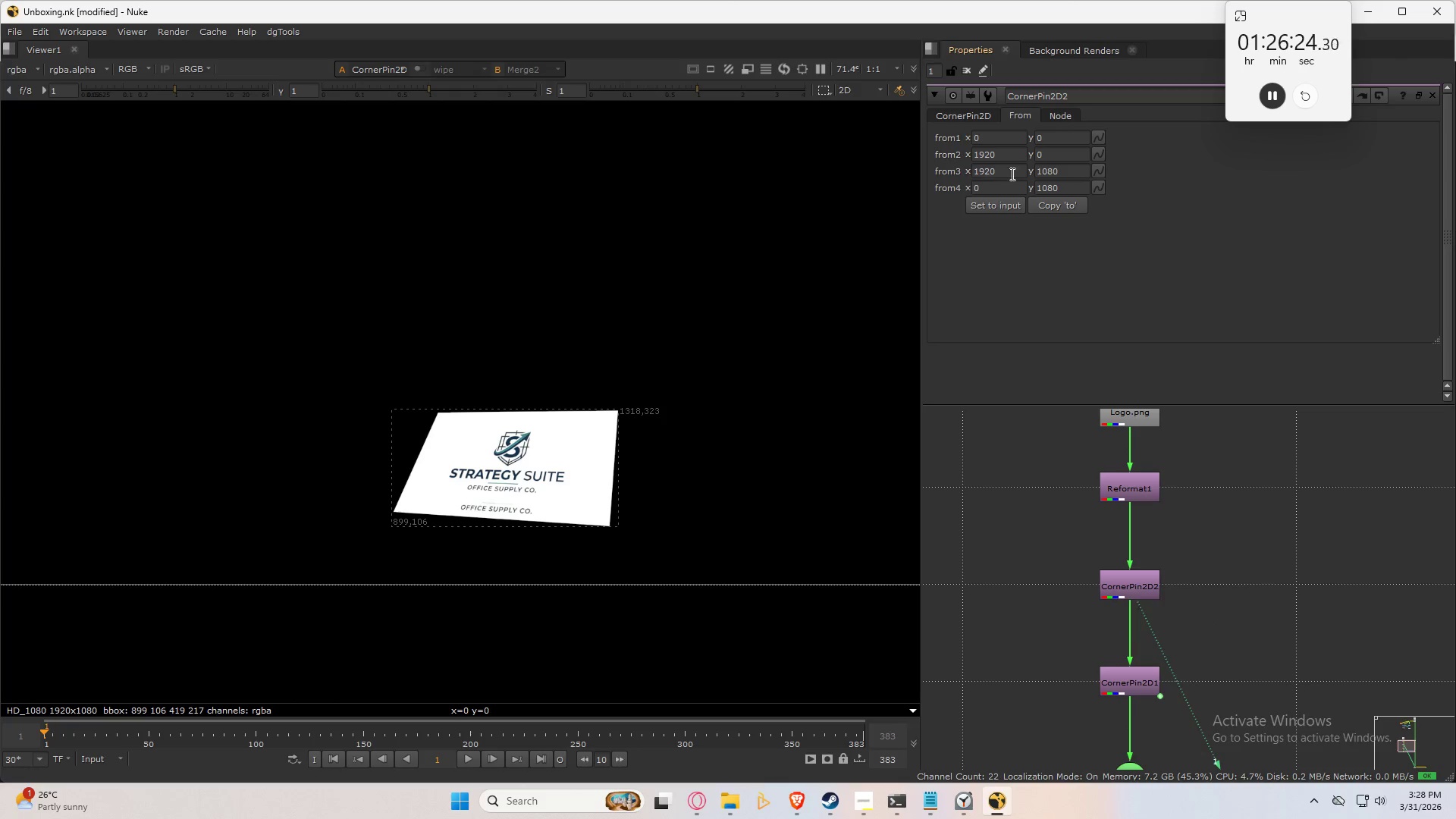 
left_click([1049, 205])
 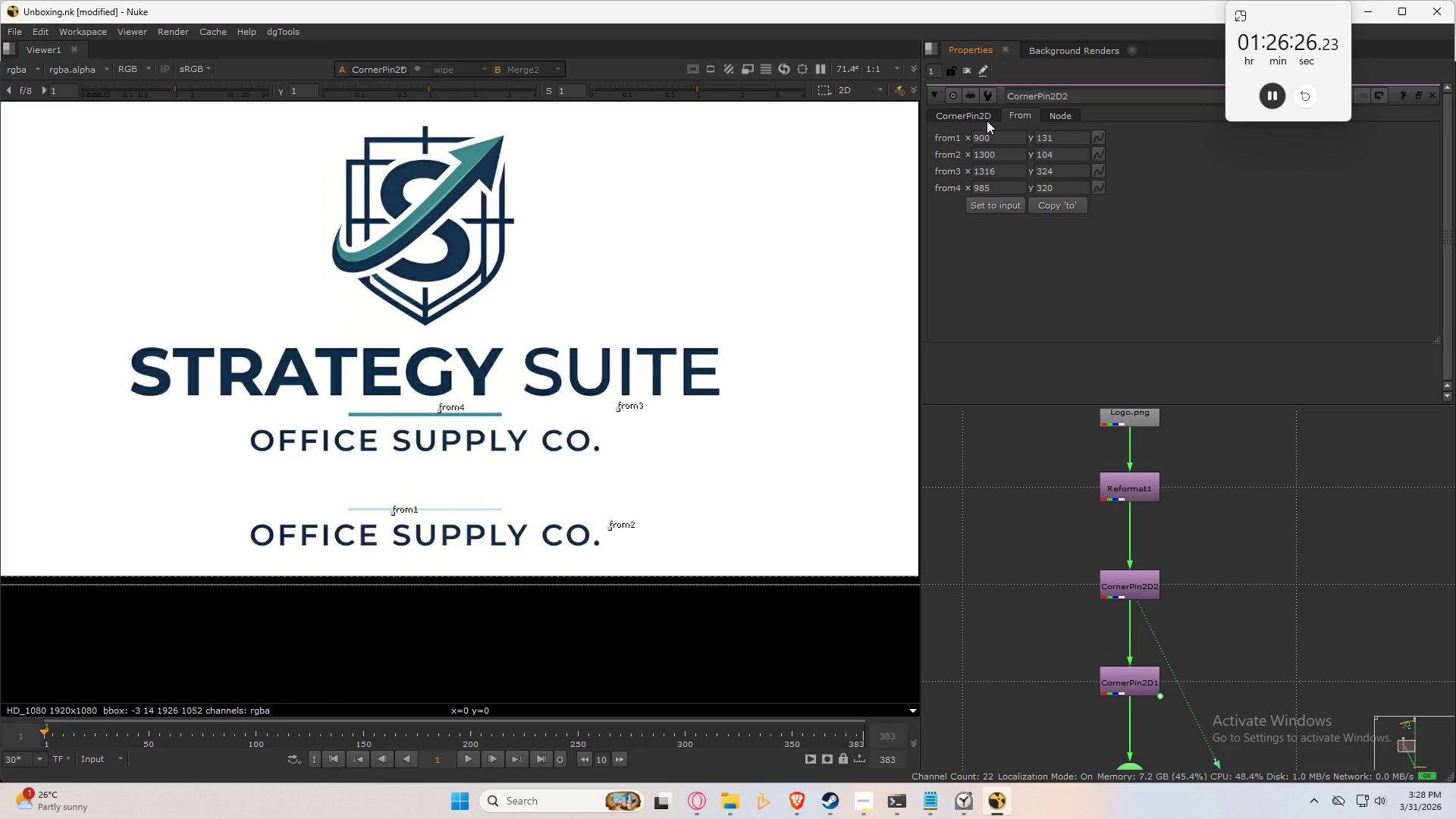 
left_click([986, 120])
 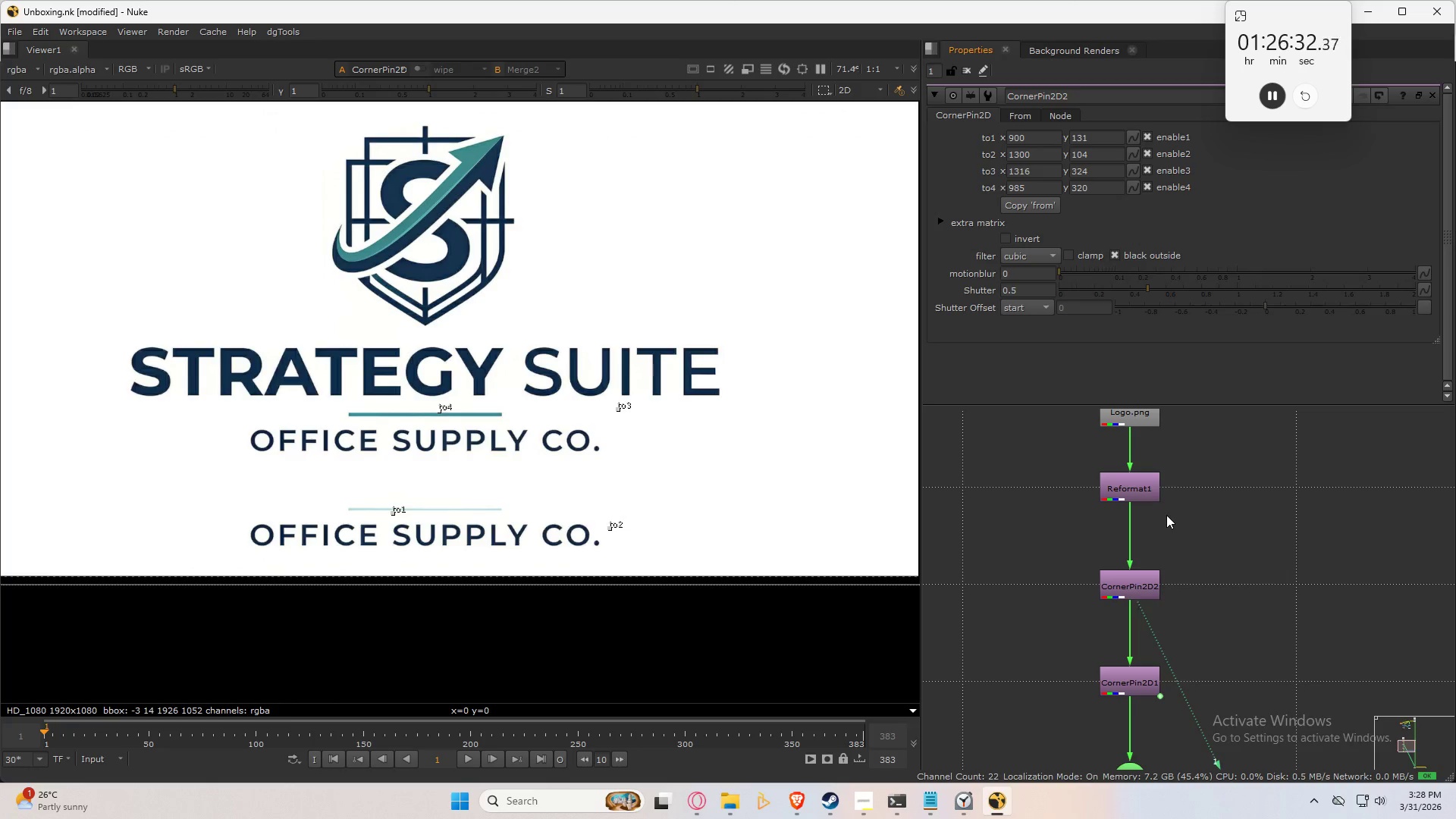 
wait(10.84)
 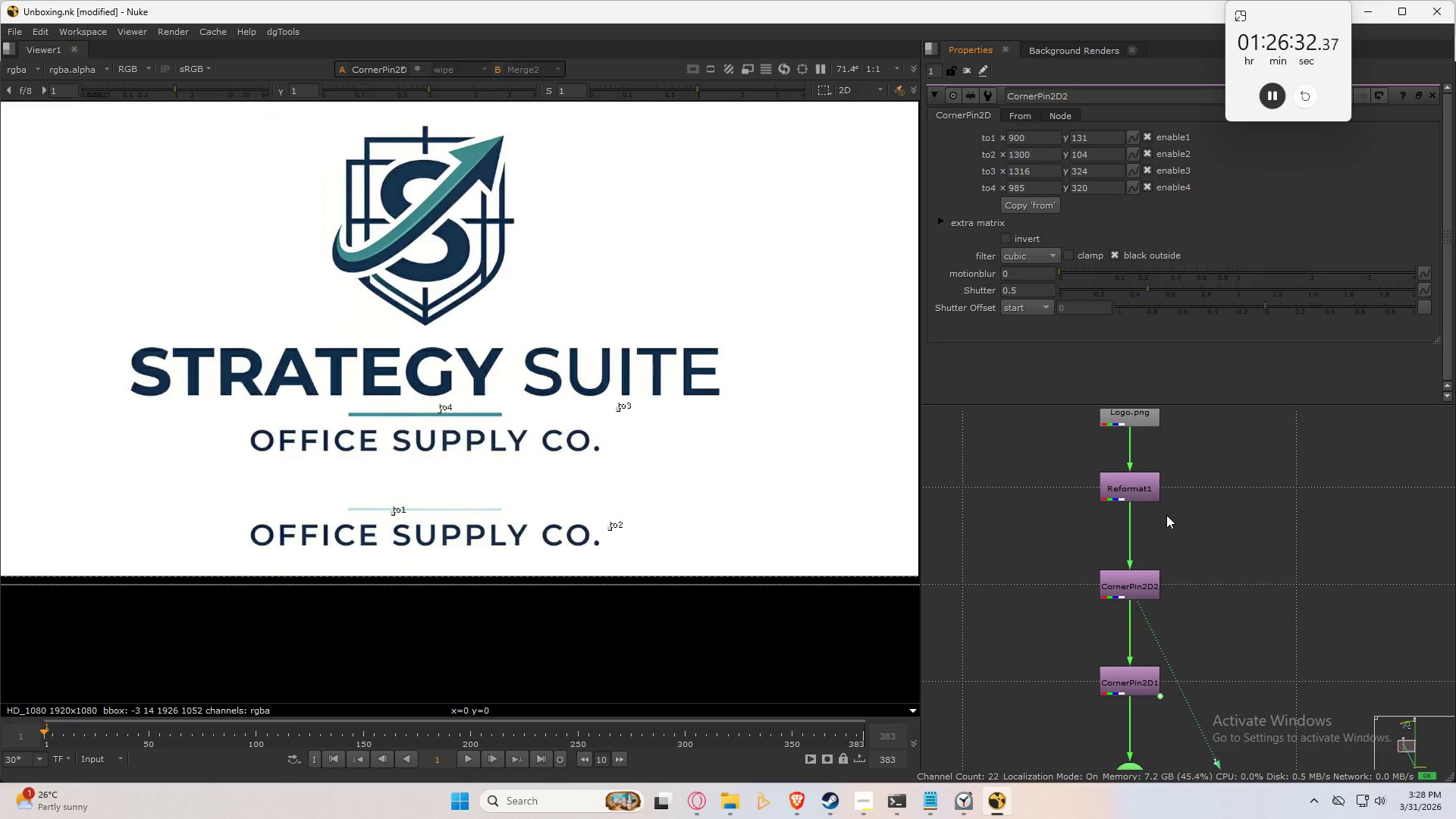 
left_click([1139, 601])
 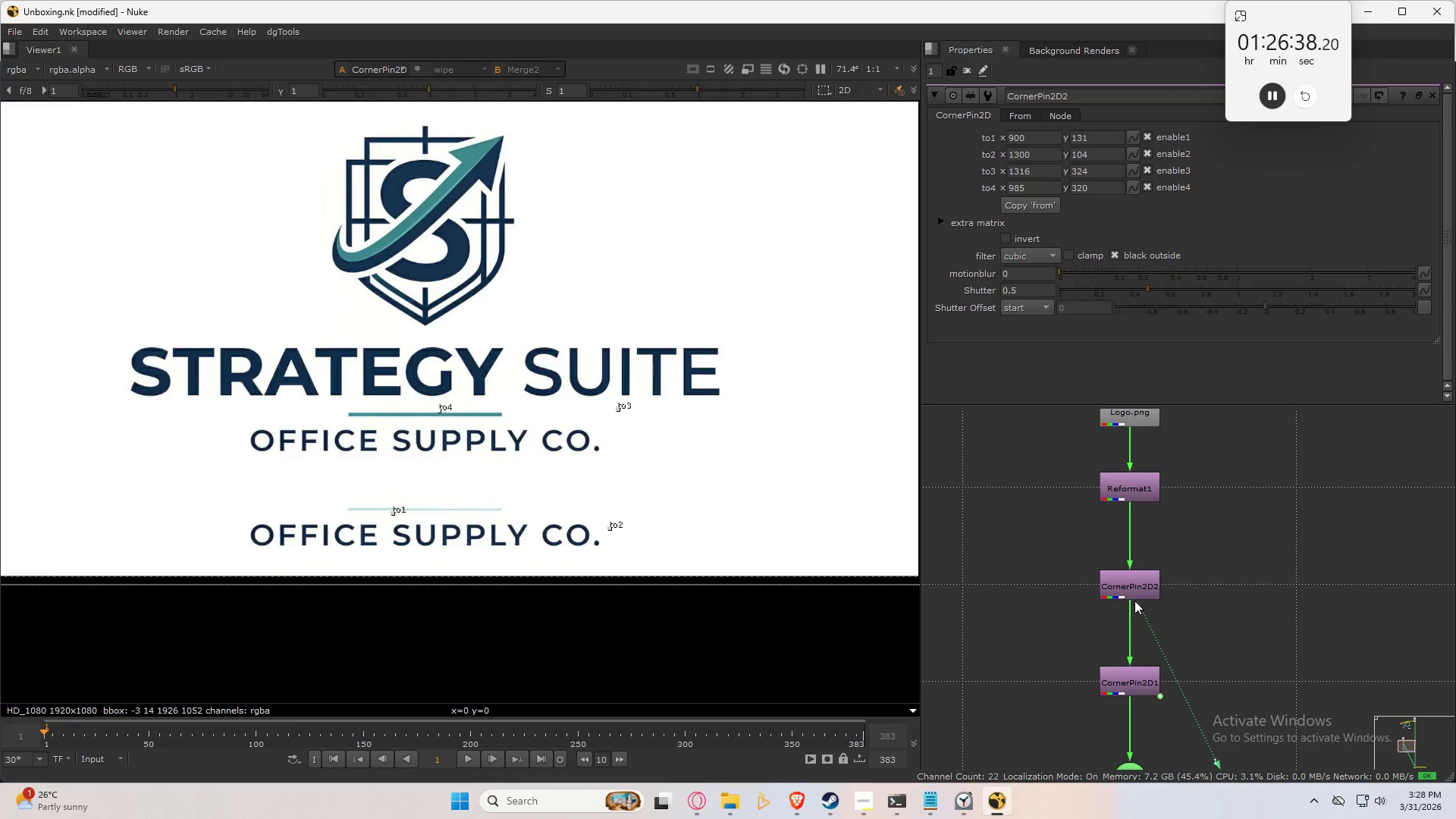 
left_click([1138, 588])
 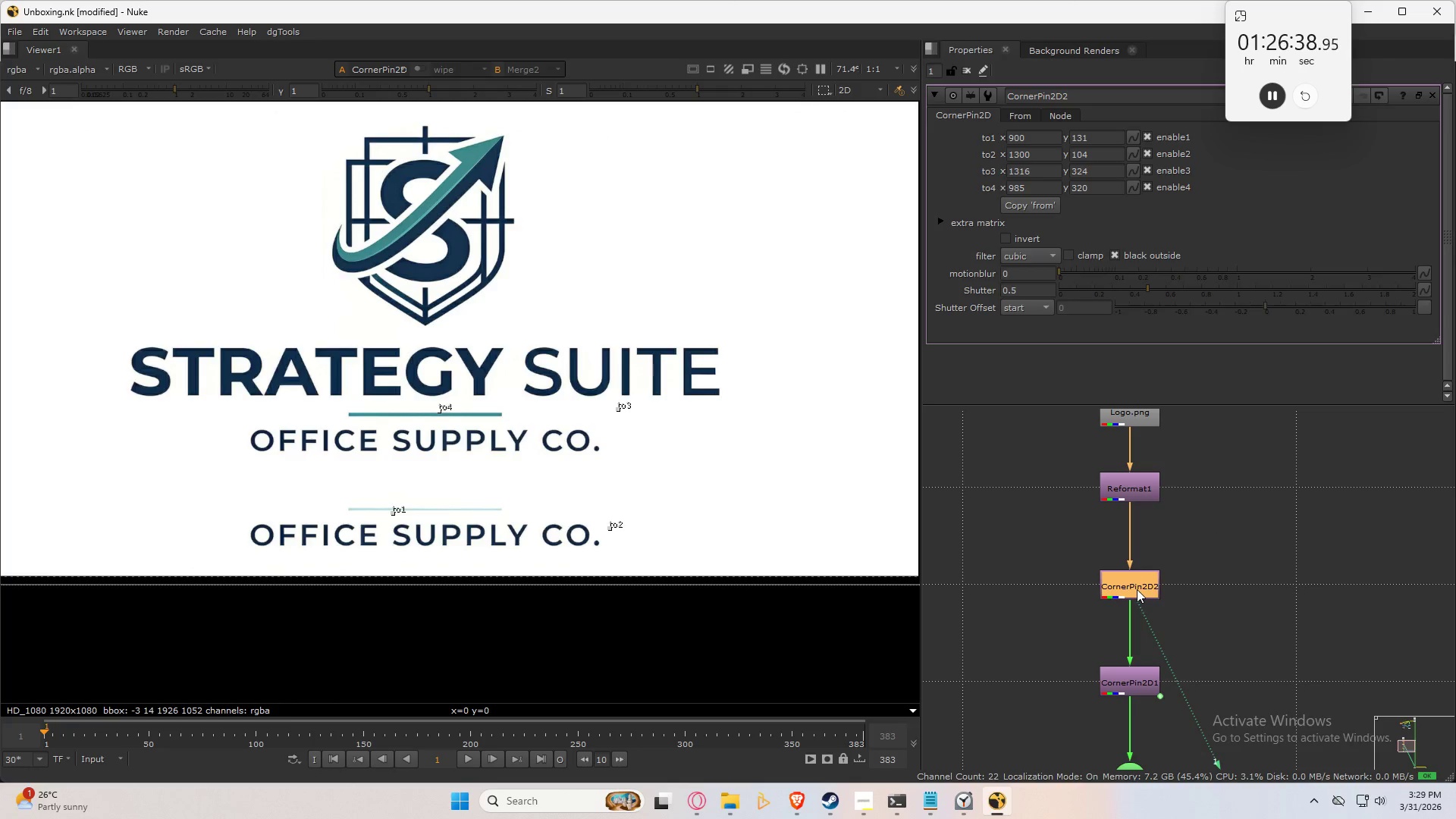 
key(Delete)
 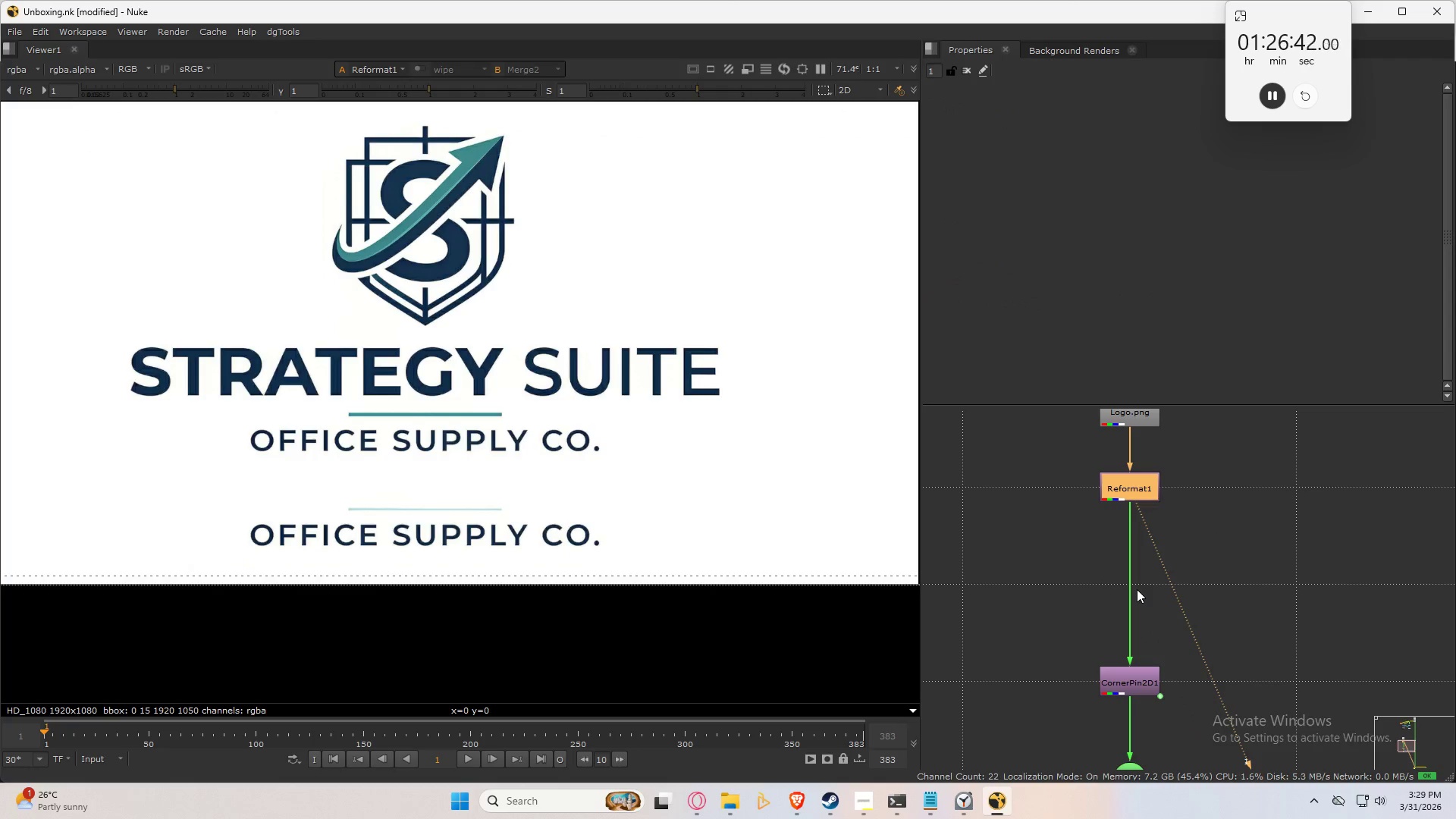 
key(Tab)
type(croner)
 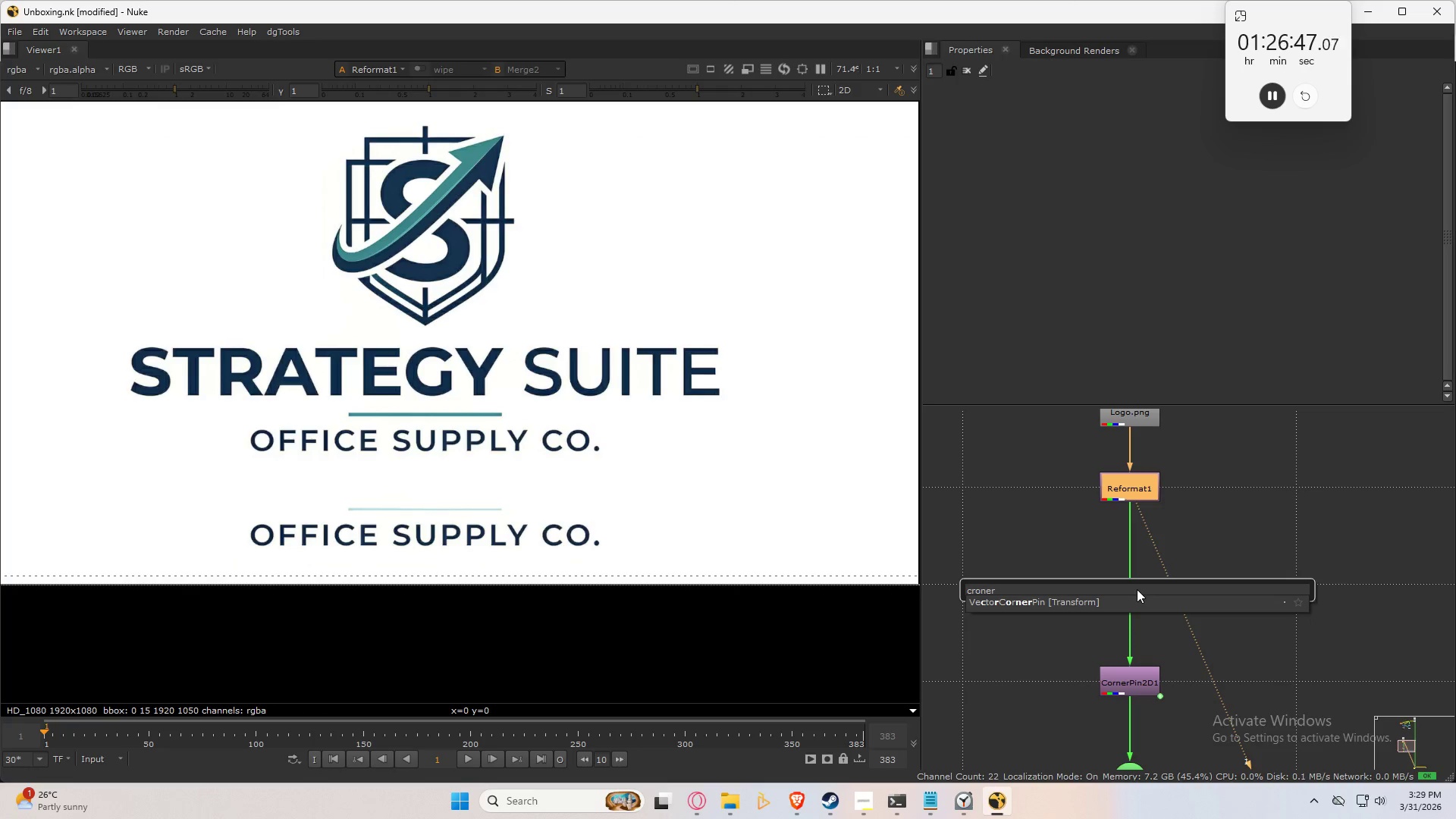 
left_click([1040, 587])
 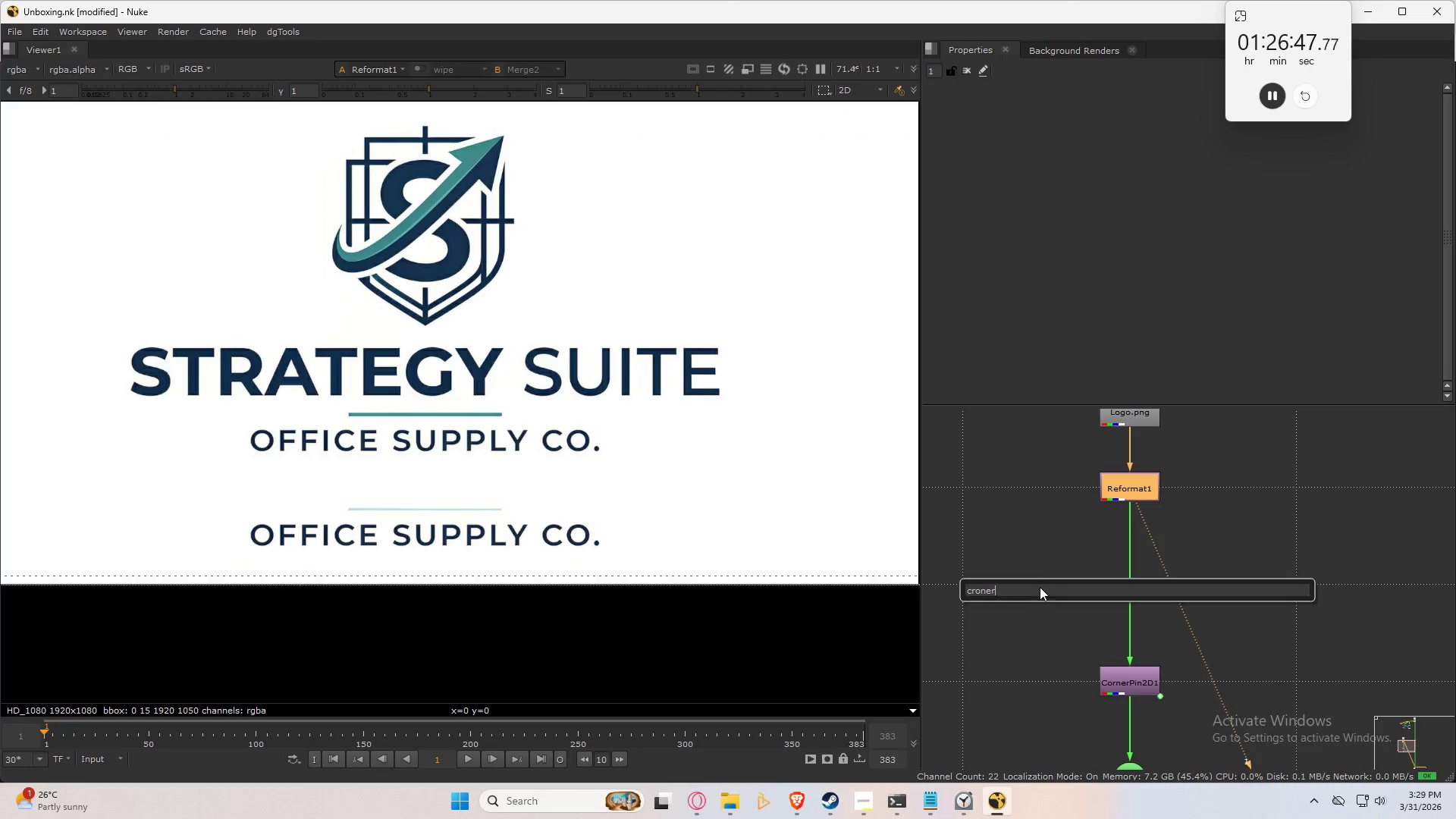 
key(Control+ControlLeft)
 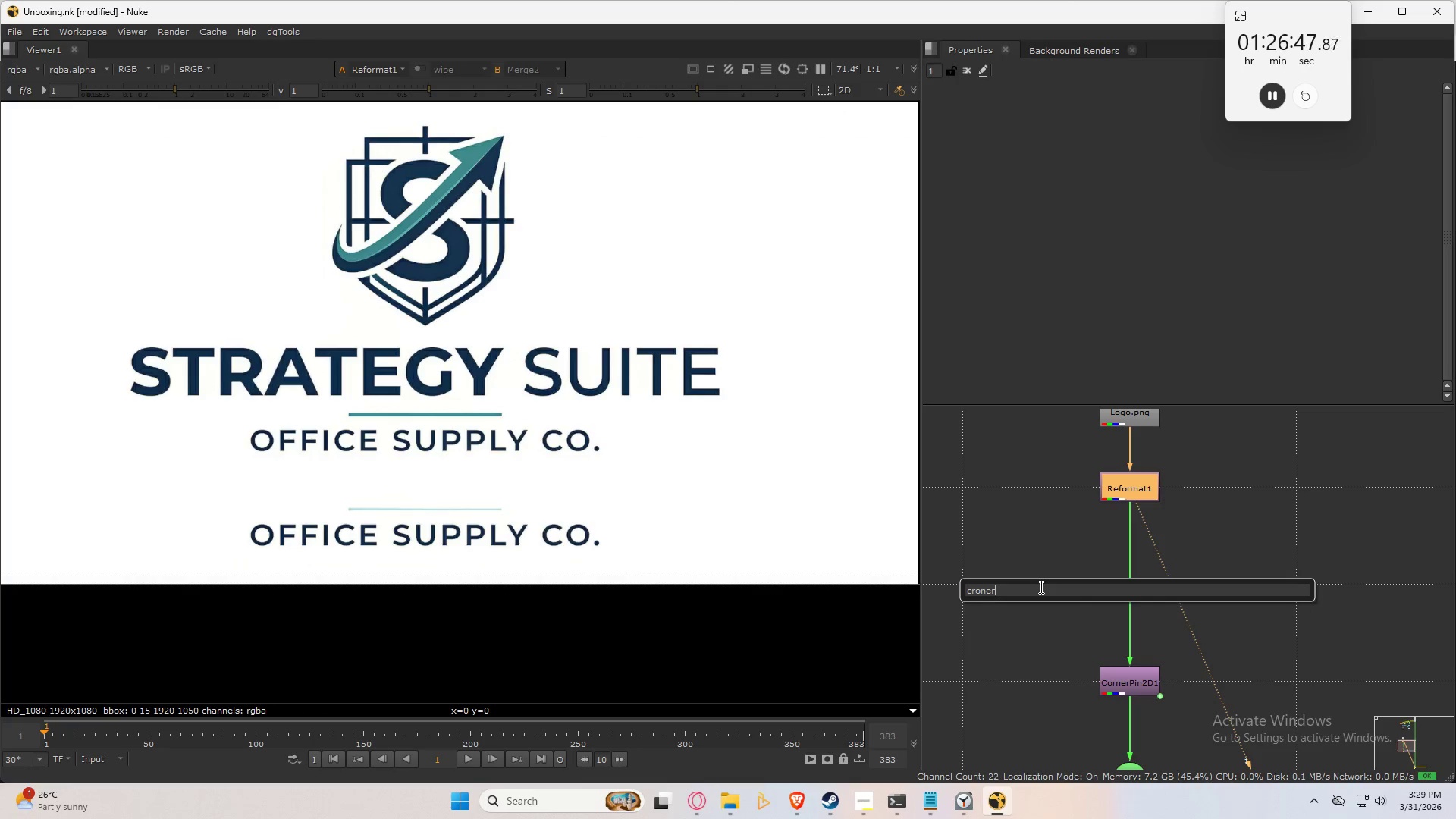 
key(Control+A)
 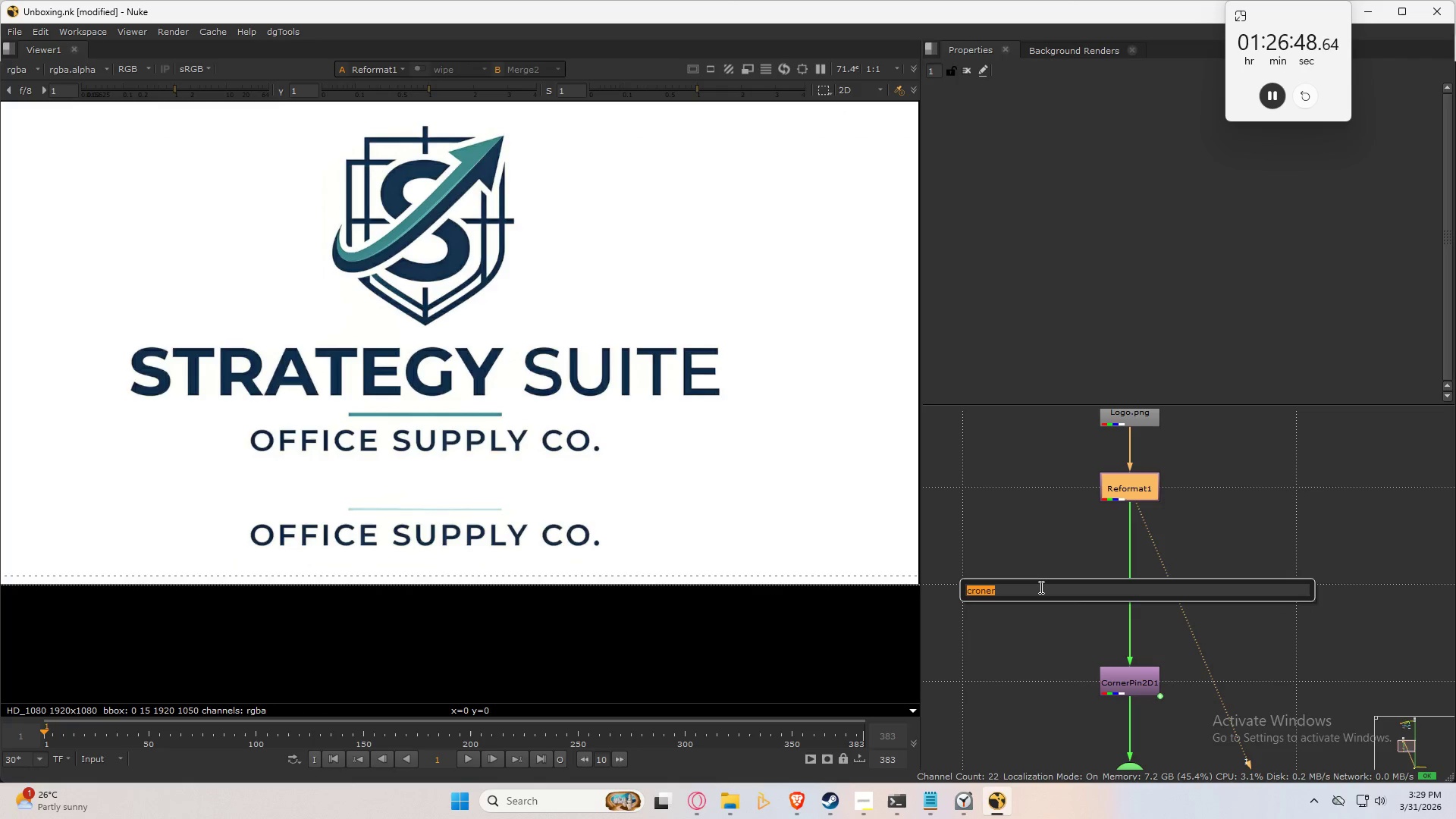 
type(corner)
 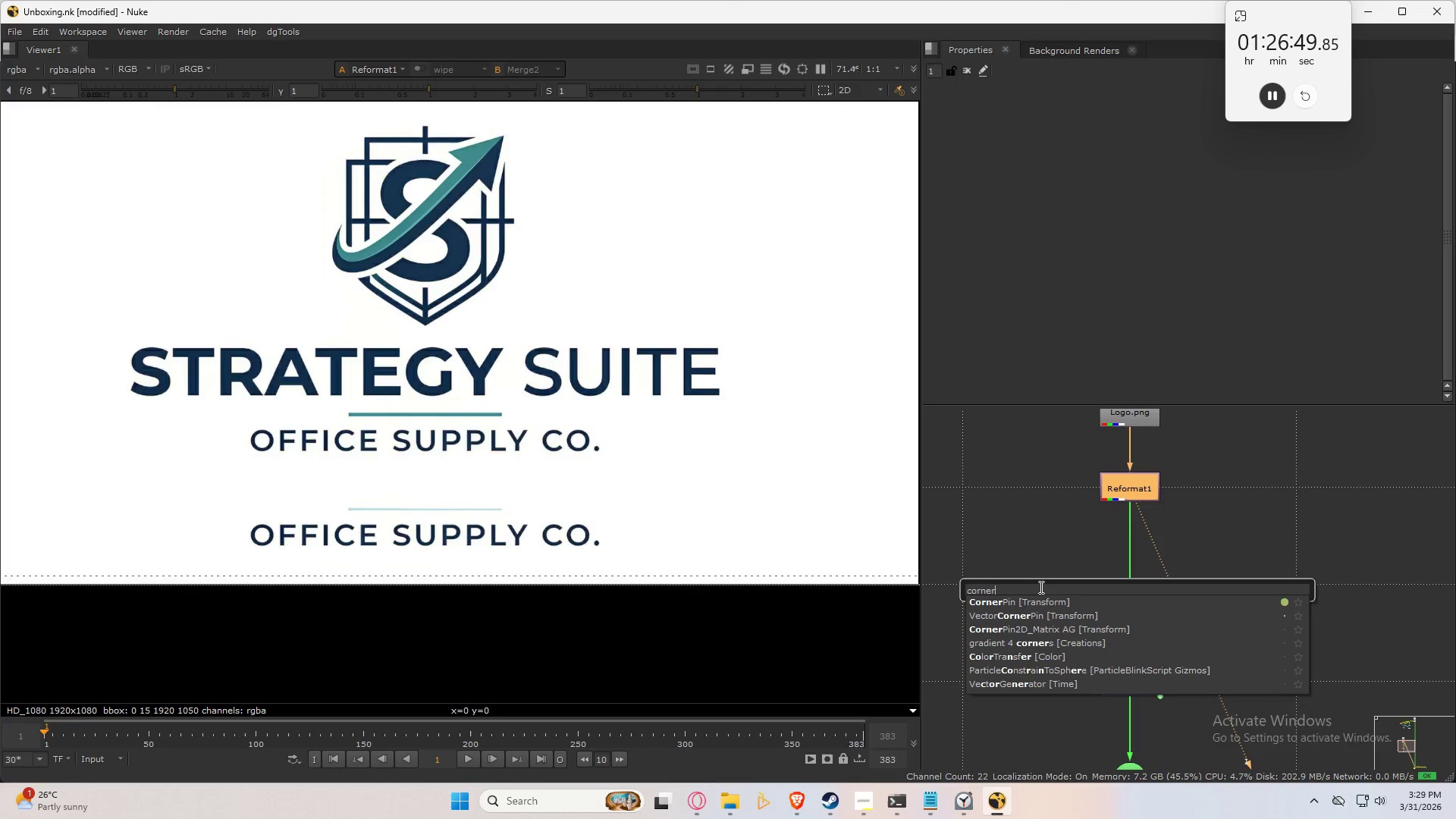 
key(ArrowDown)
 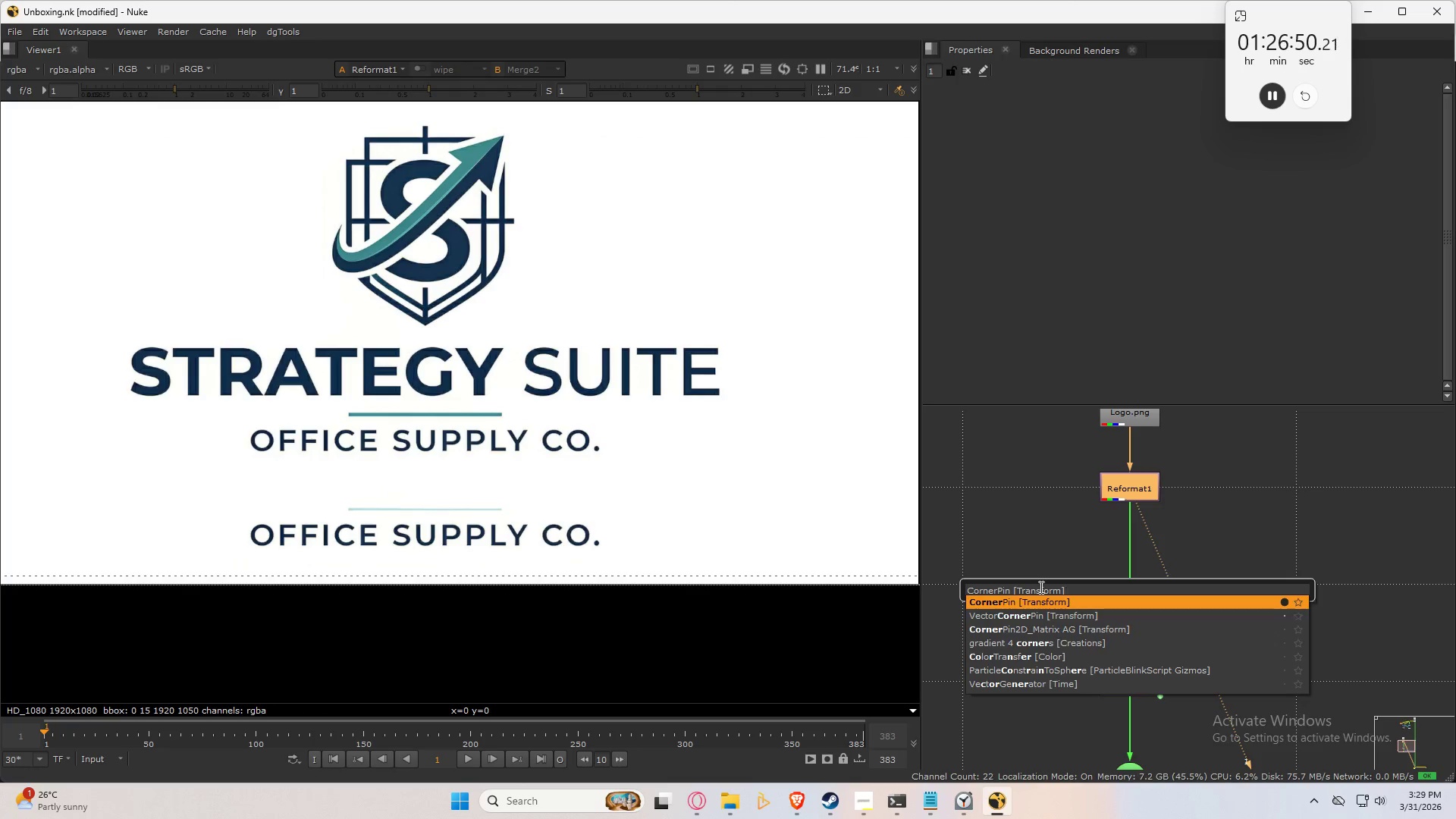 
key(Enter)
 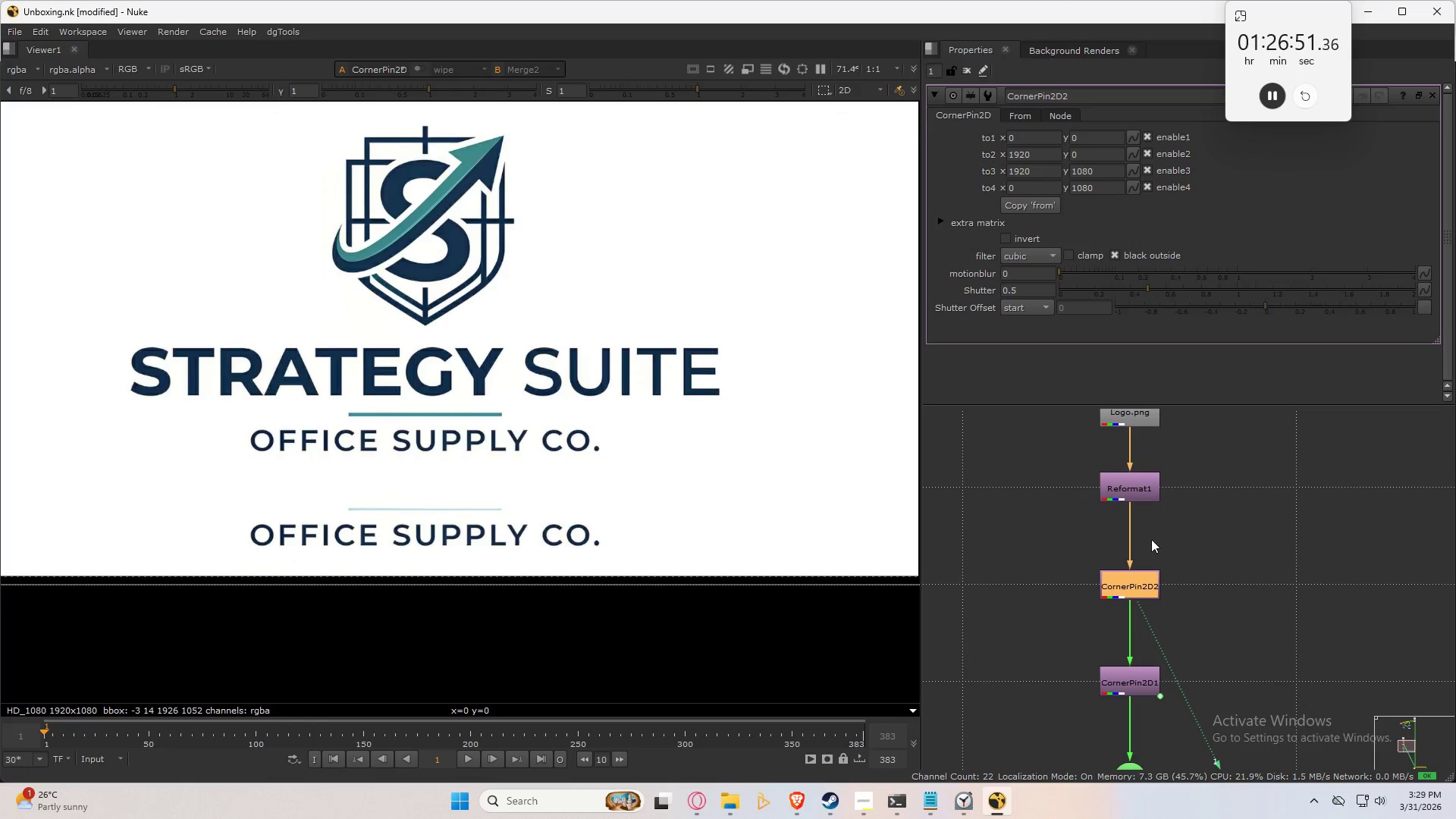 
left_click_drag(start_coordinate=[1132, 582], to_coordinate=[1135, 586])
 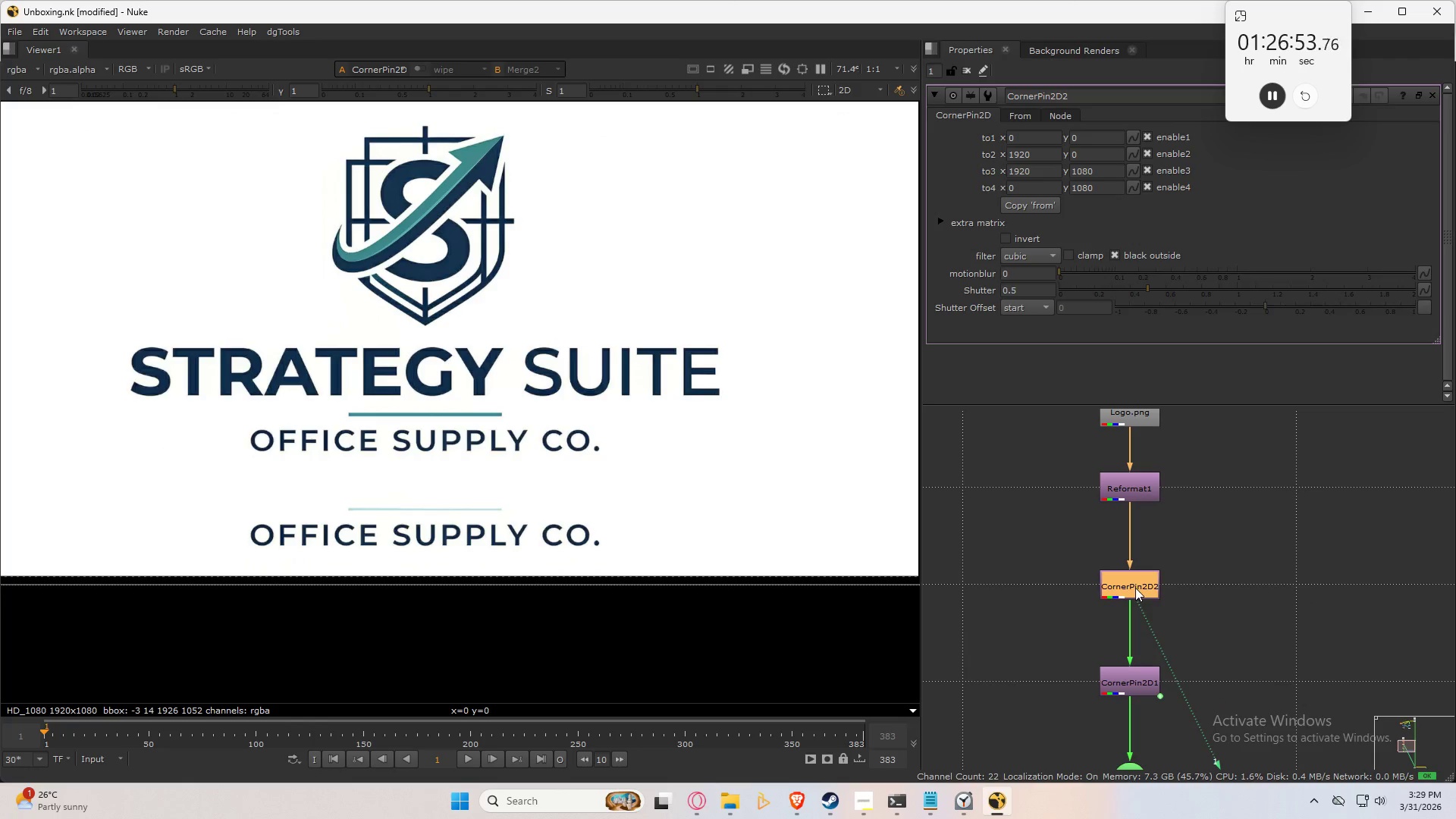 
scroll: coordinate [500, 391], scroll_direction: down, amount: 5.0
 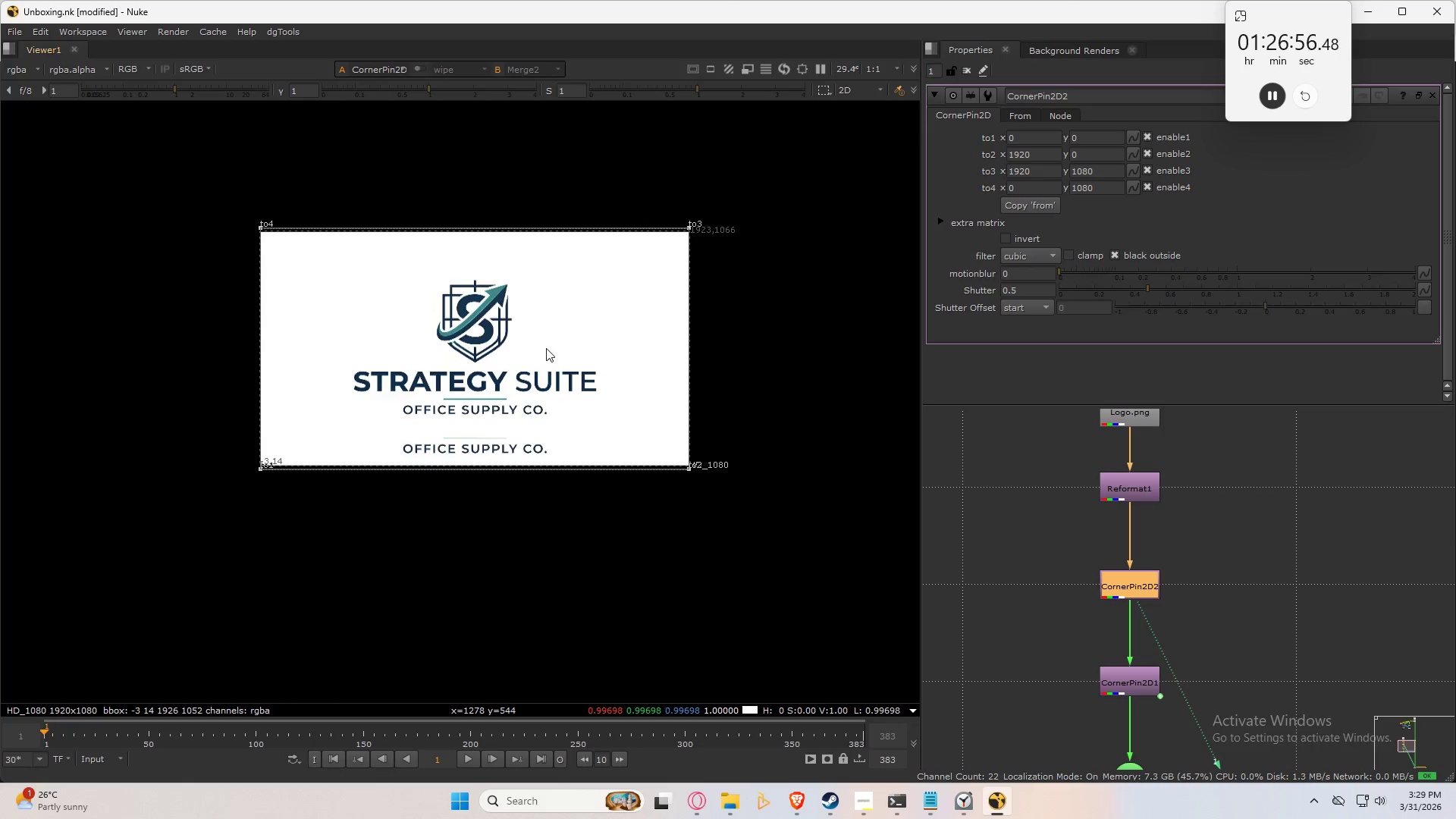 
left_click_drag(start_coordinate=[261, 227], to_coordinate=[503, 473])
 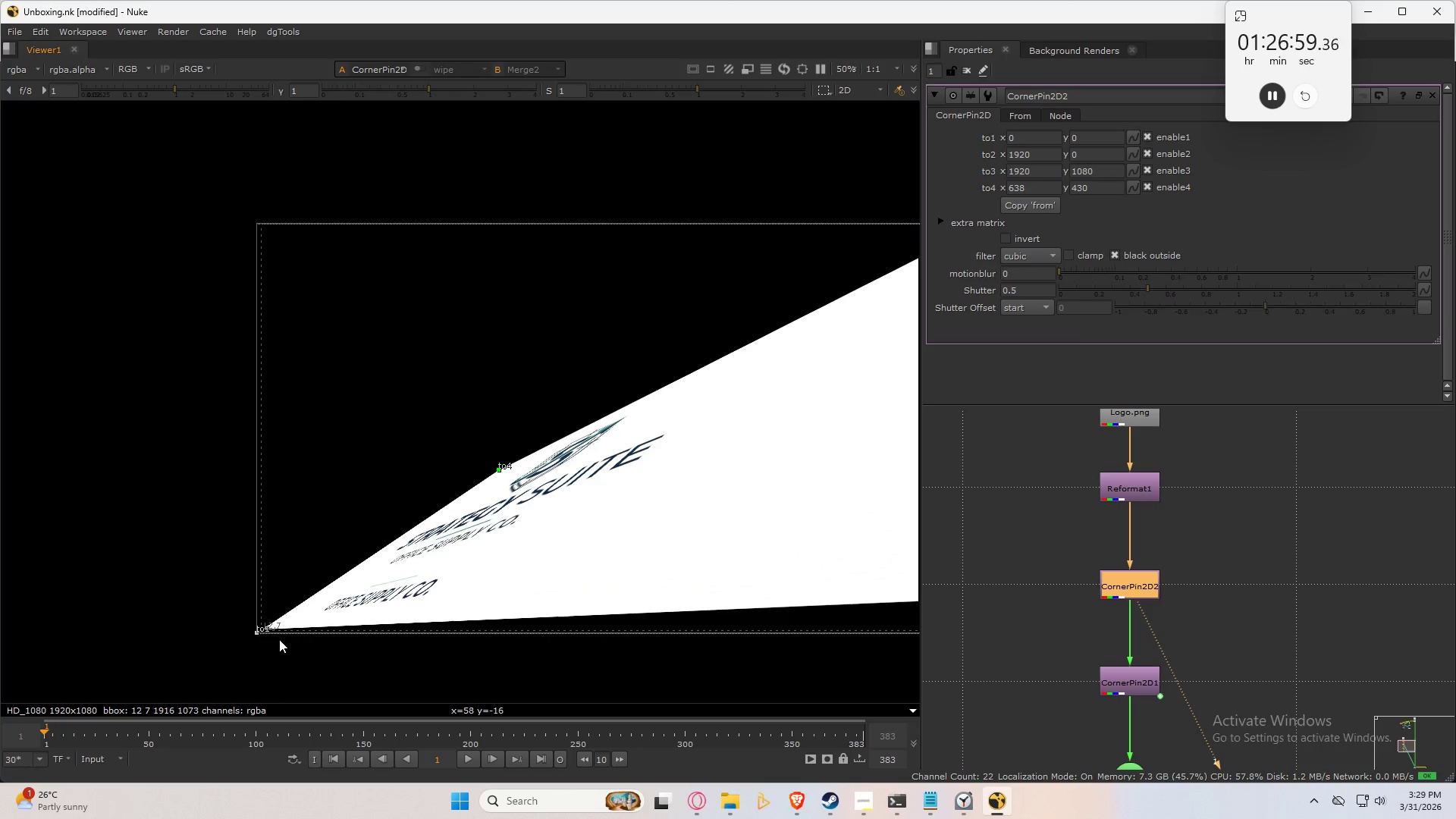 
scroll: coordinate [266, 236], scroll_direction: up, amount: 3.0
 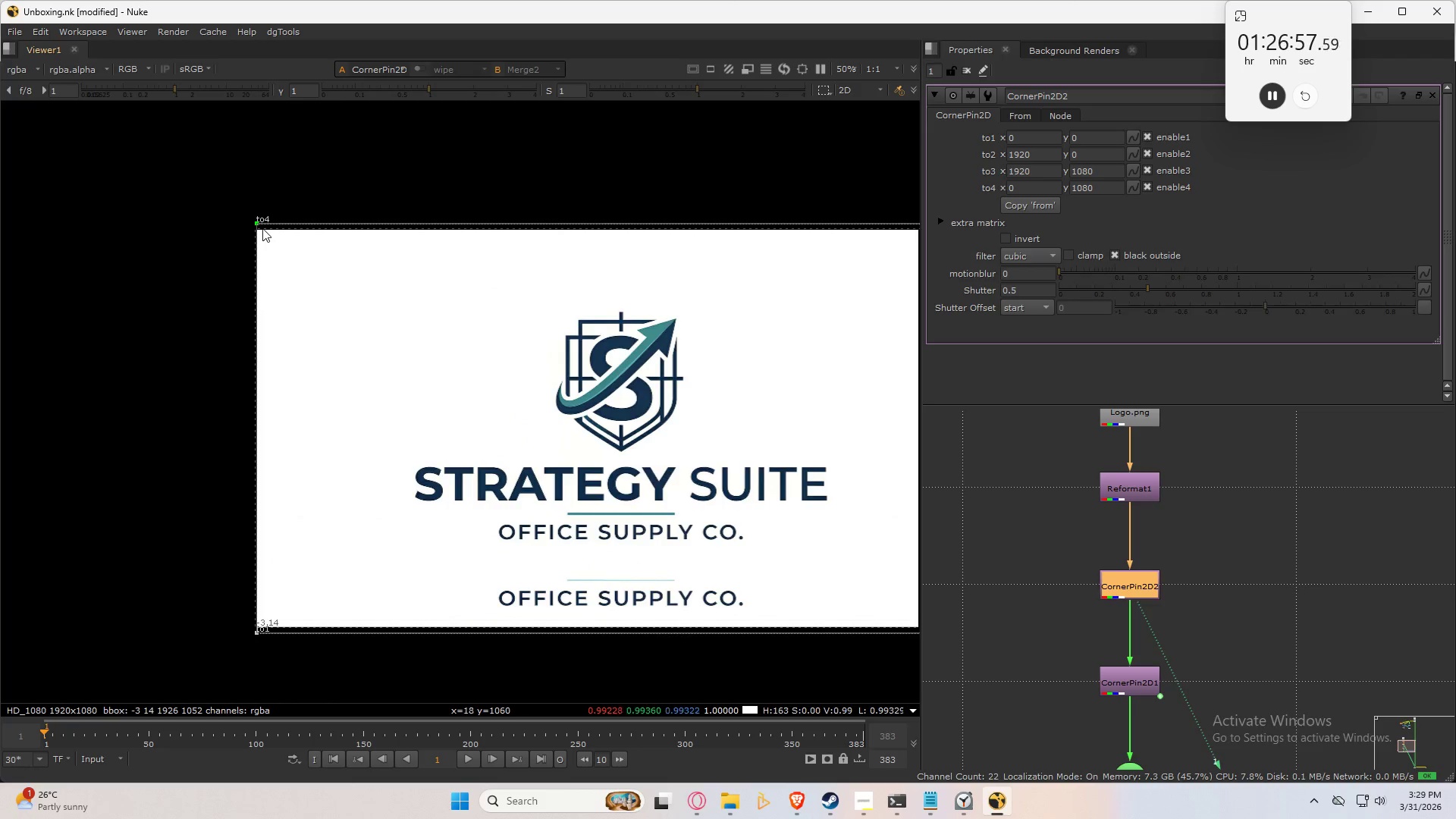 
left_click_drag(start_coordinate=[259, 632], to_coordinate=[489, 556])
 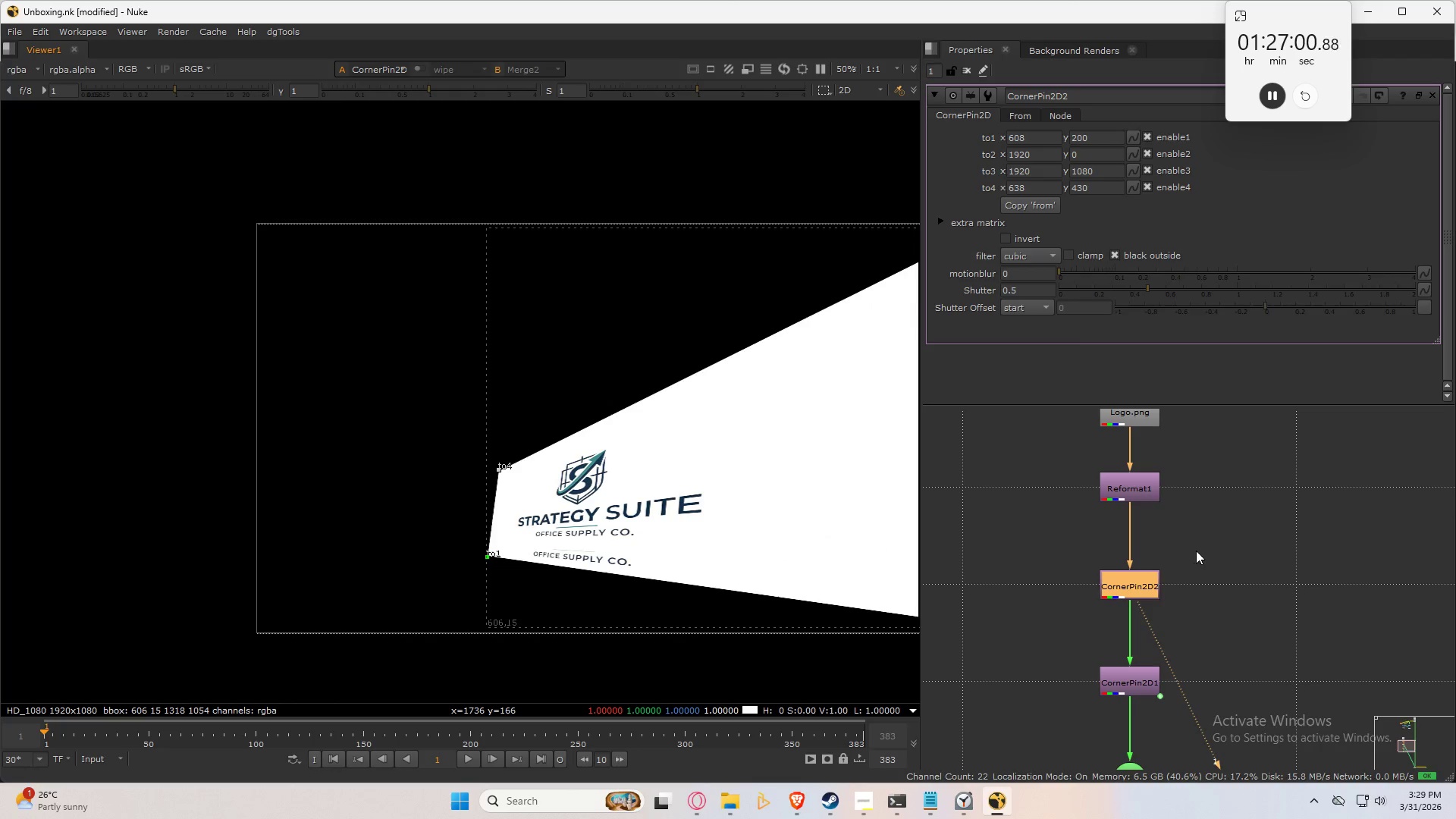 
left_click([1256, 536])
 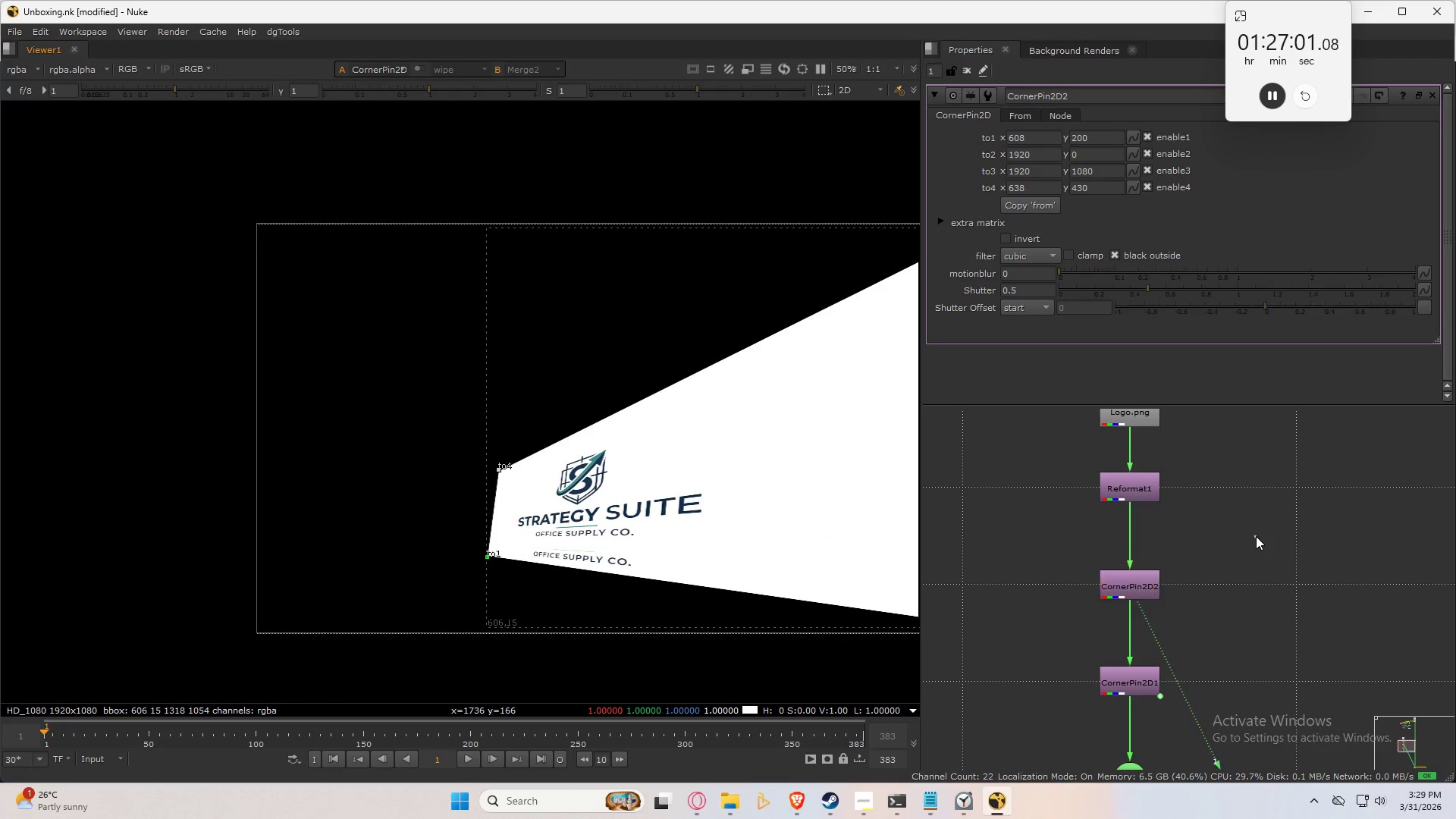 
key(2)
 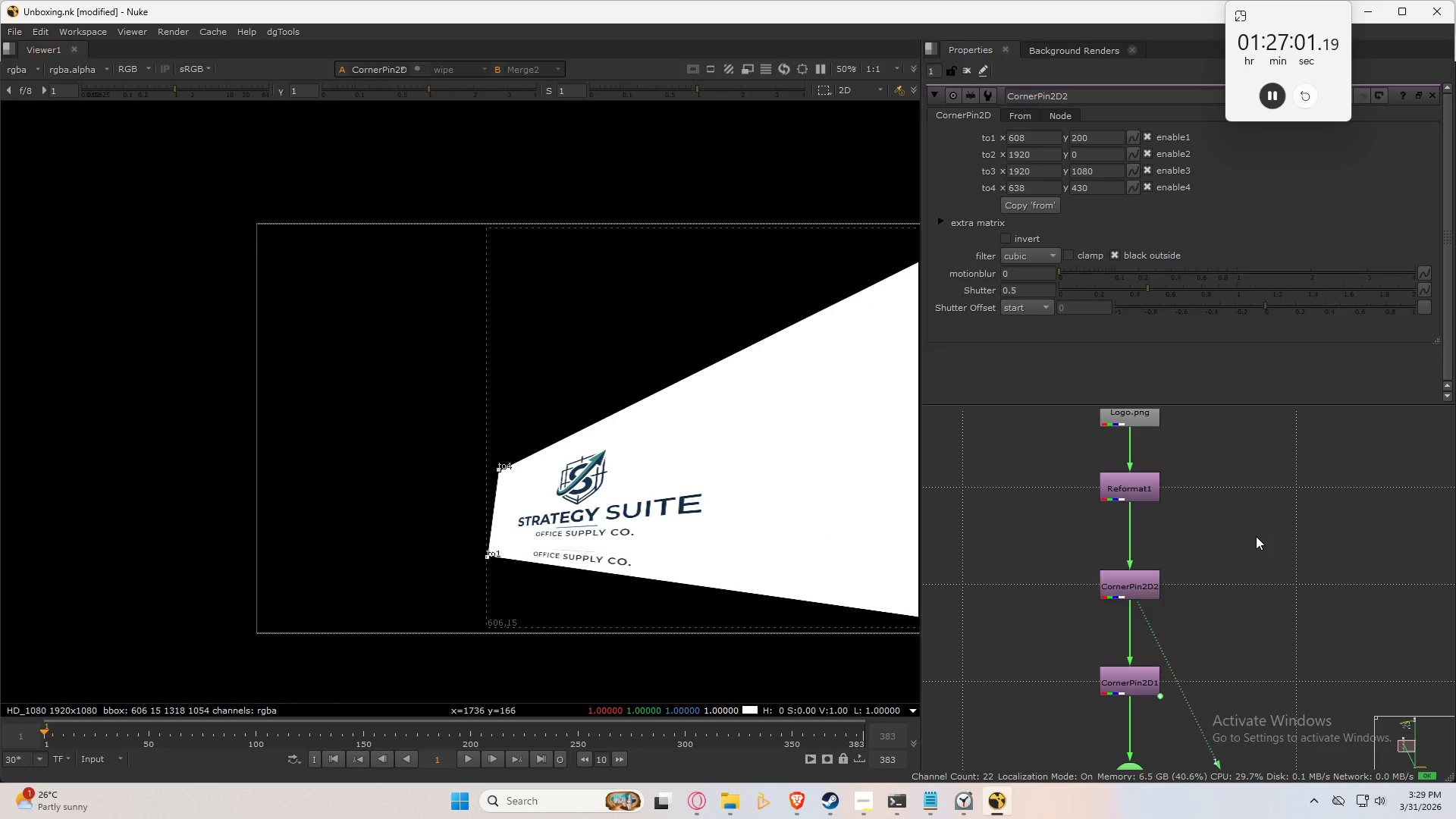 
double_click([1256, 536])
 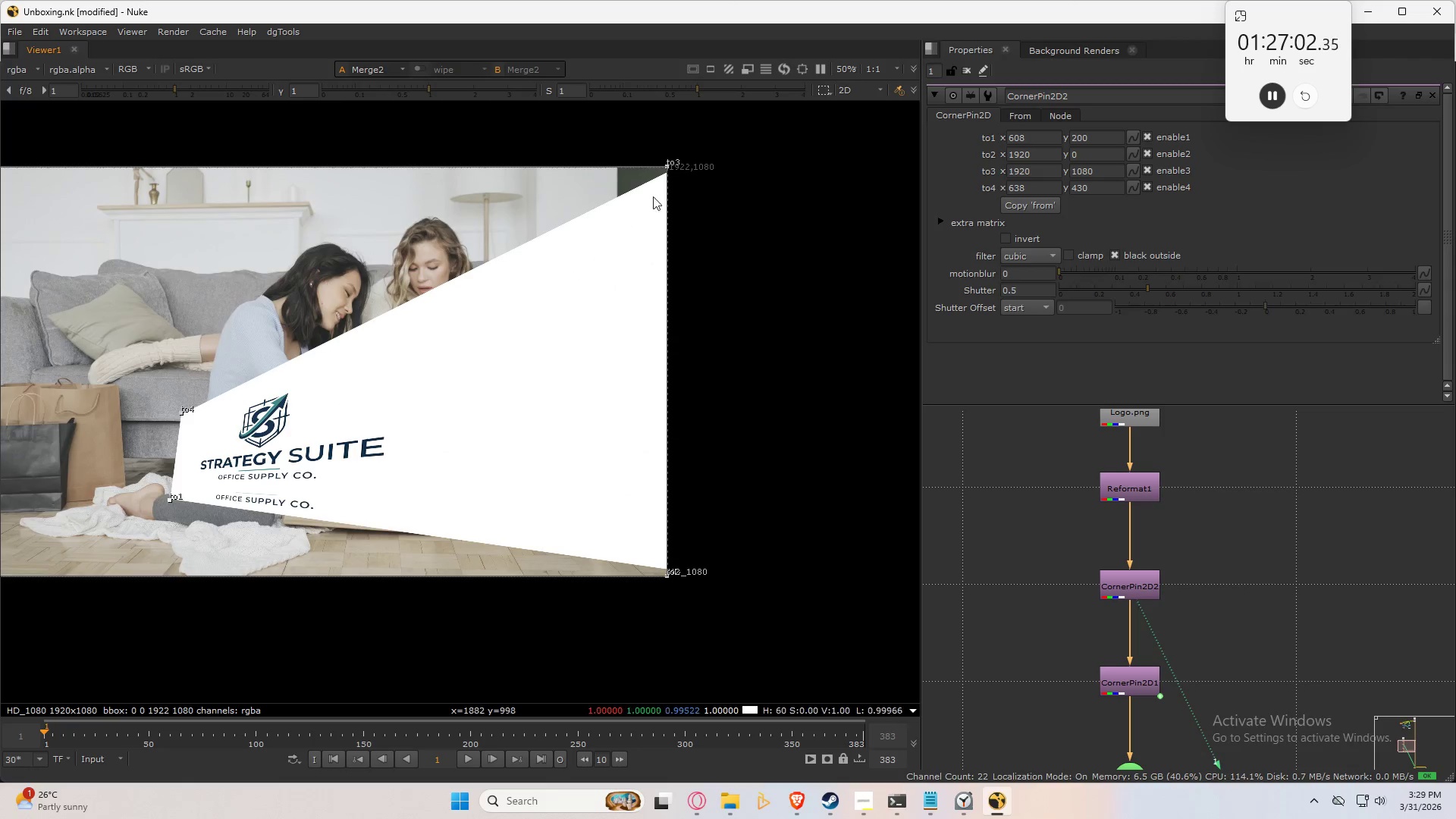 
left_click_drag(start_coordinate=[670, 168], to_coordinate=[329, 424])
 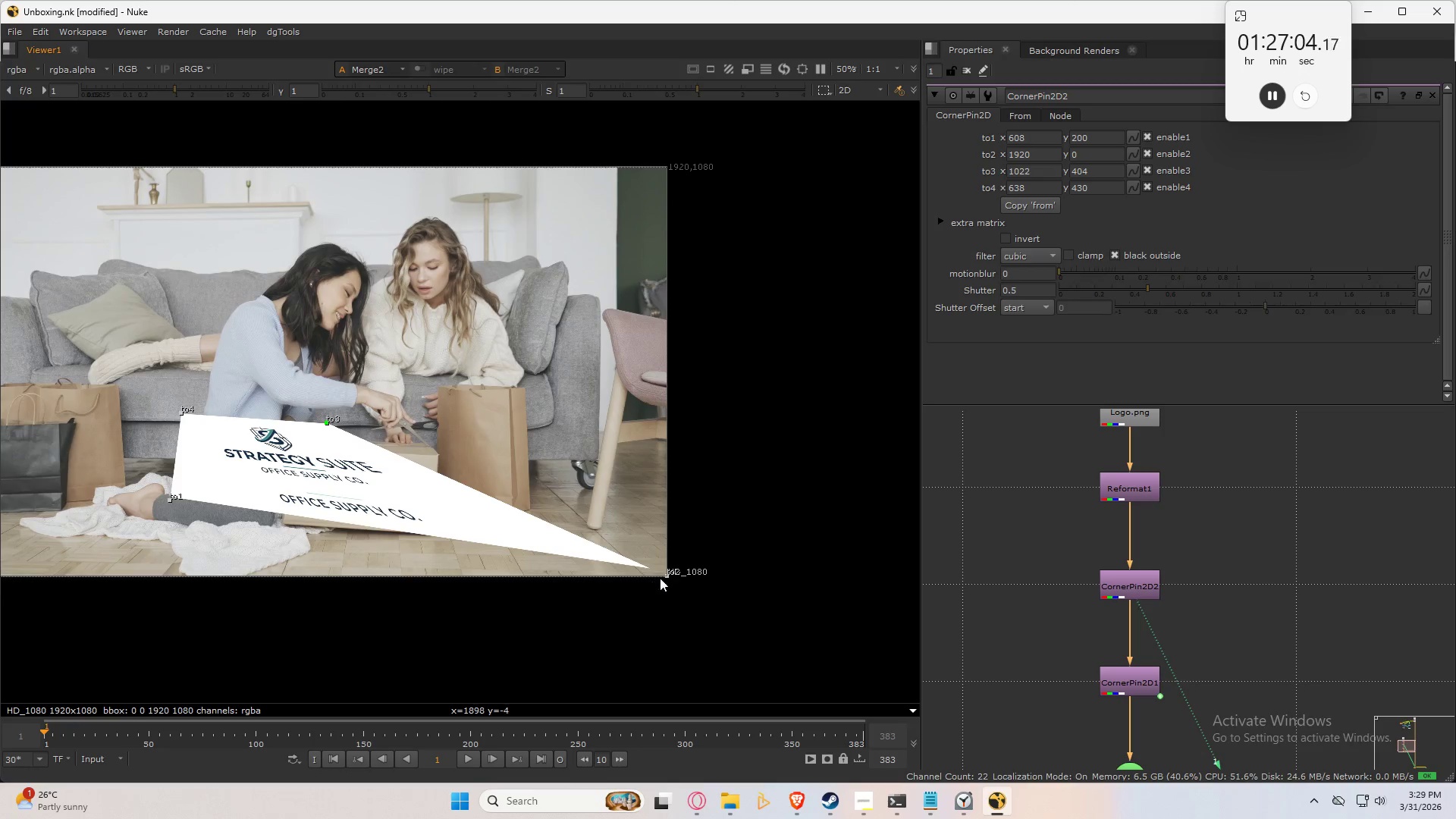 
left_click_drag(start_coordinate=[669, 574], to_coordinate=[332, 494])
 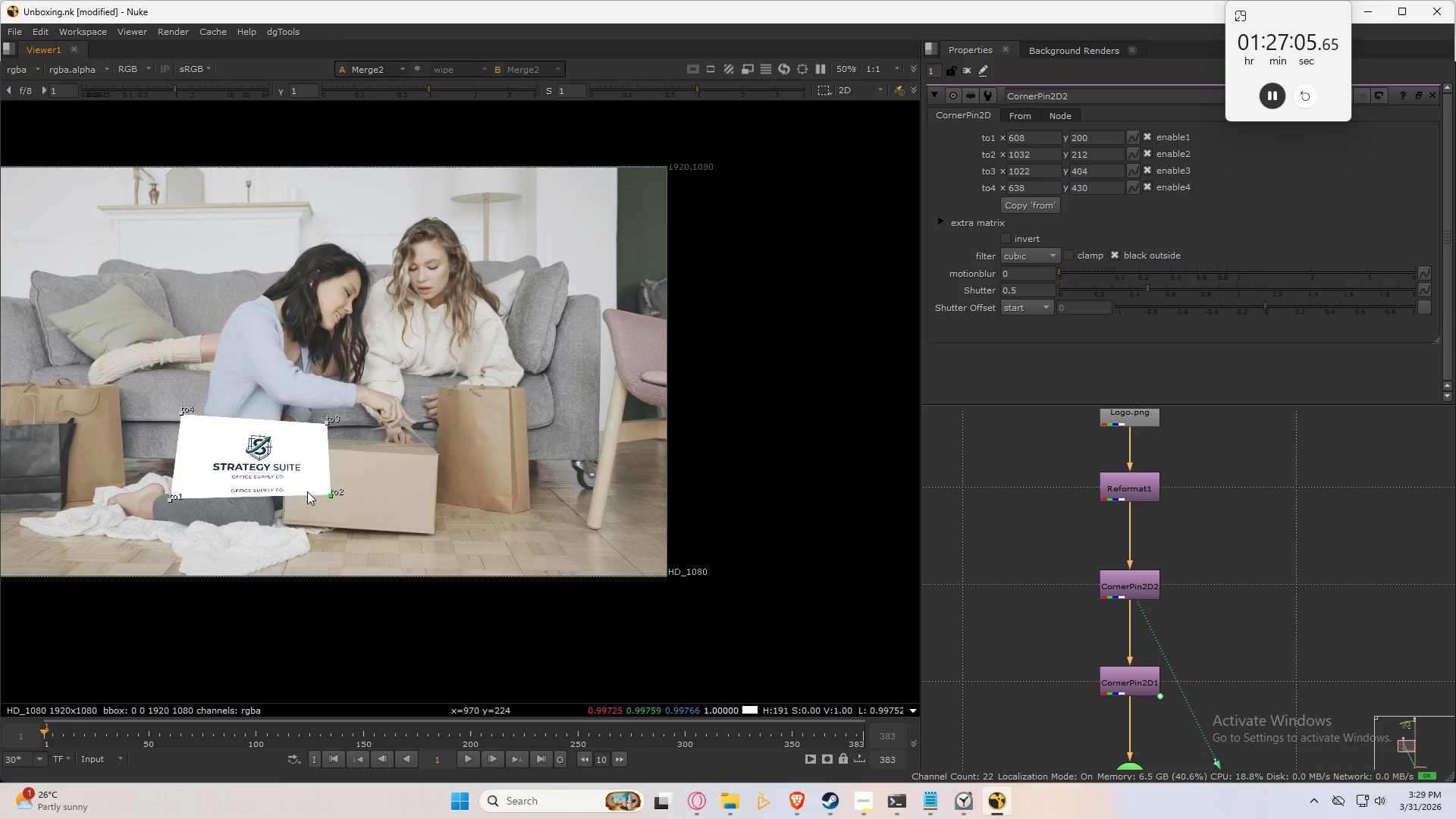 
scroll: coordinate [307, 491], scroll_direction: up, amount: 4.0
 